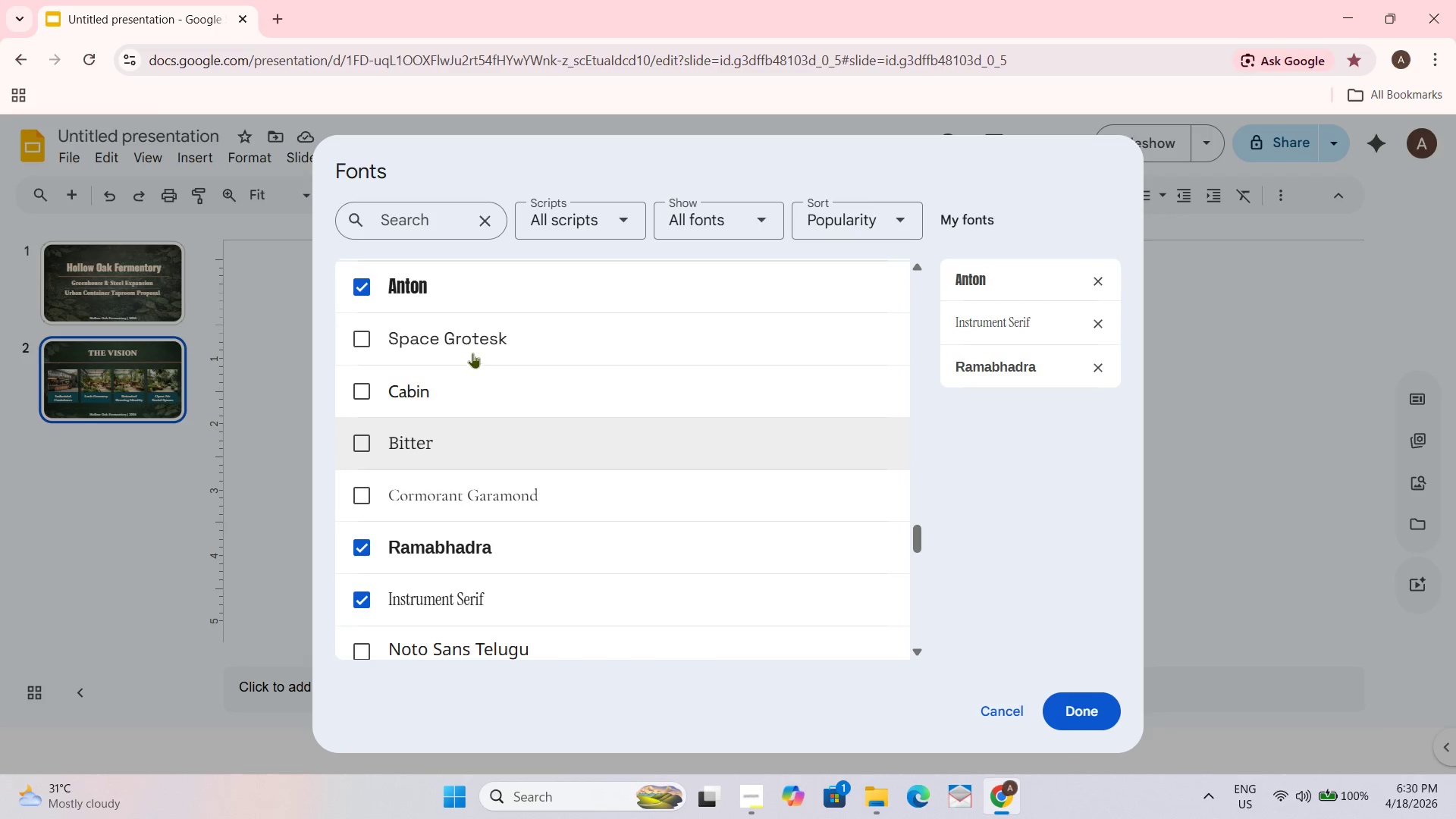 
double_click([462, 388])
 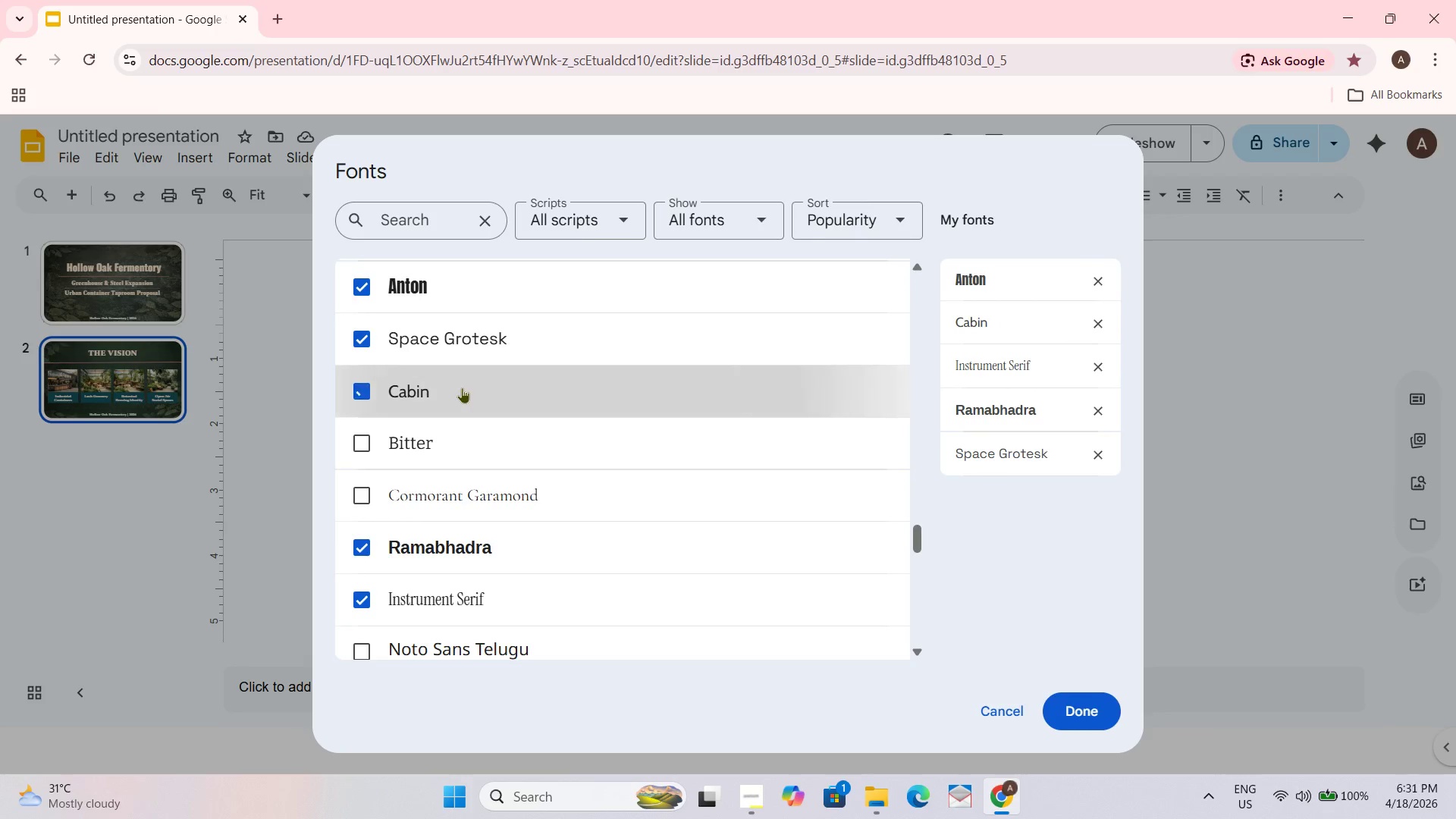 
scroll: coordinate [462, 391], scroll_direction: up, amount: 10.0
 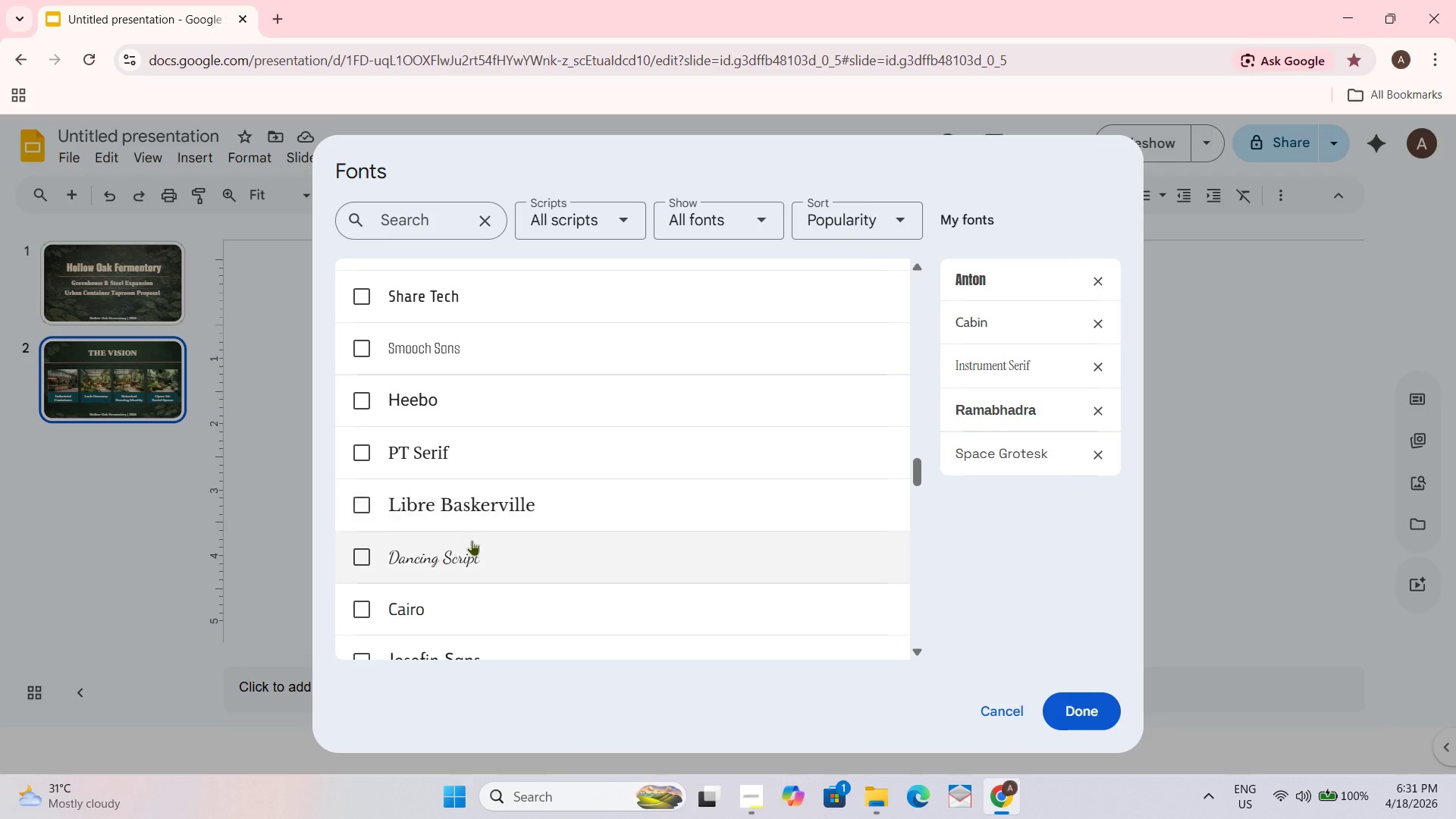 
left_click([470, 541])
 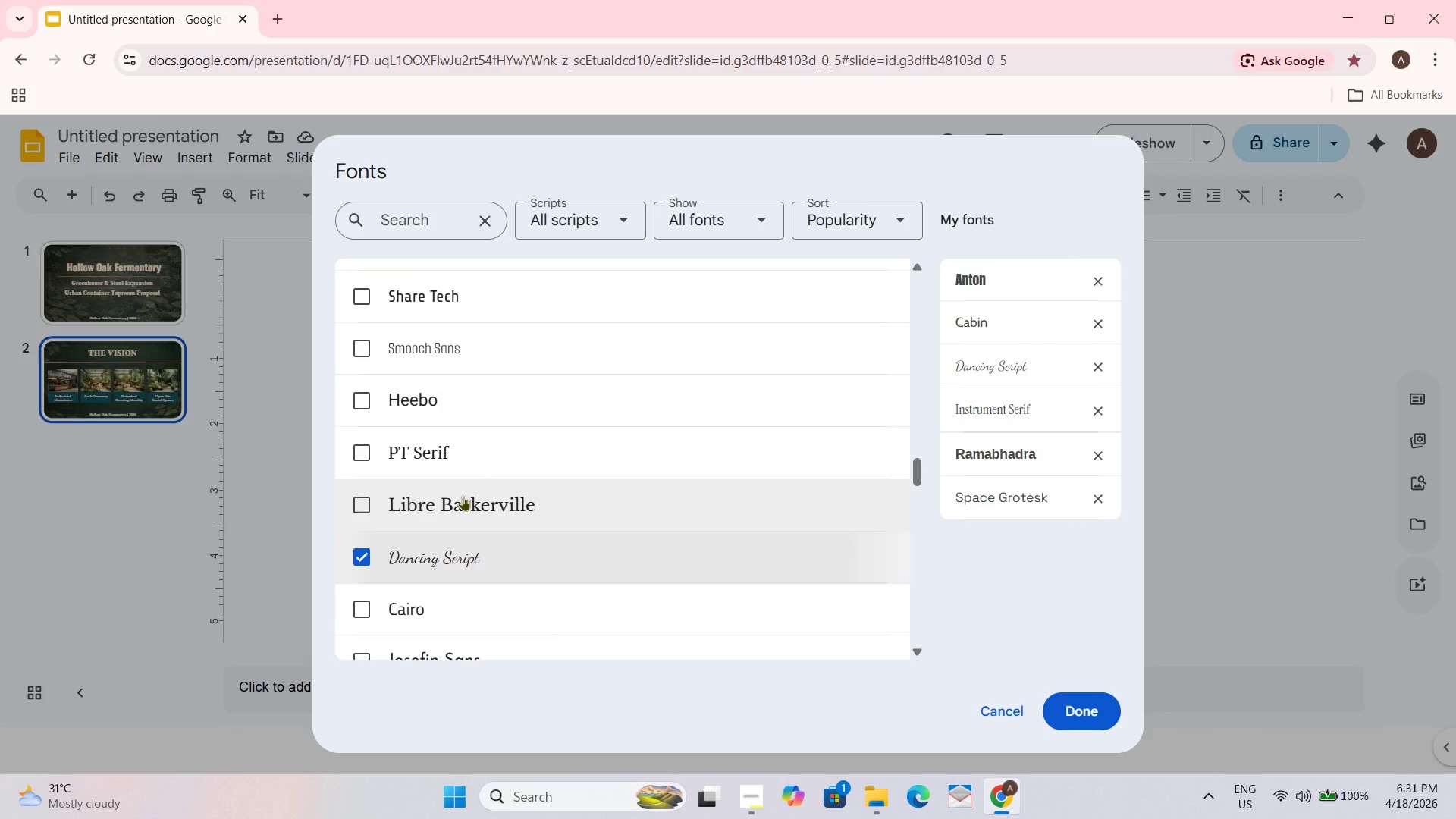 
scroll: coordinate [463, 494], scroll_direction: up, amount: 1.0
 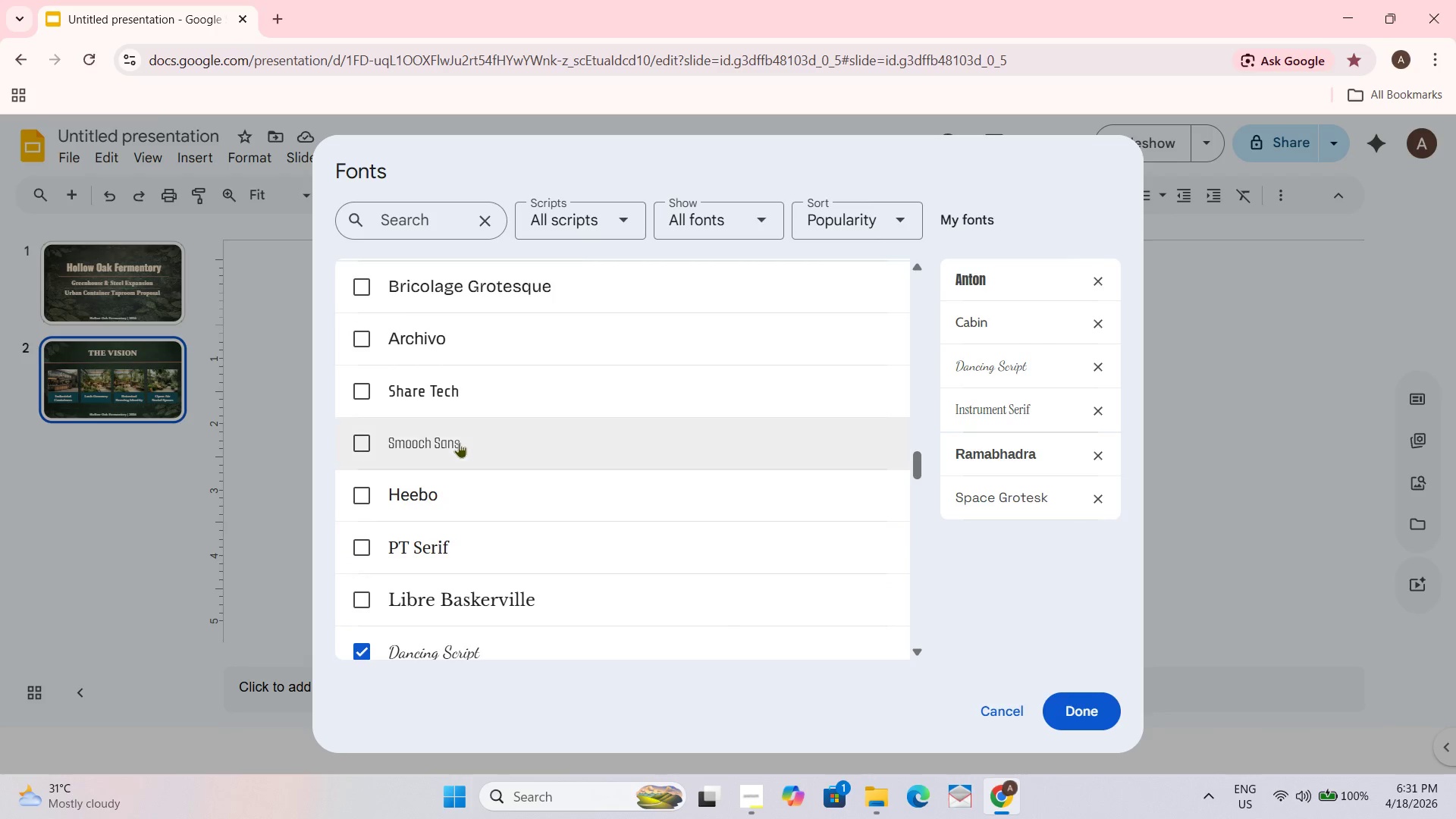 
left_click([458, 441])
 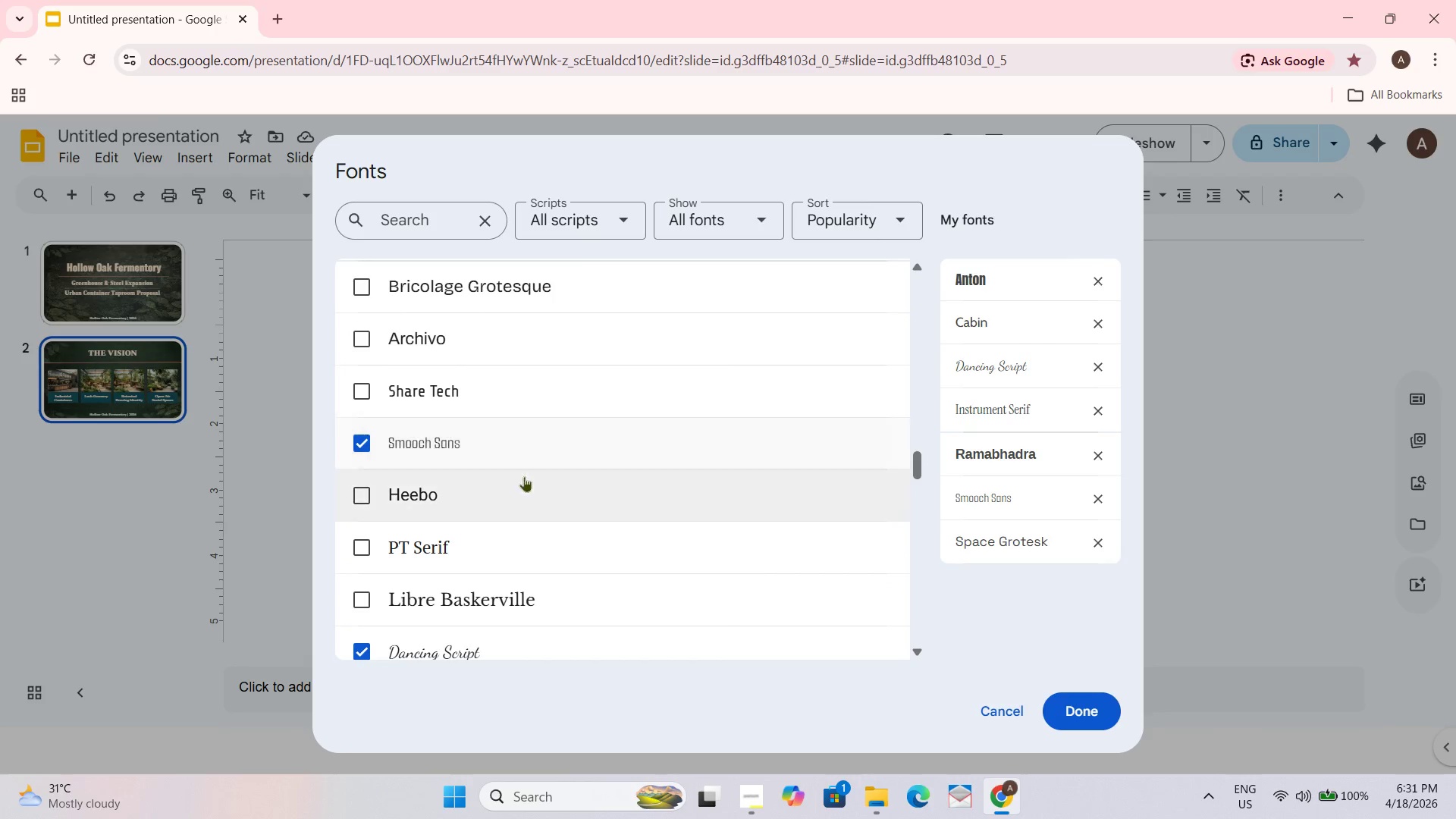 
scroll: coordinate [474, 422], scroll_direction: up, amount: 3.0
 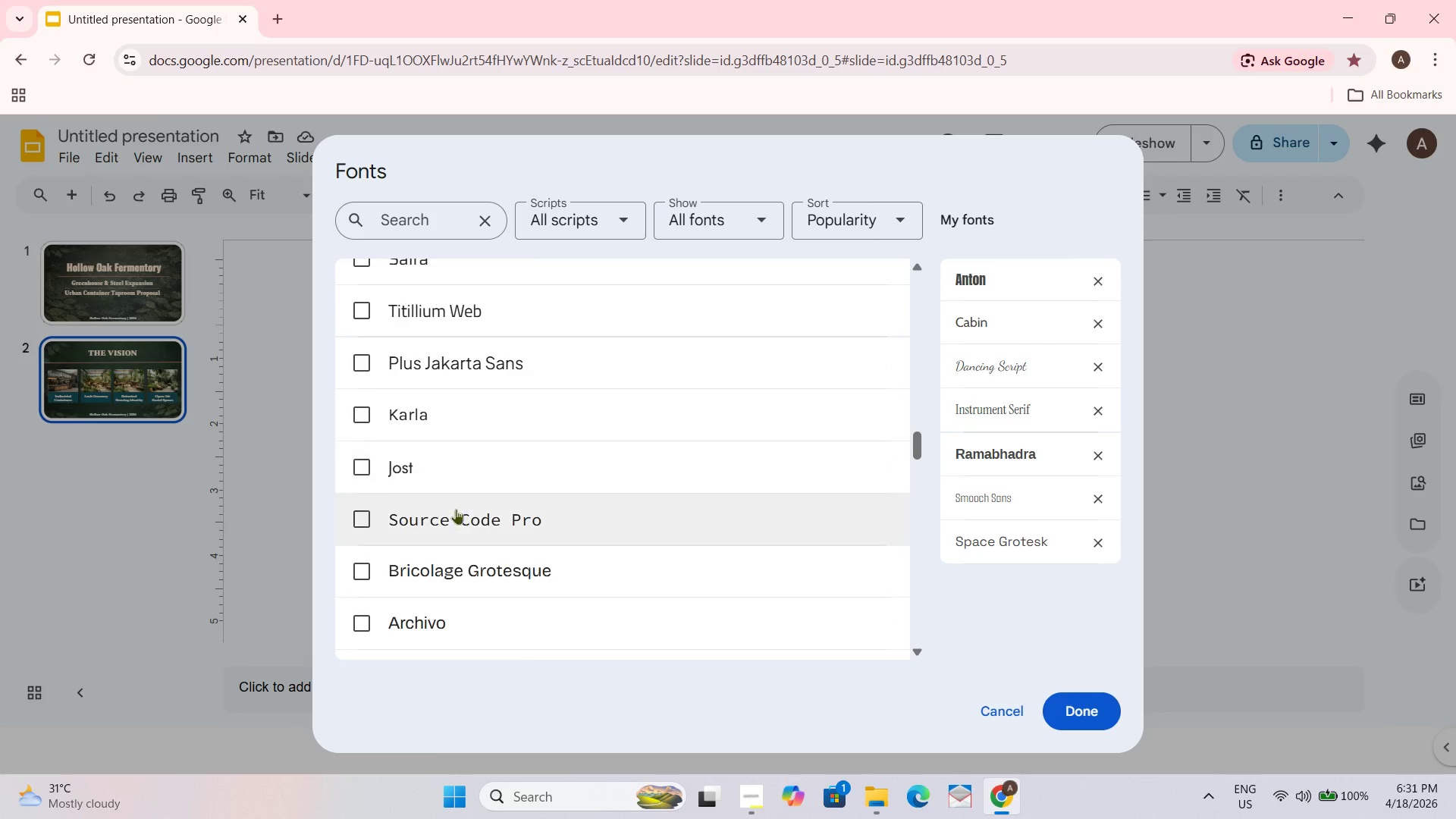 
left_click([454, 509])
 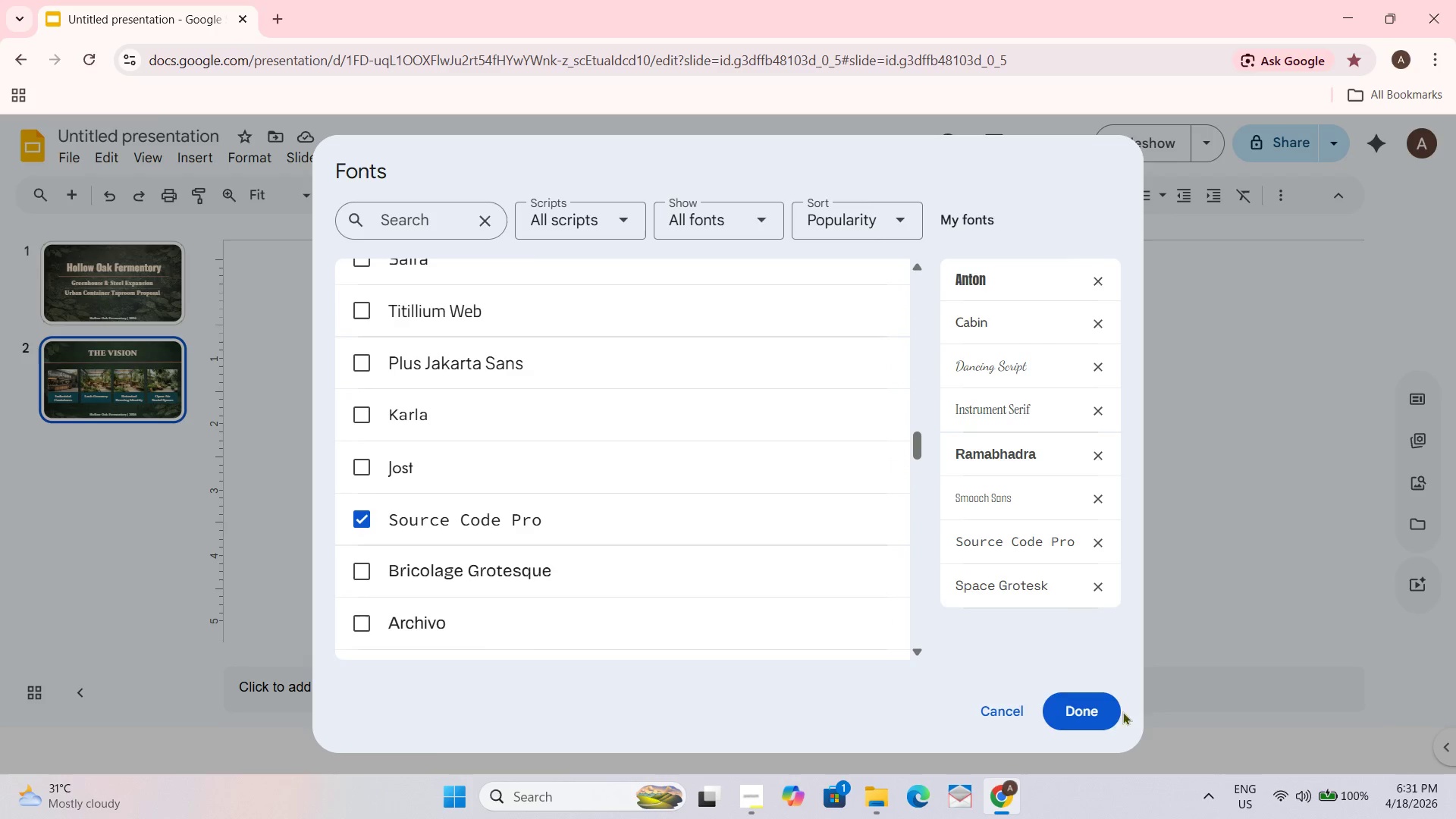 
left_click([1100, 714])
 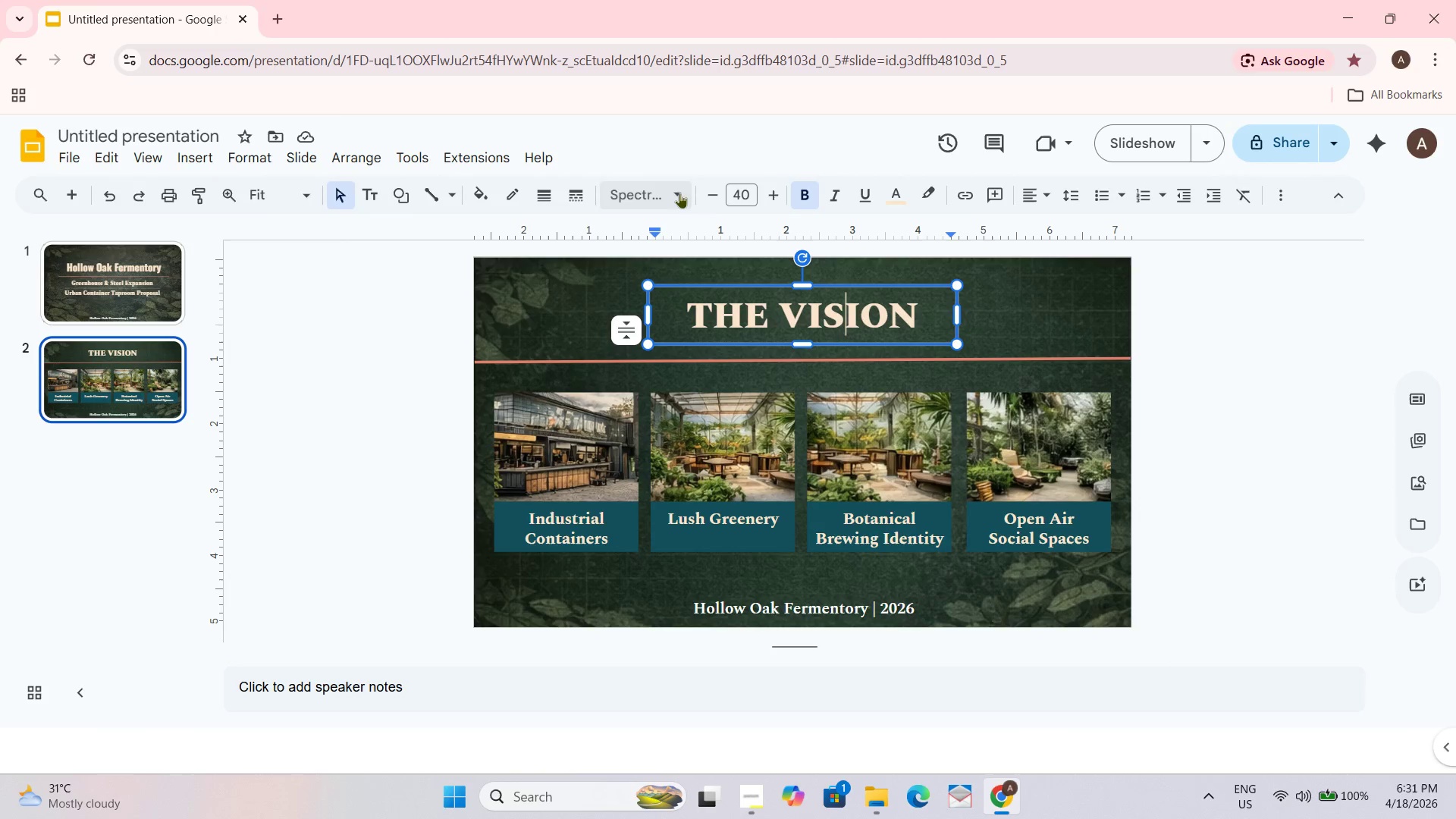 
double_click([832, 311])
 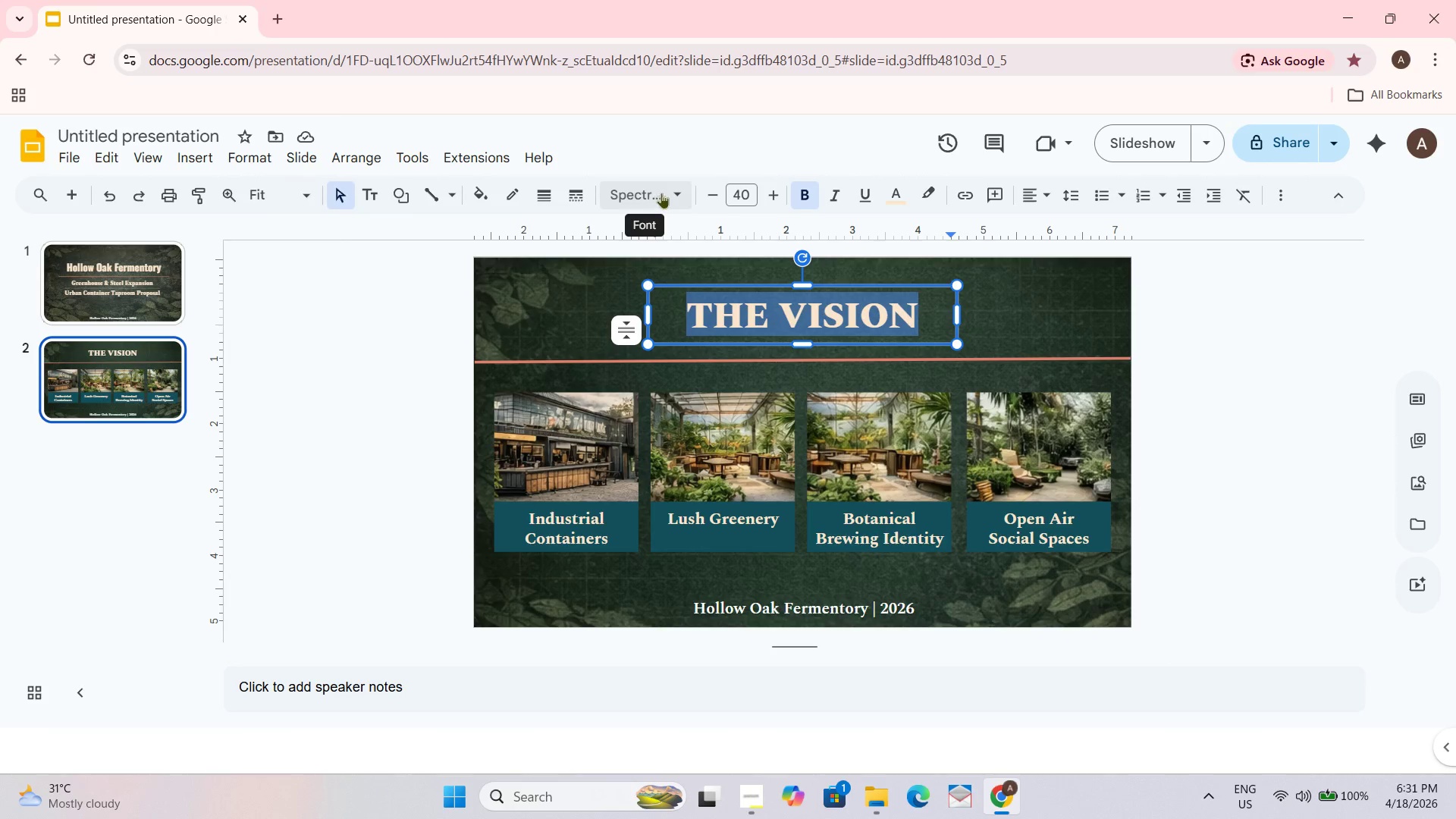 
left_click([669, 188])
 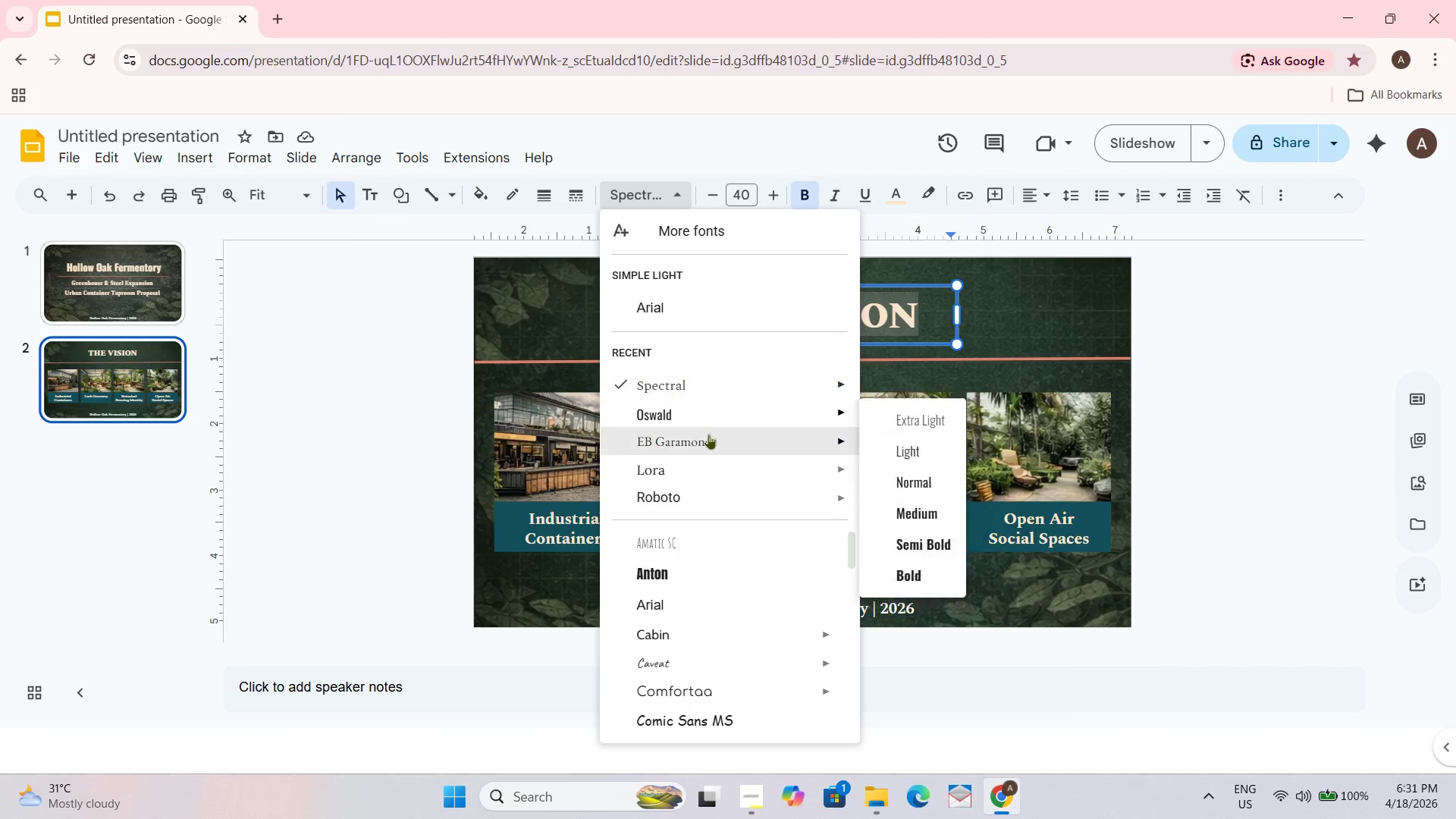 
scroll: coordinate [708, 528], scroll_direction: down, amount: 7.0
 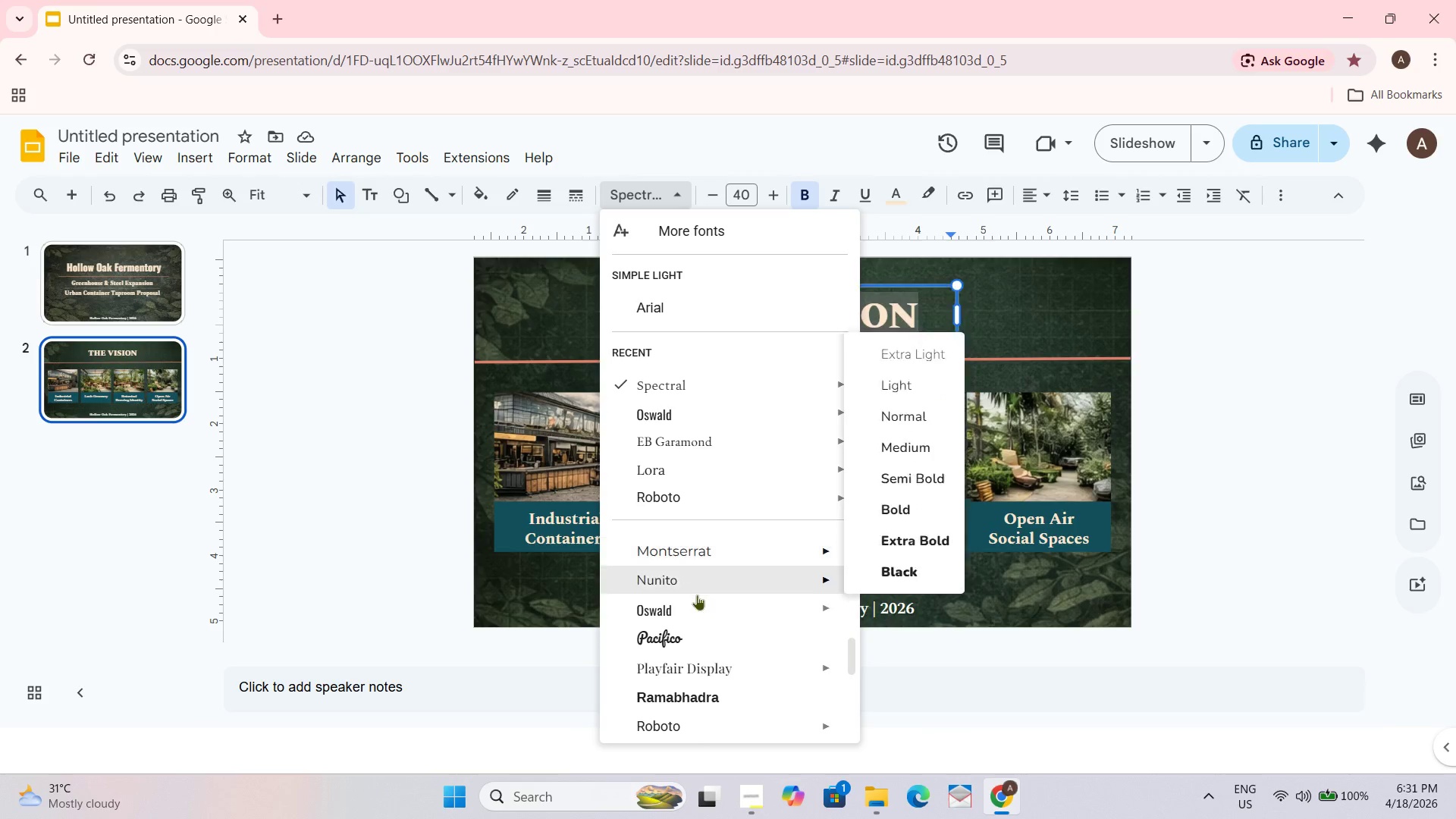 
scroll: coordinate [696, 595], scroll_direction: up, amount: 2.0
 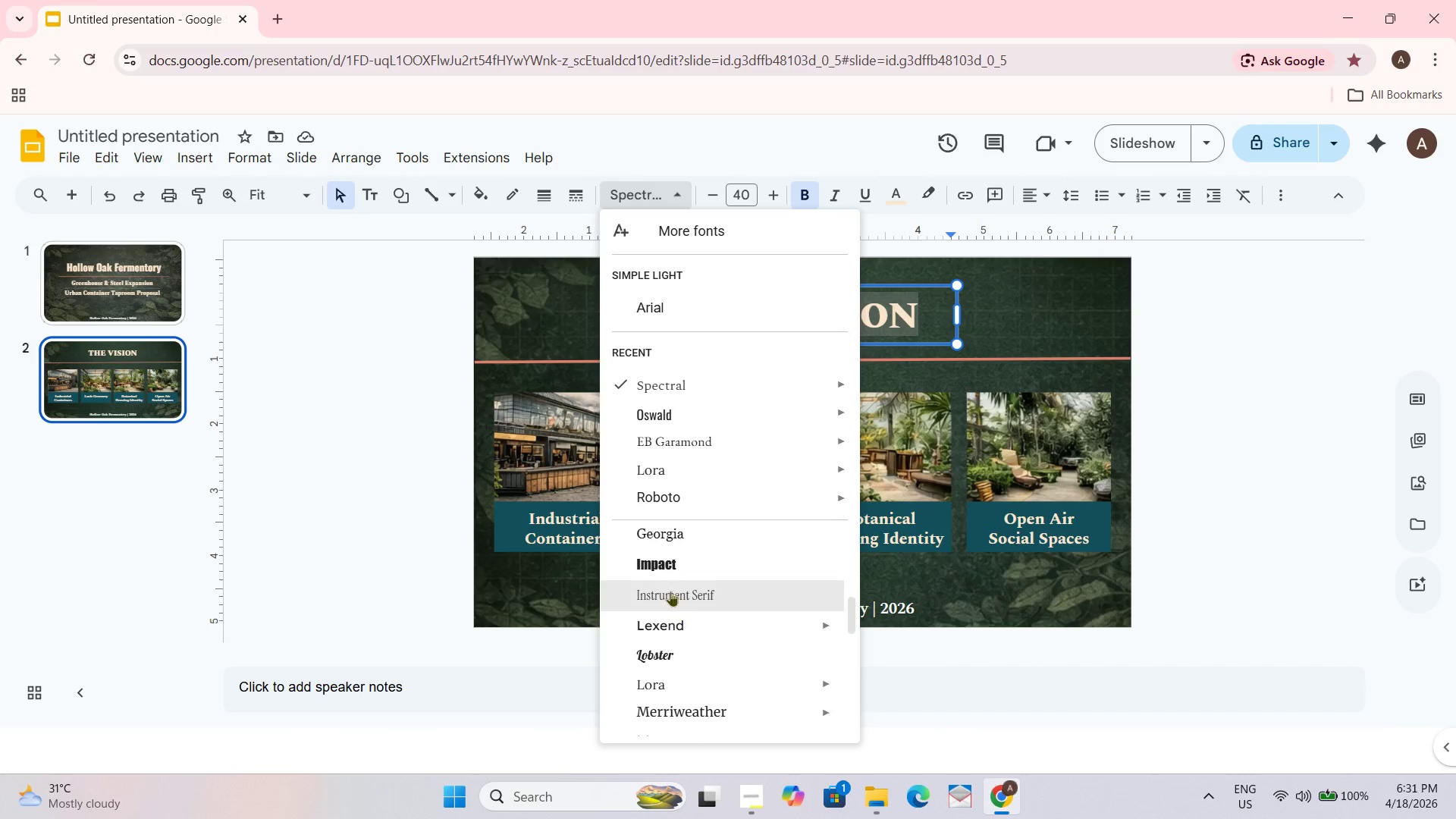 
scroll: coordinate [672, 567], scroll_direction: down, amount: 5.0
 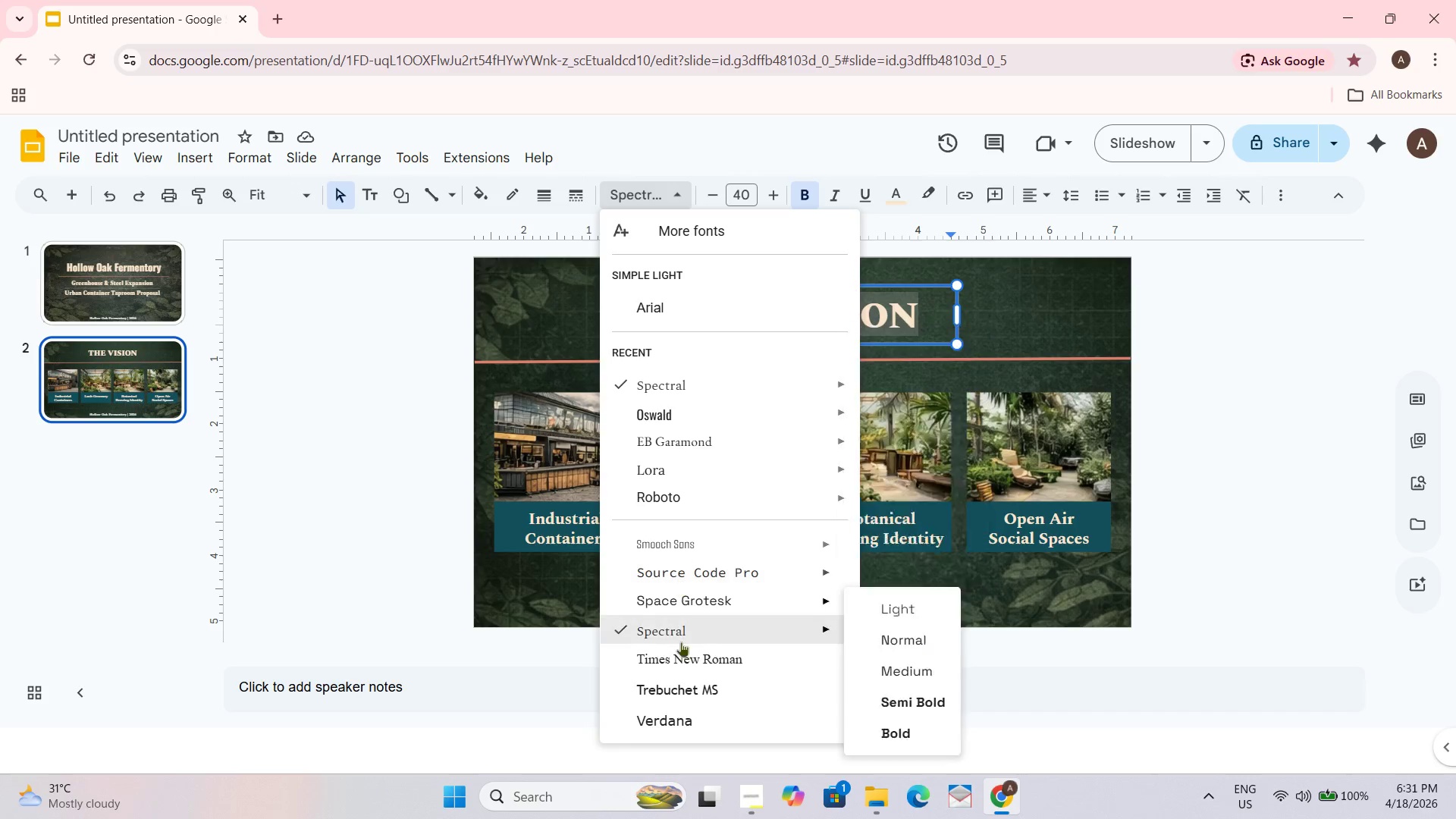 
scroll: coordinate [676, 587], scroll_direction: up, amount: 9.0
 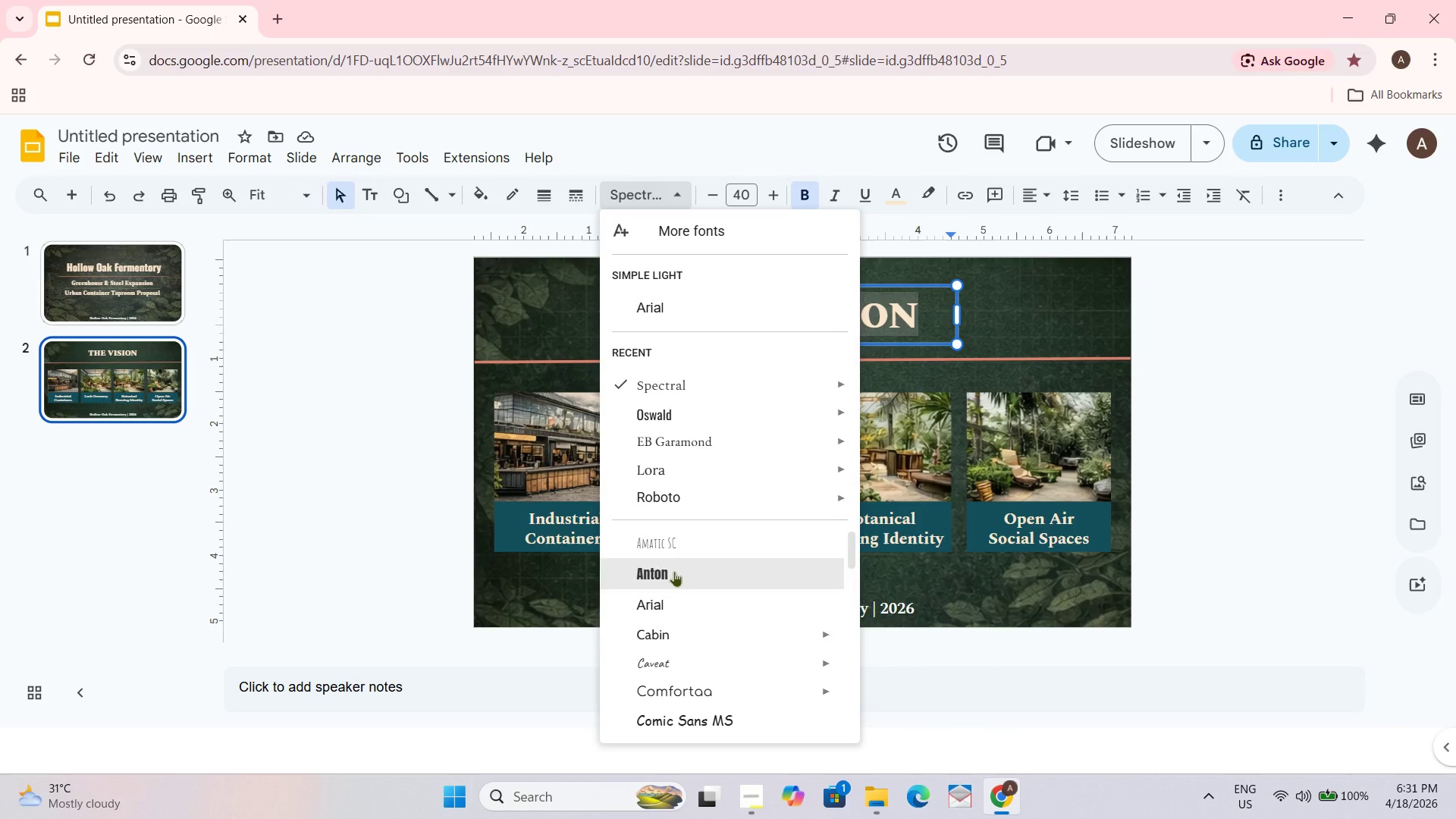 
scroll: coordinate [701, 563], scroll_direction: down, amount: 5.0
 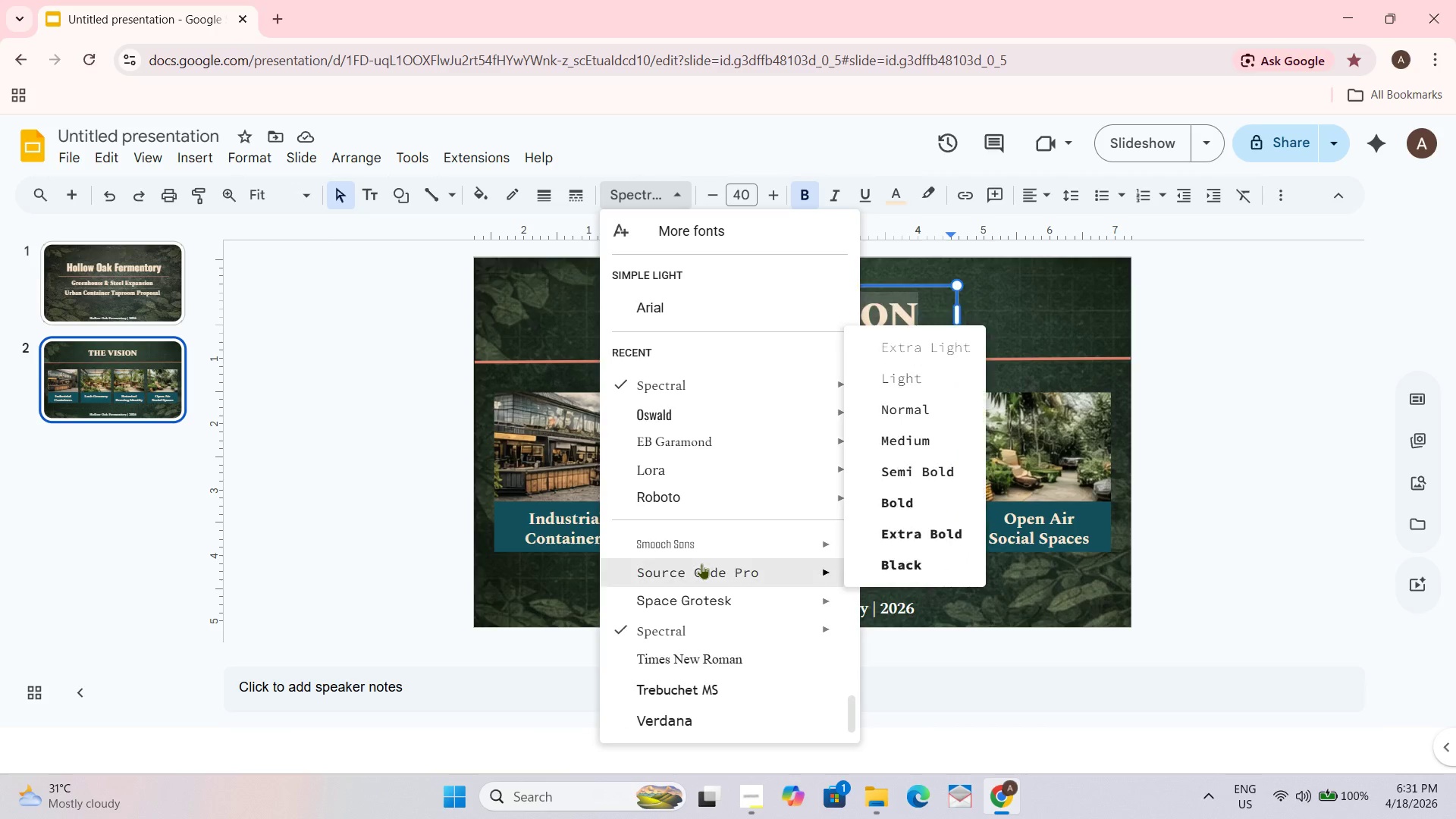 
scroll: coordinate [695, 623], scroll_direction: up, amount: 4.0
 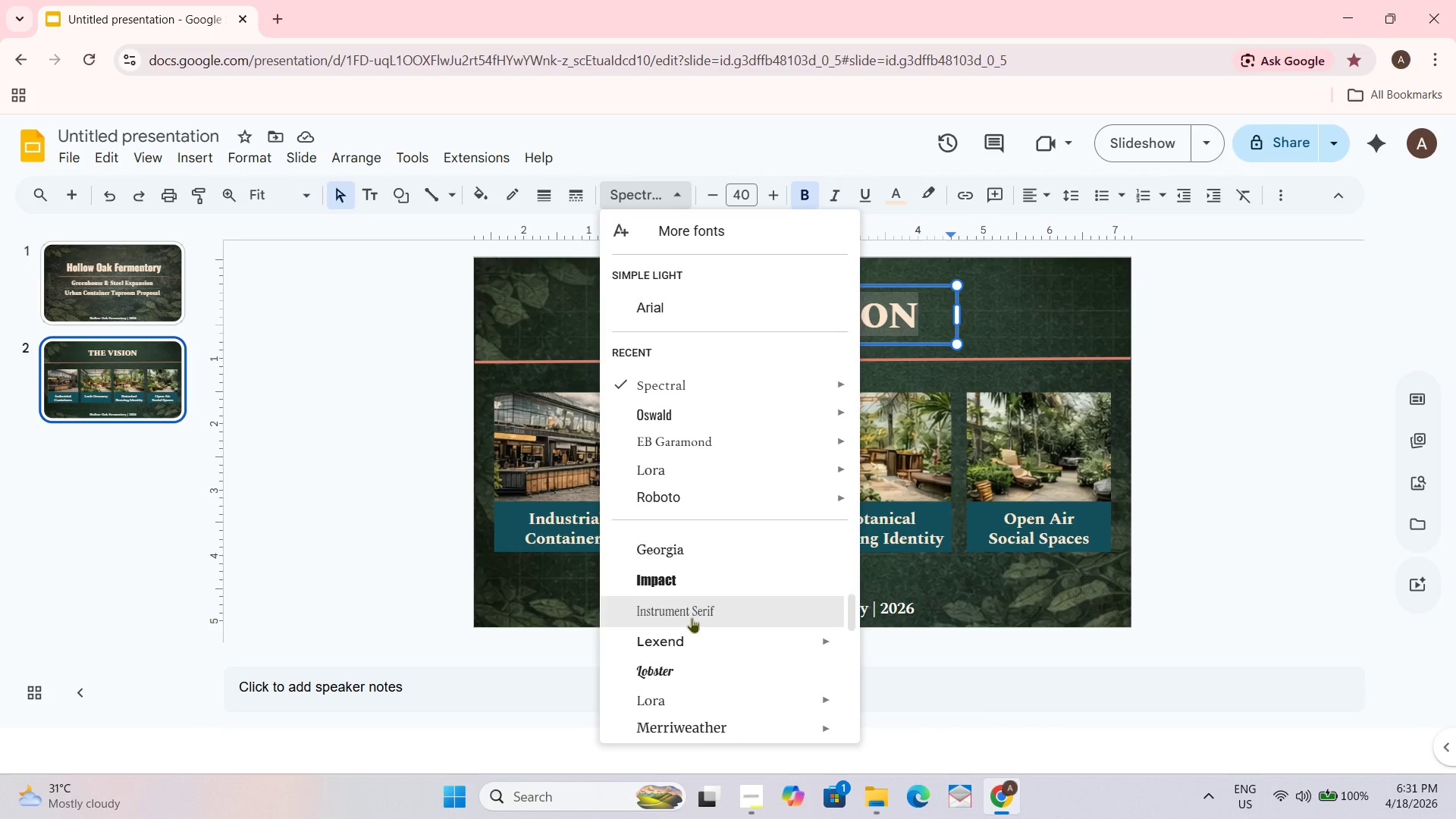 
left_click([695, 617])
 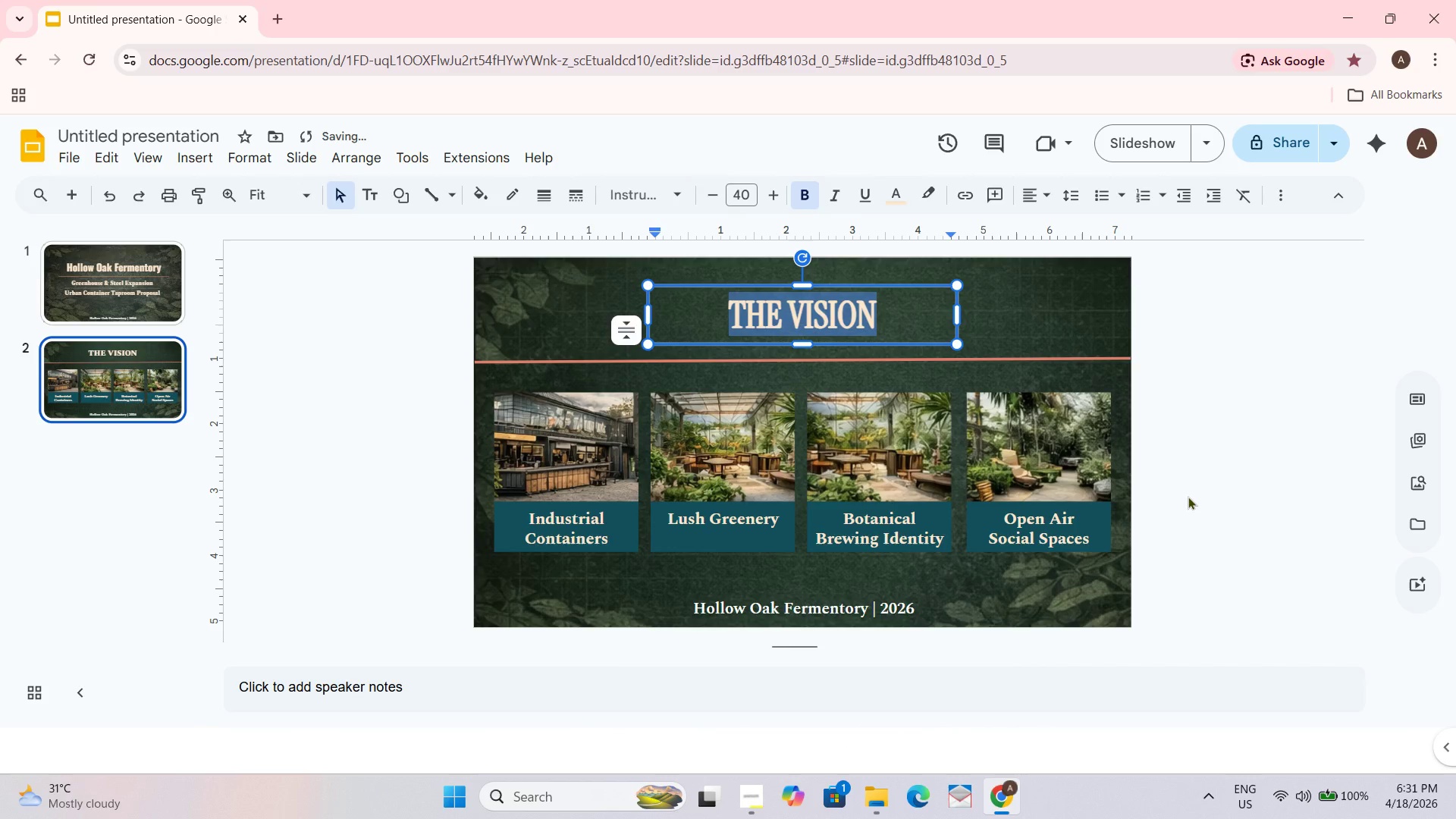 
key(Control+Z)
 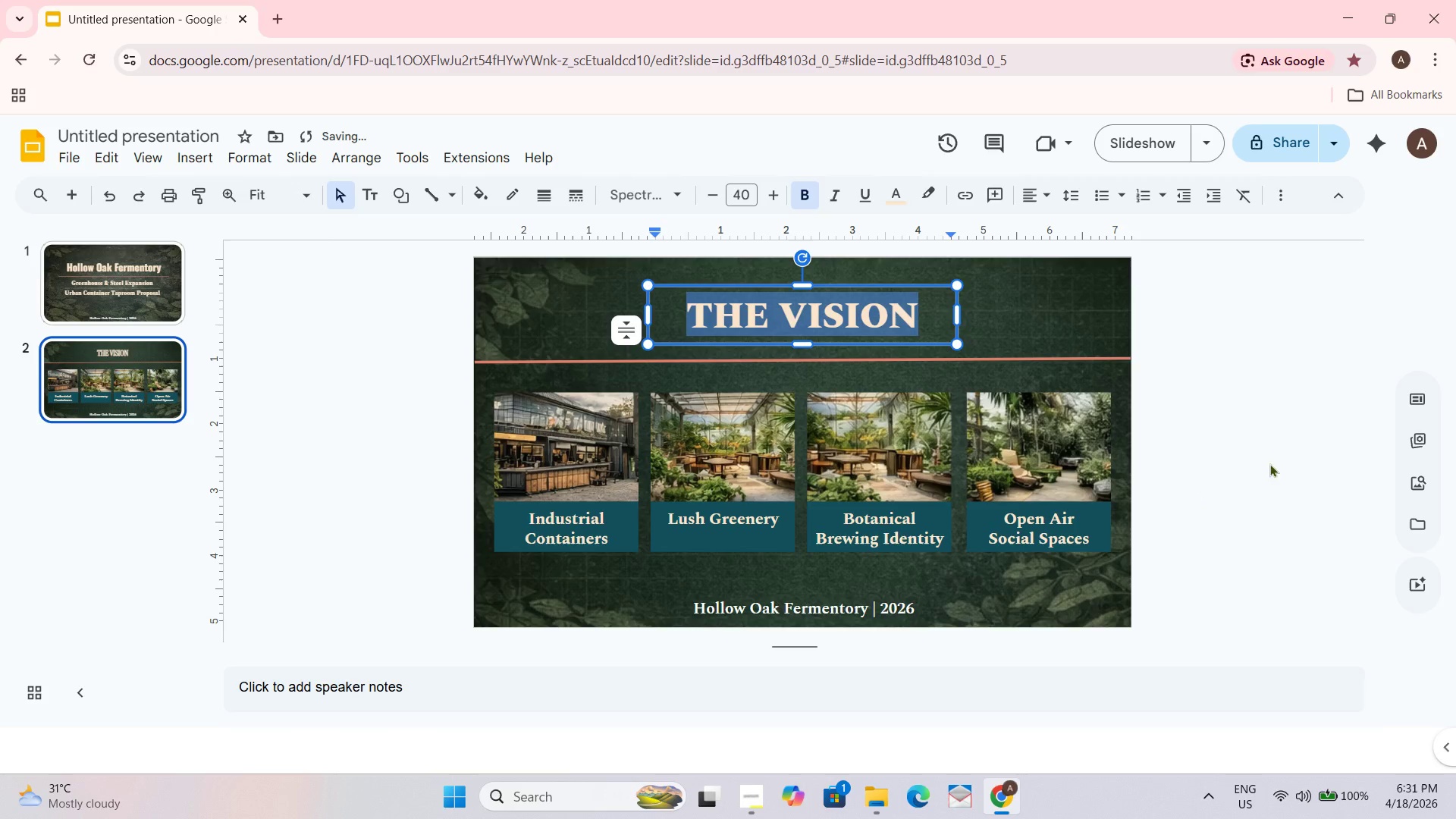 
left_click([1207, 471])
 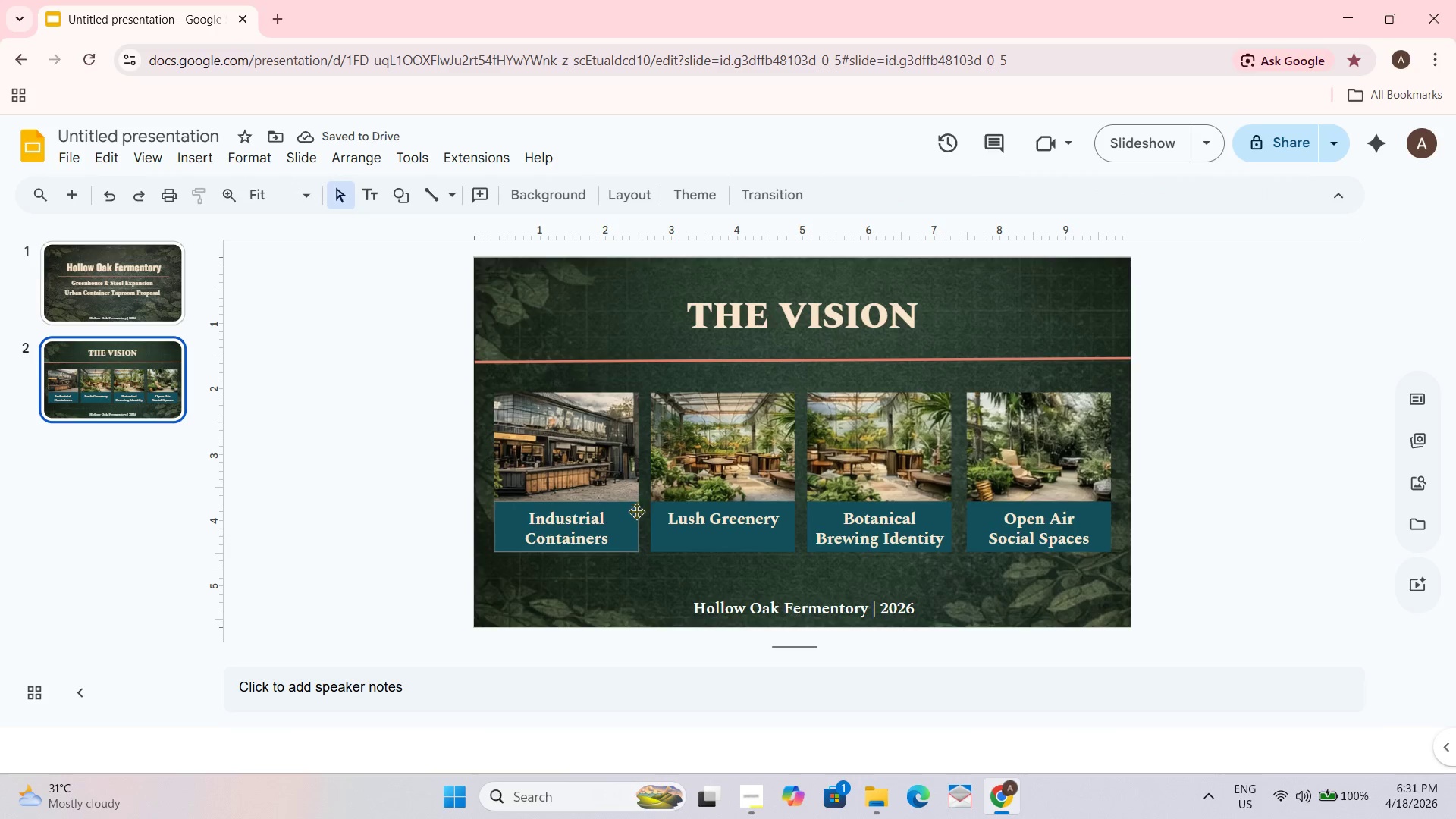 
double_click([601, 538])
 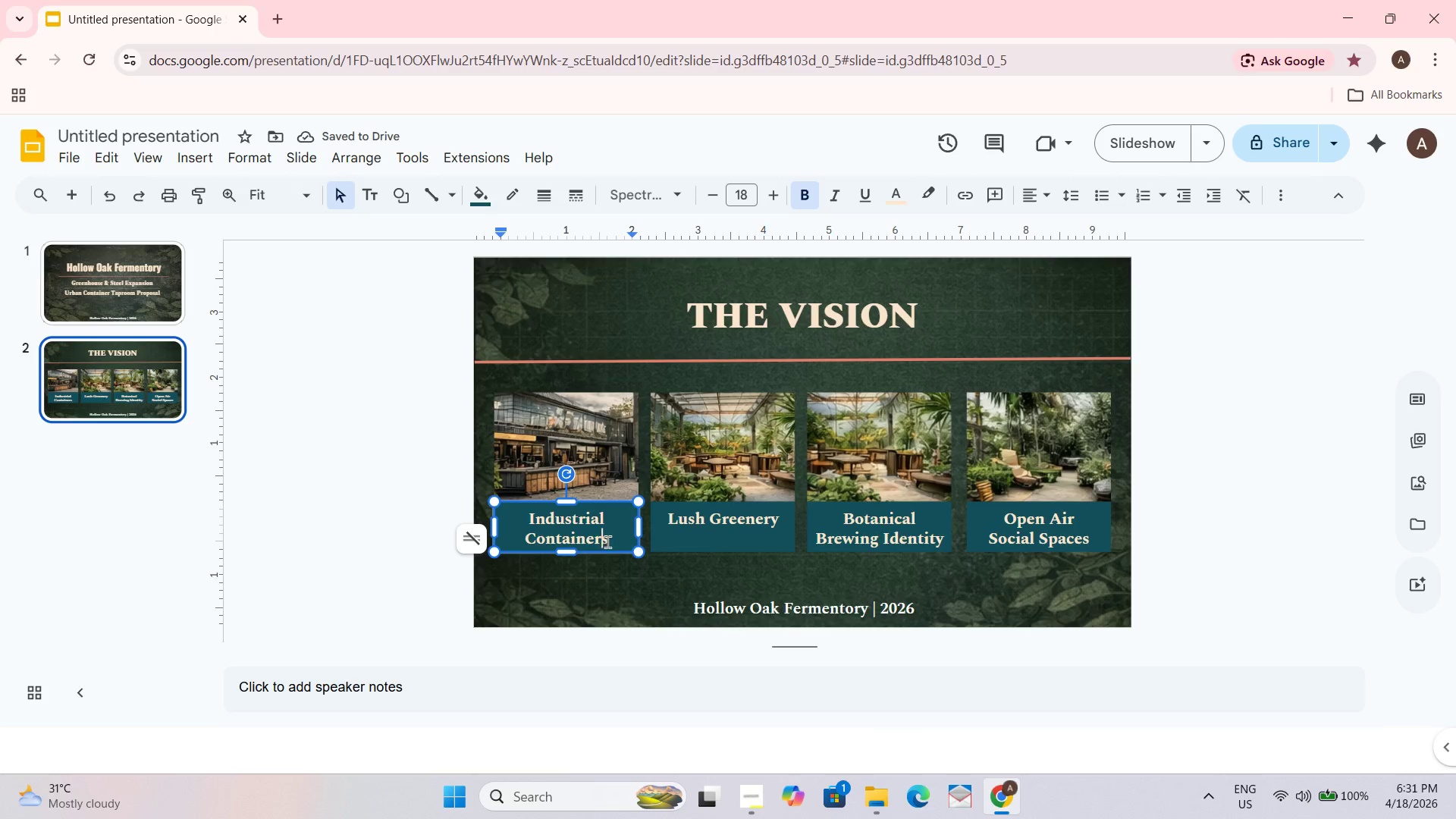 
key(Control+A)
 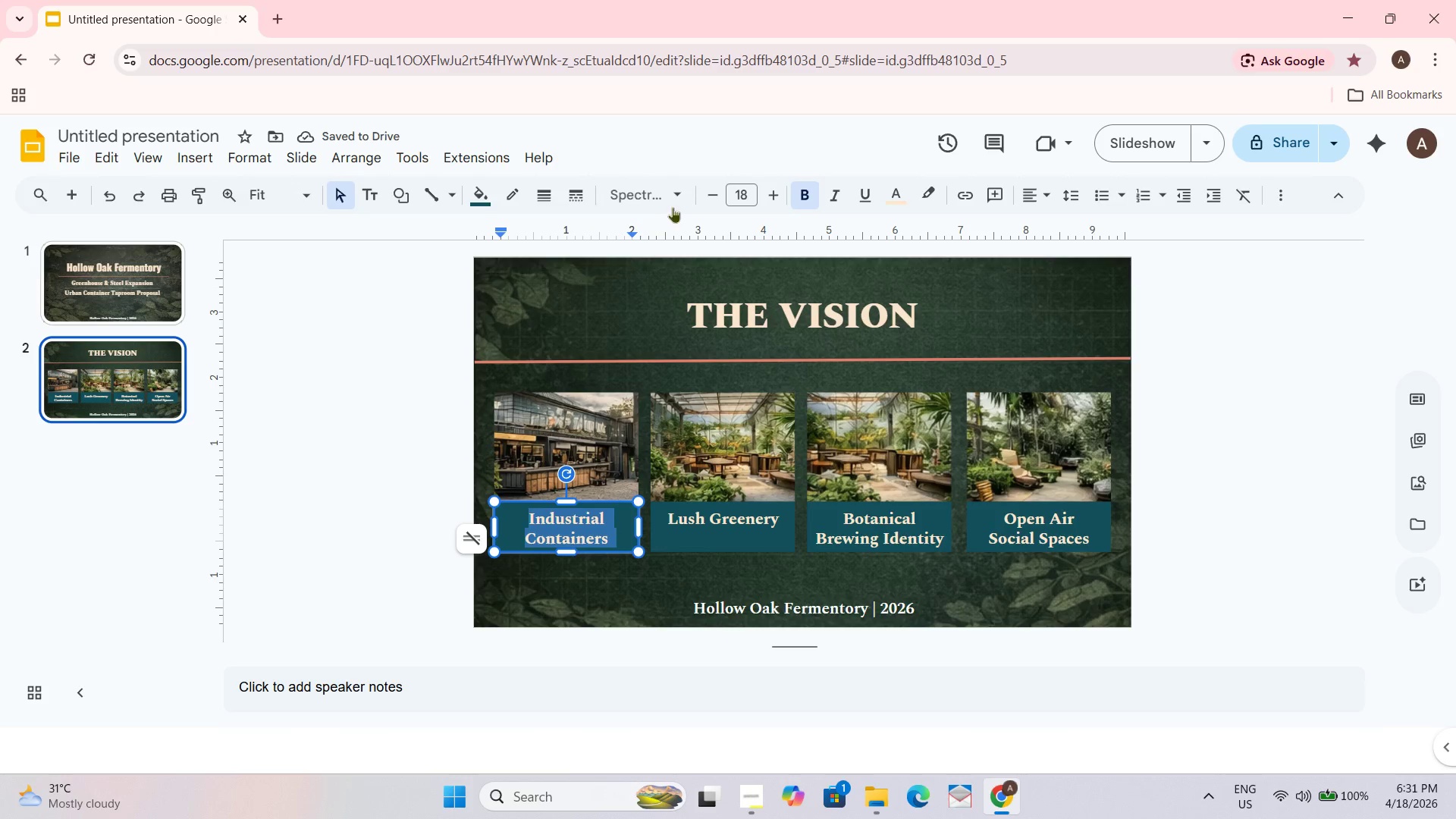 
left_click([679, 196])
 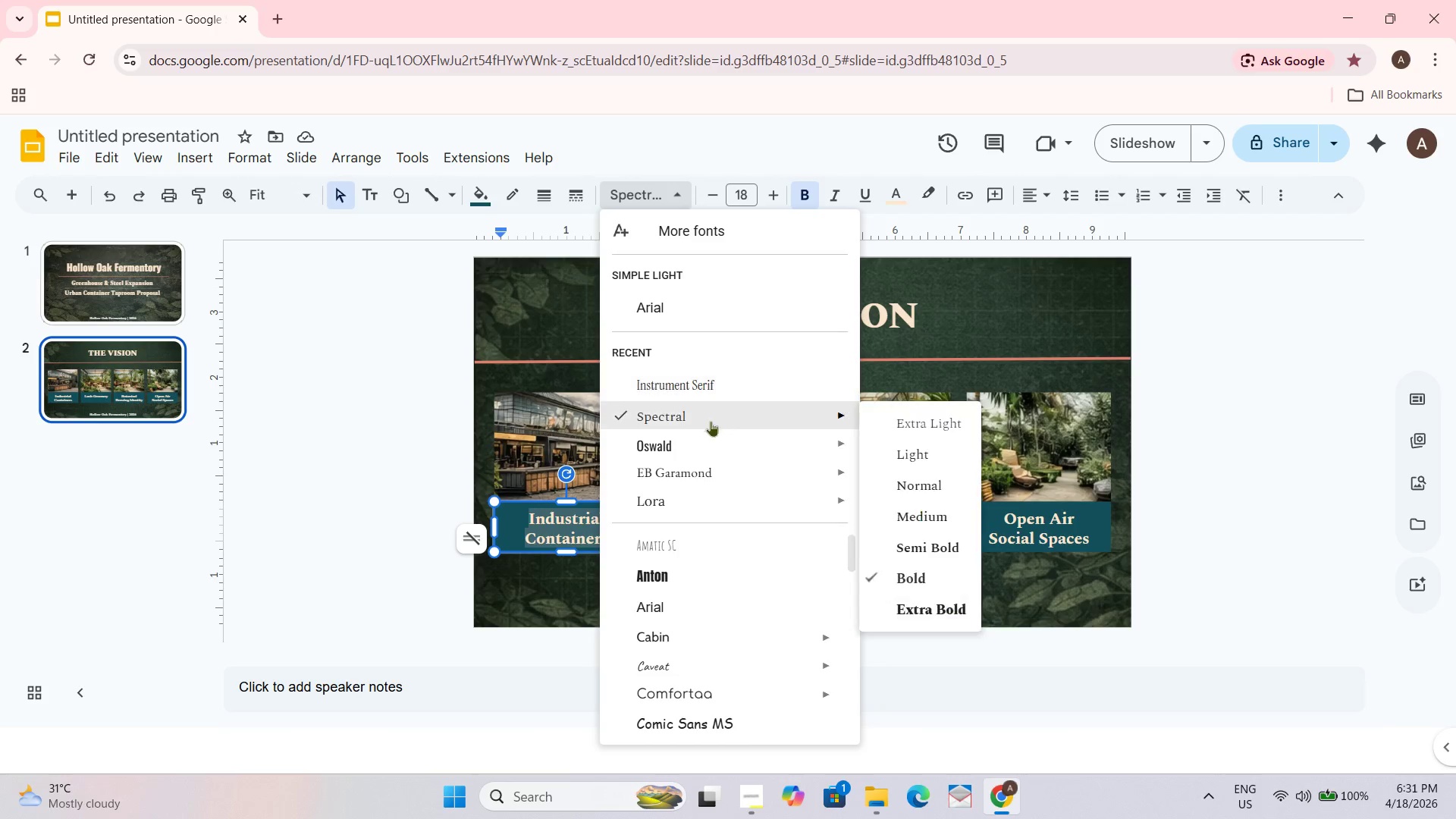 
left_click([704, 390])
 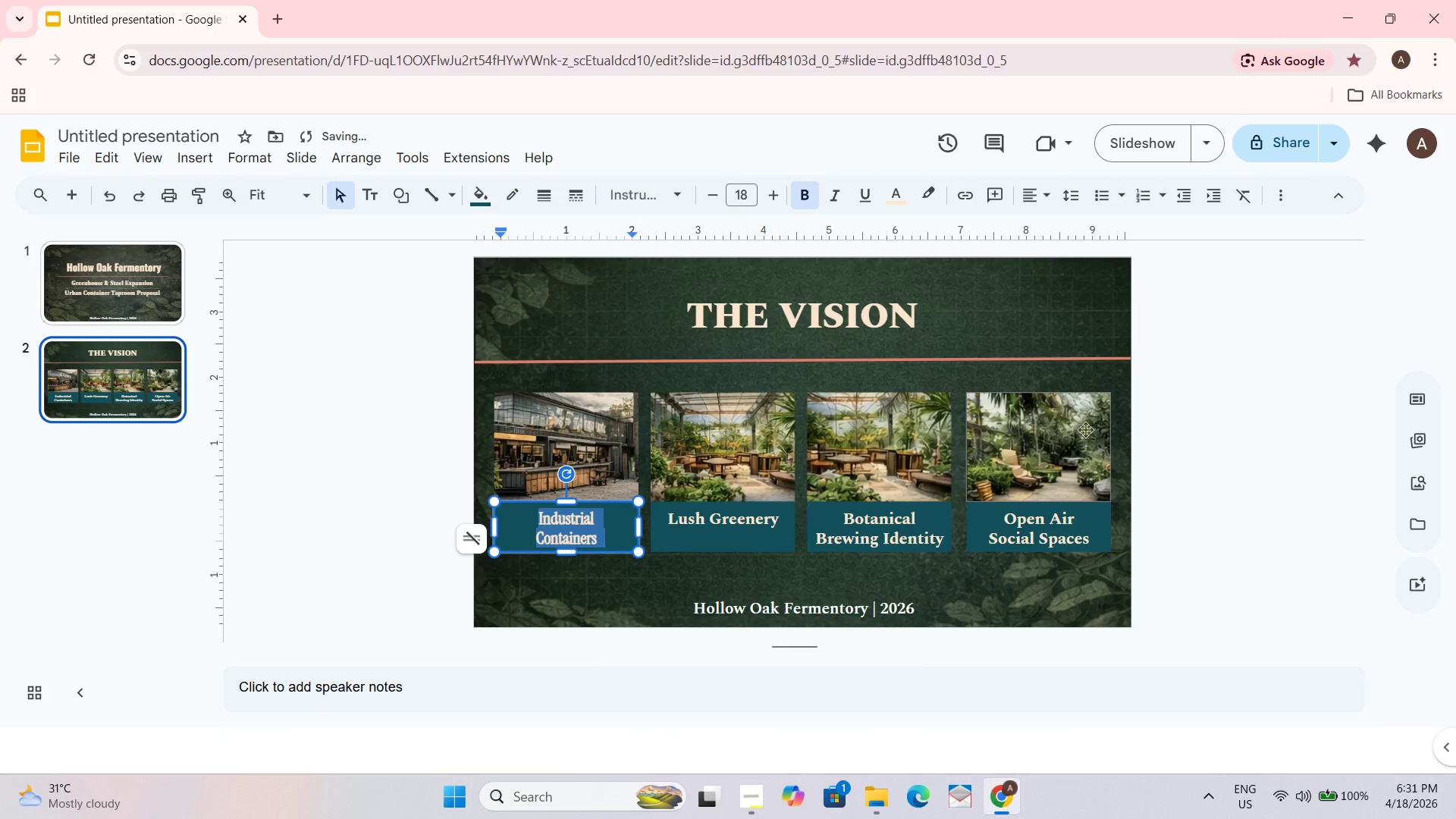 
left_click([1190, 409])
 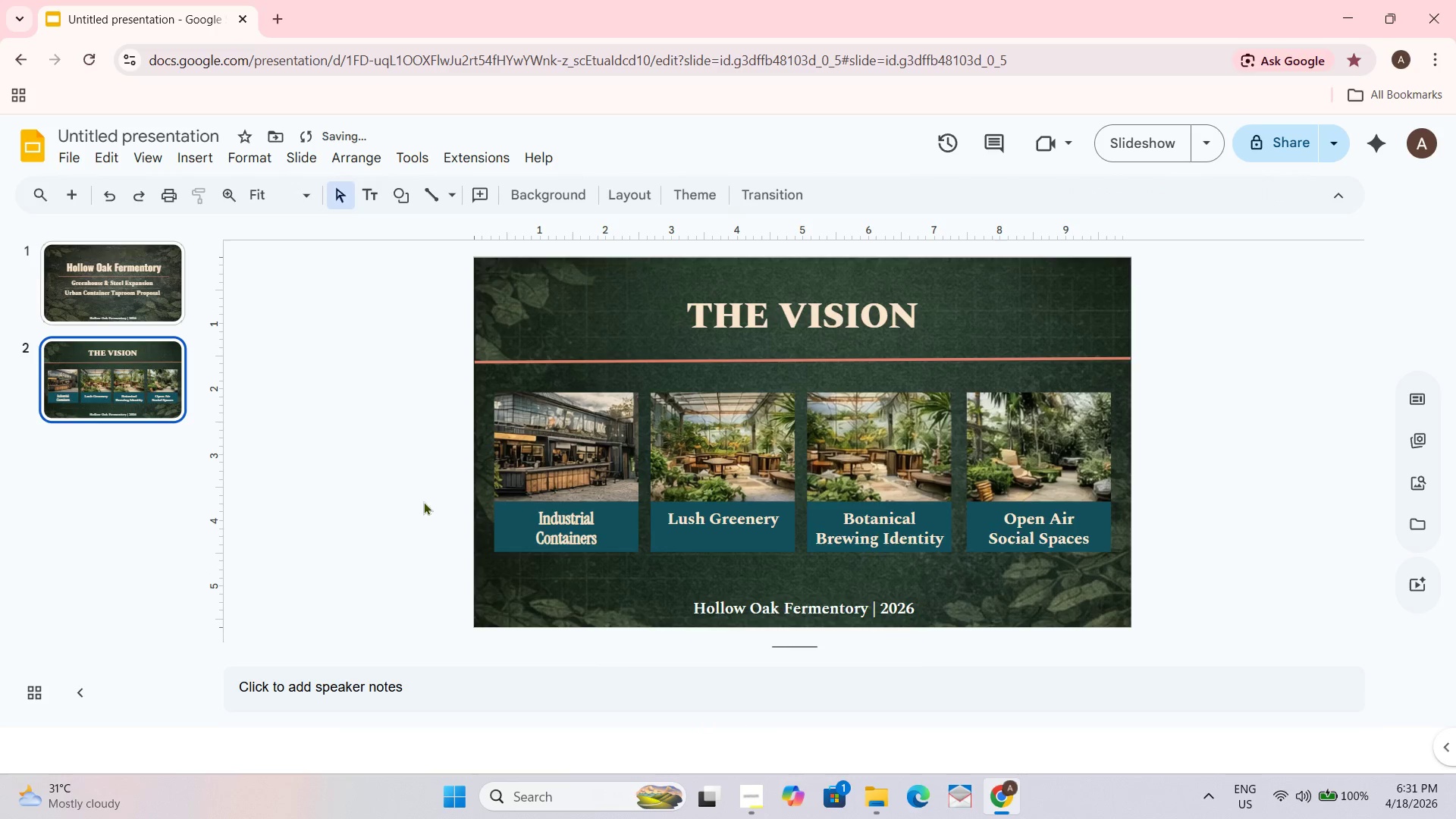 
left_click([573, 517])
 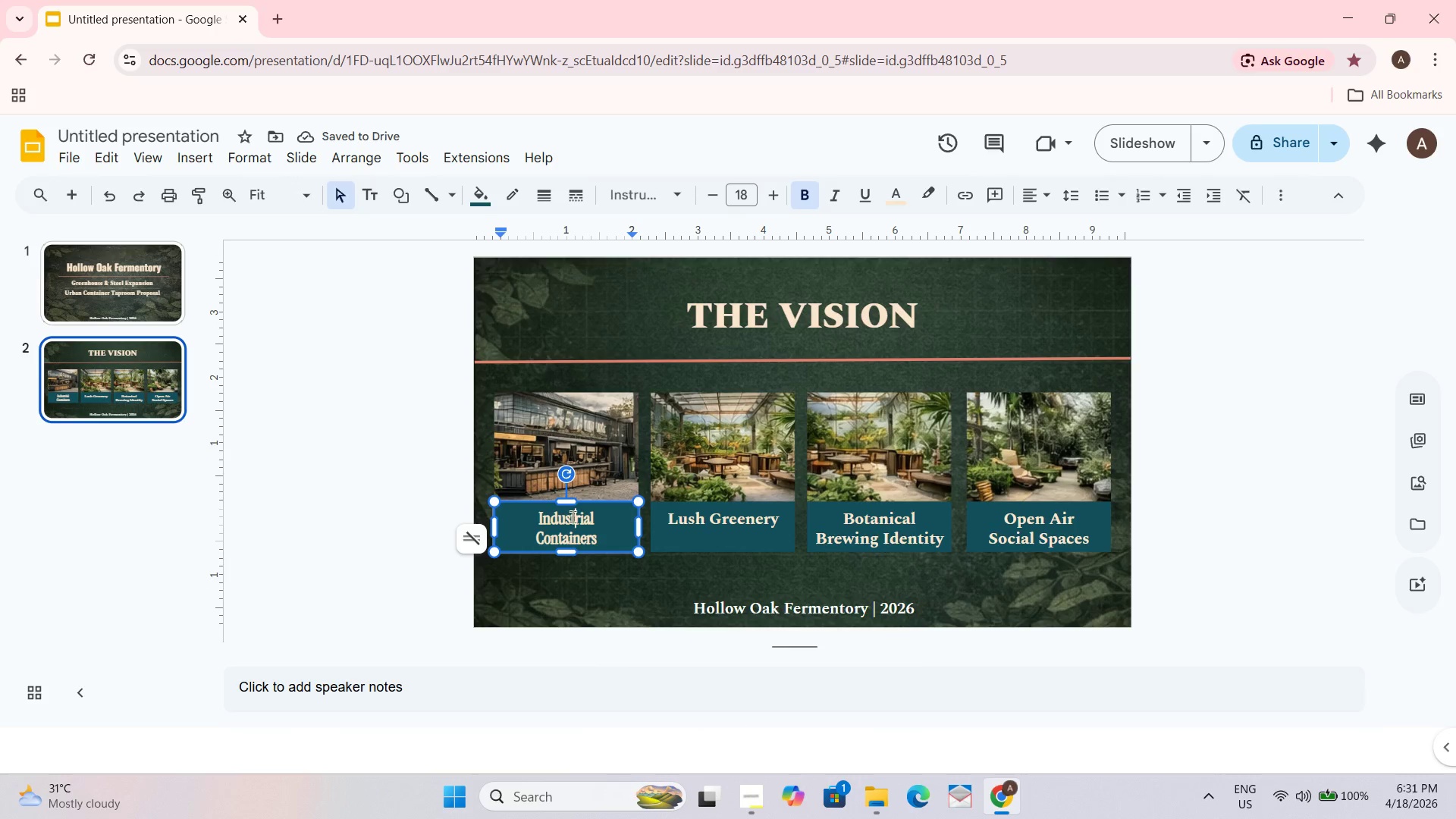 
key(Control+Z)
 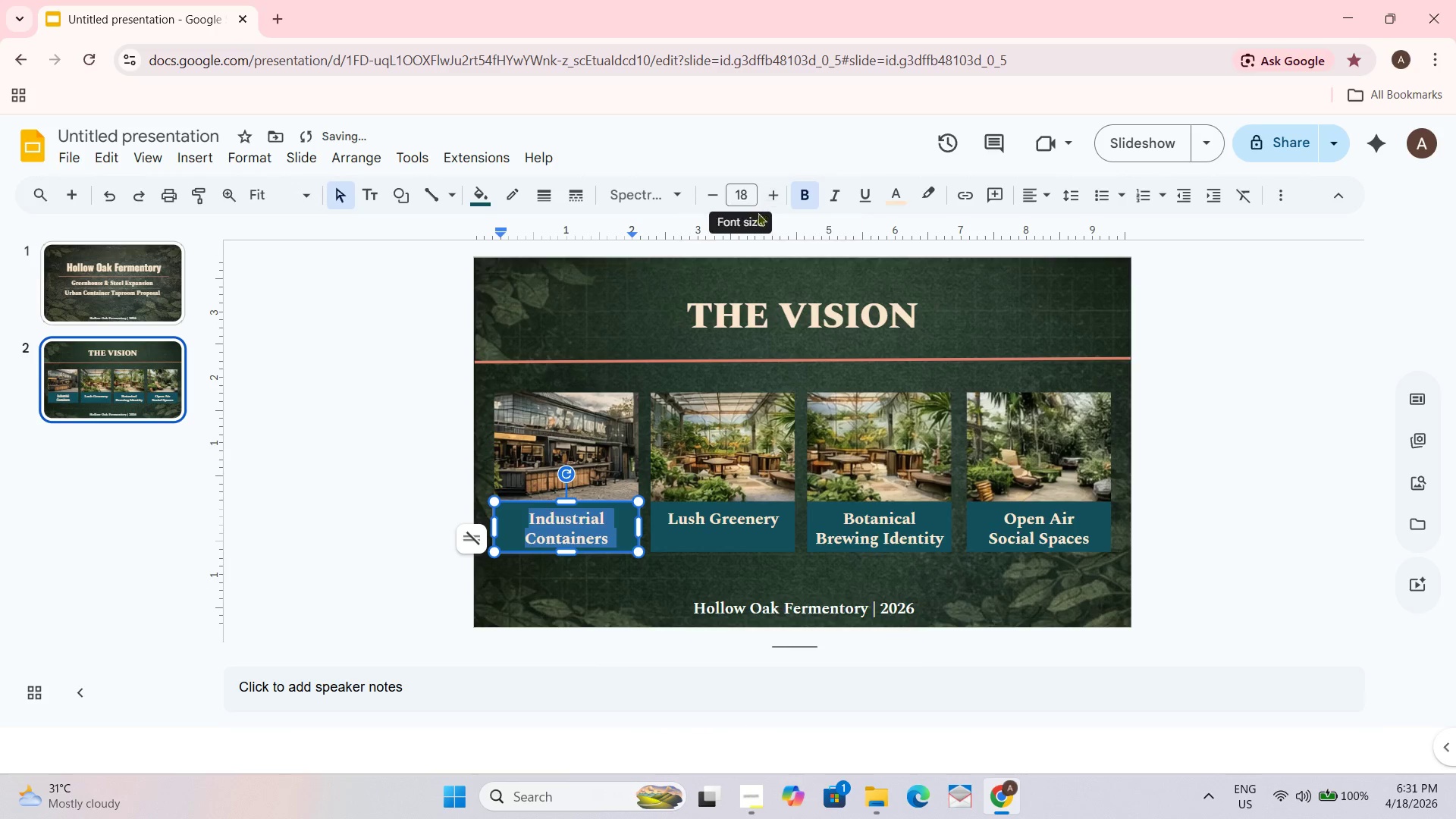 
key(Control+ControlLeft)
 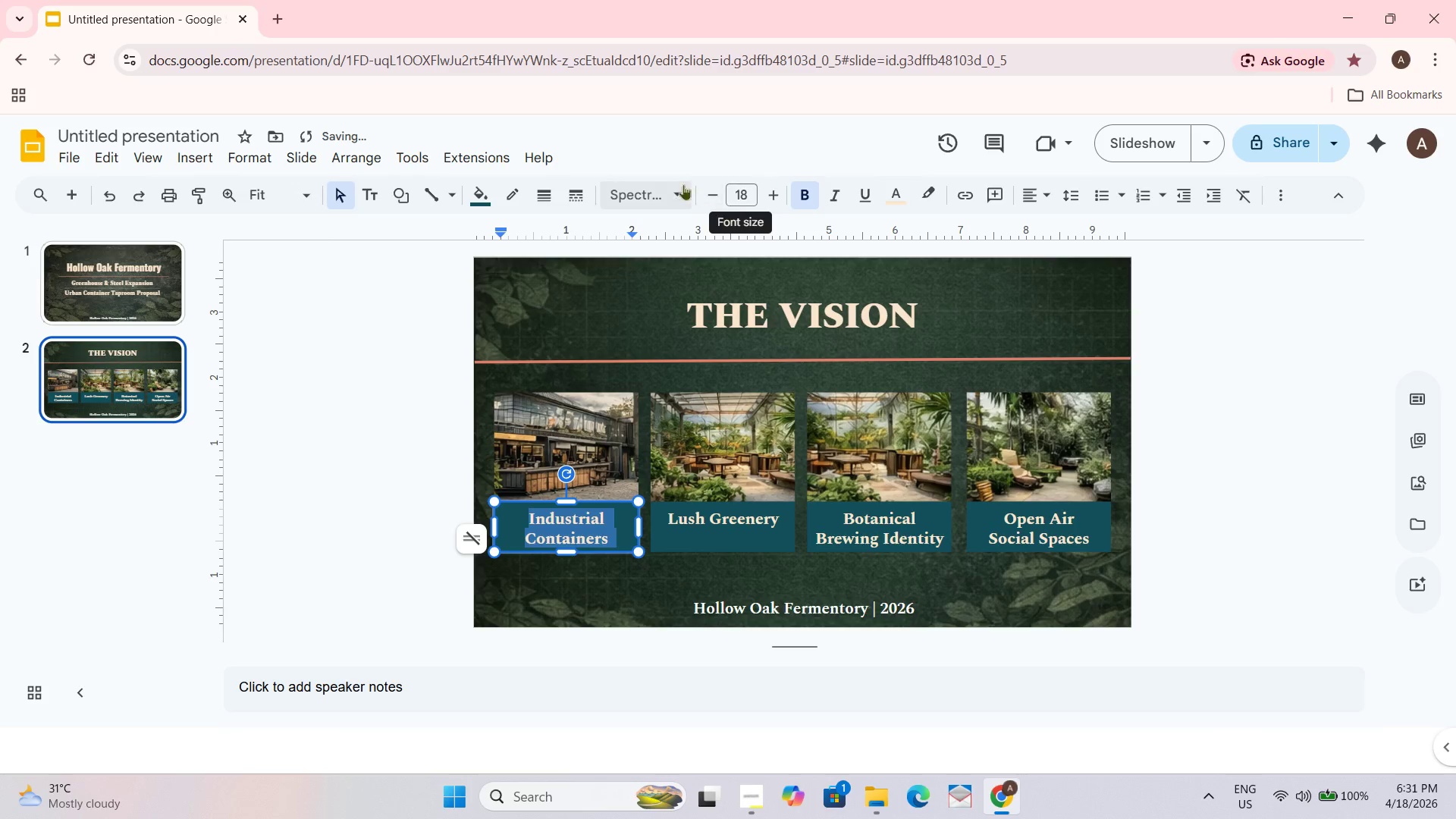 
left_click([663, 197])
 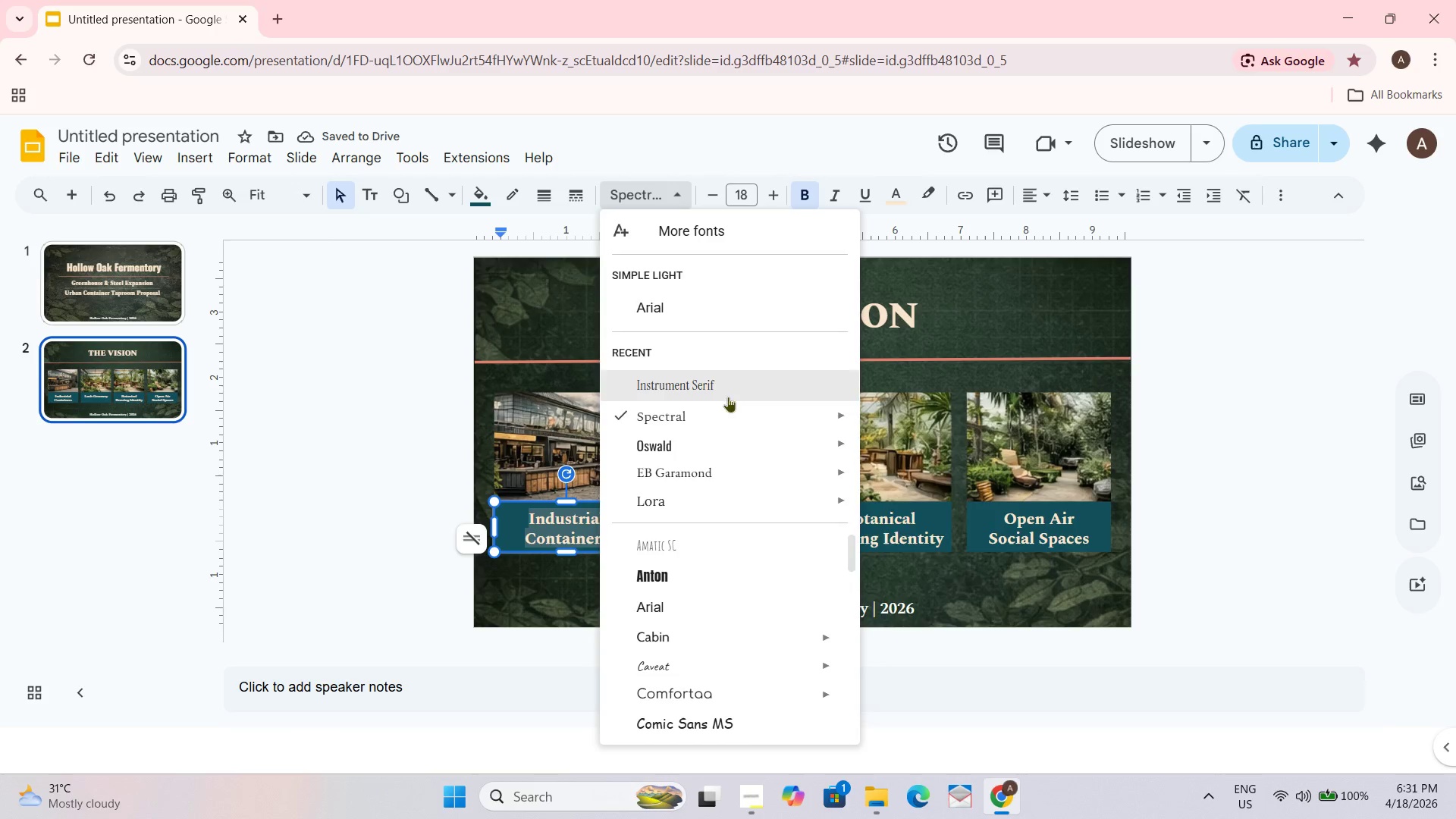 
scroll: coordinate [689, 548], scroll_direction: down, amount: 1.0
 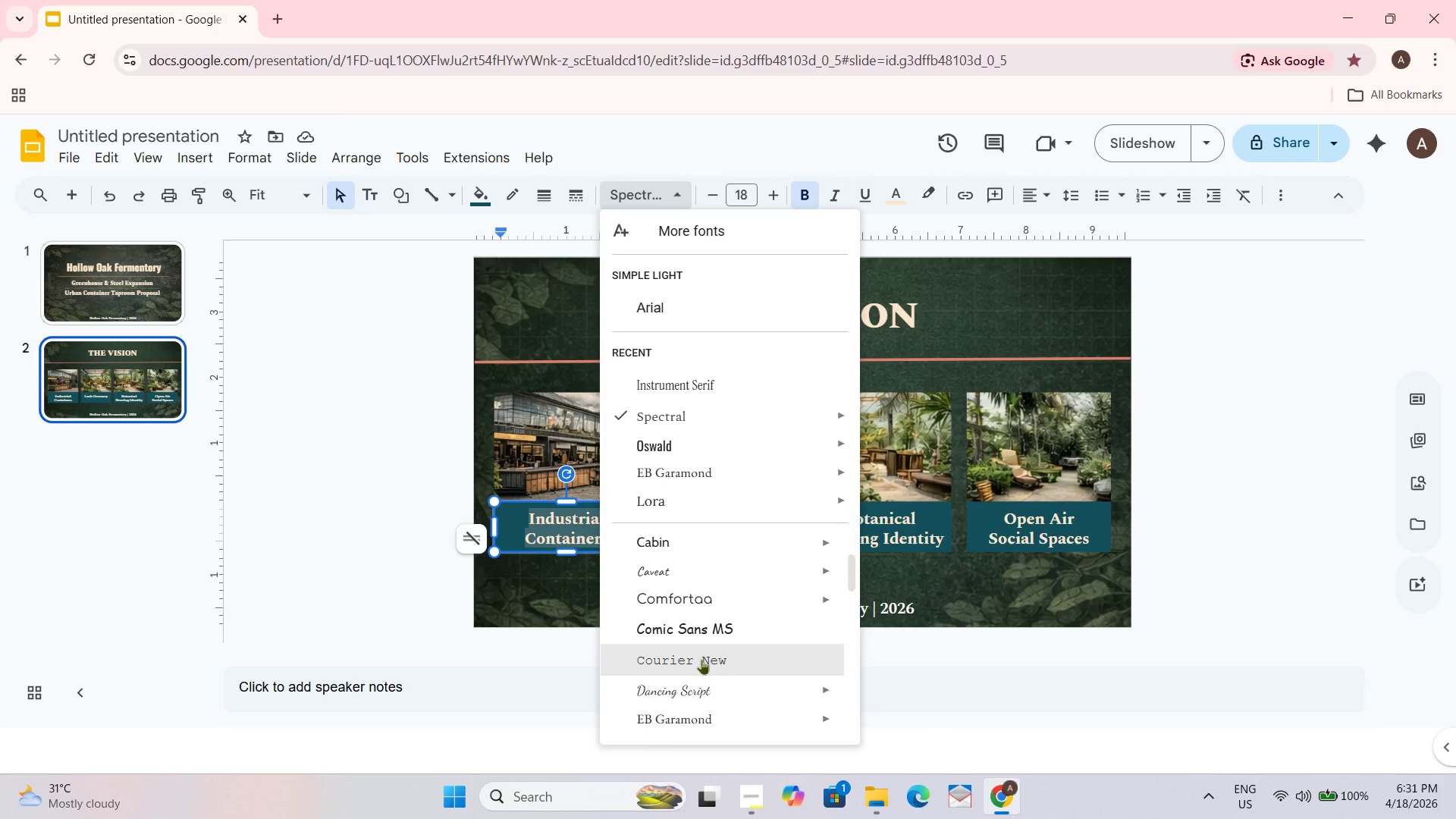 
left_click([703, 671])
 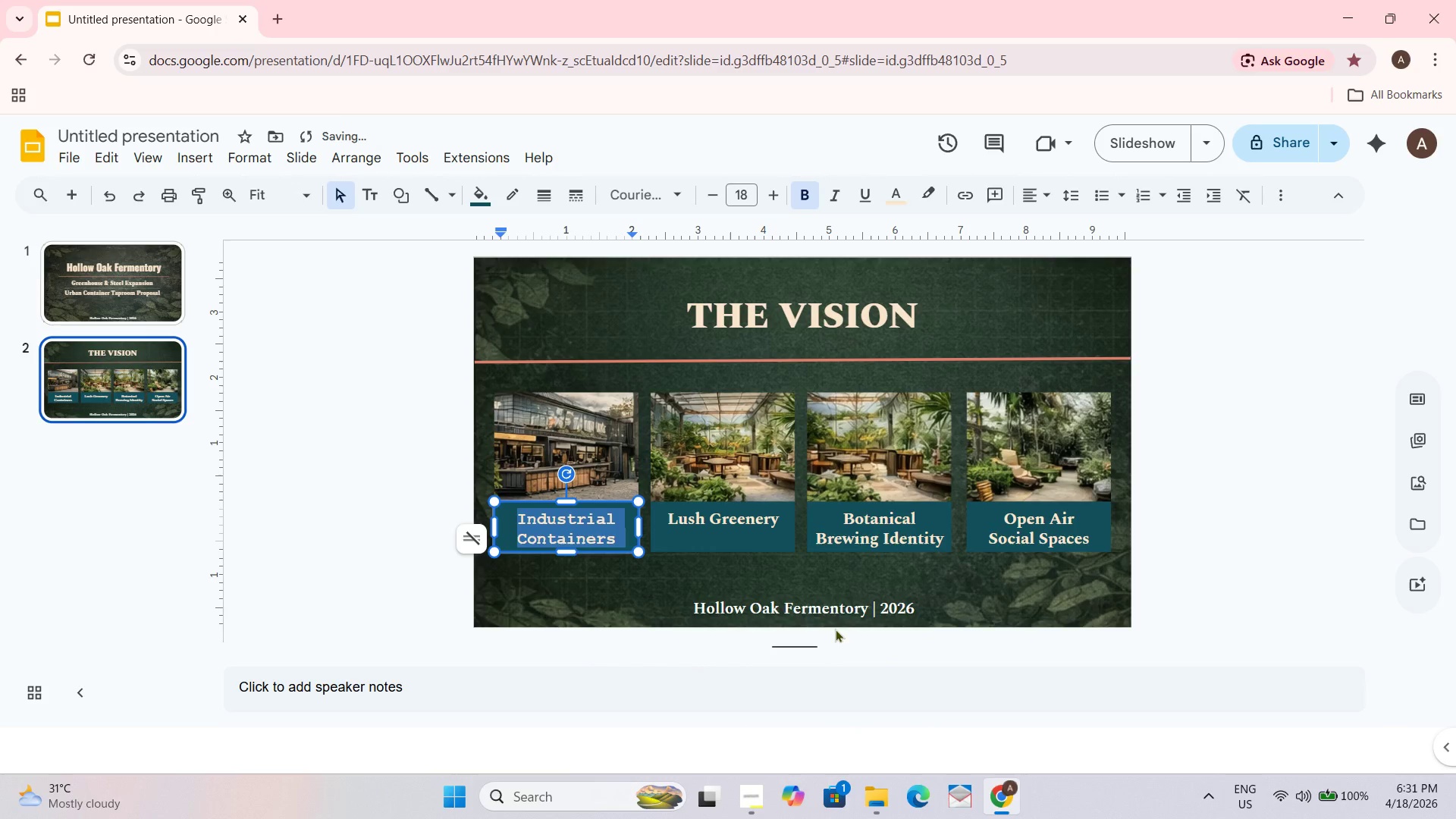 
left_click([1273, 491])
 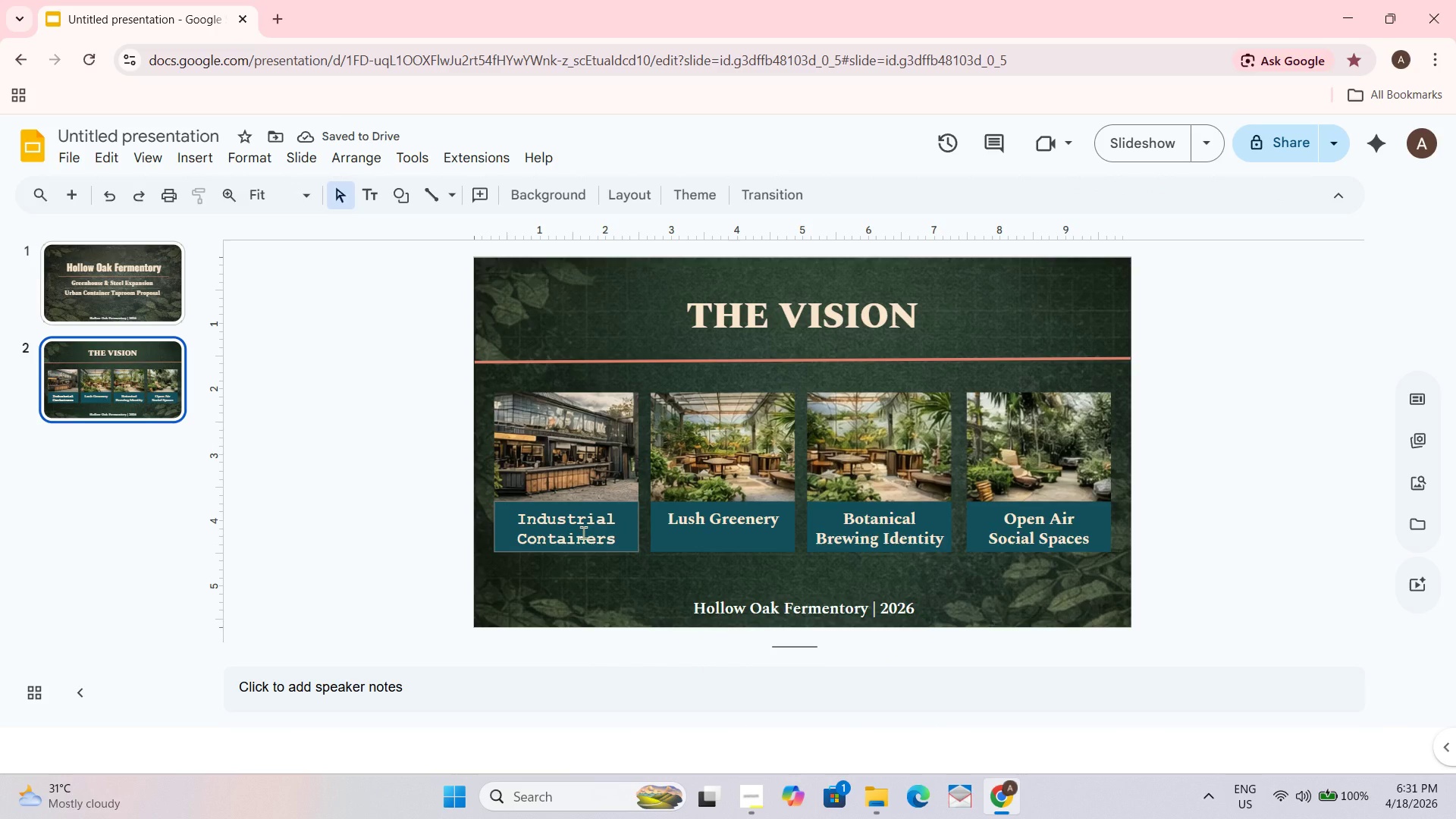 
left_click([738, 516])
 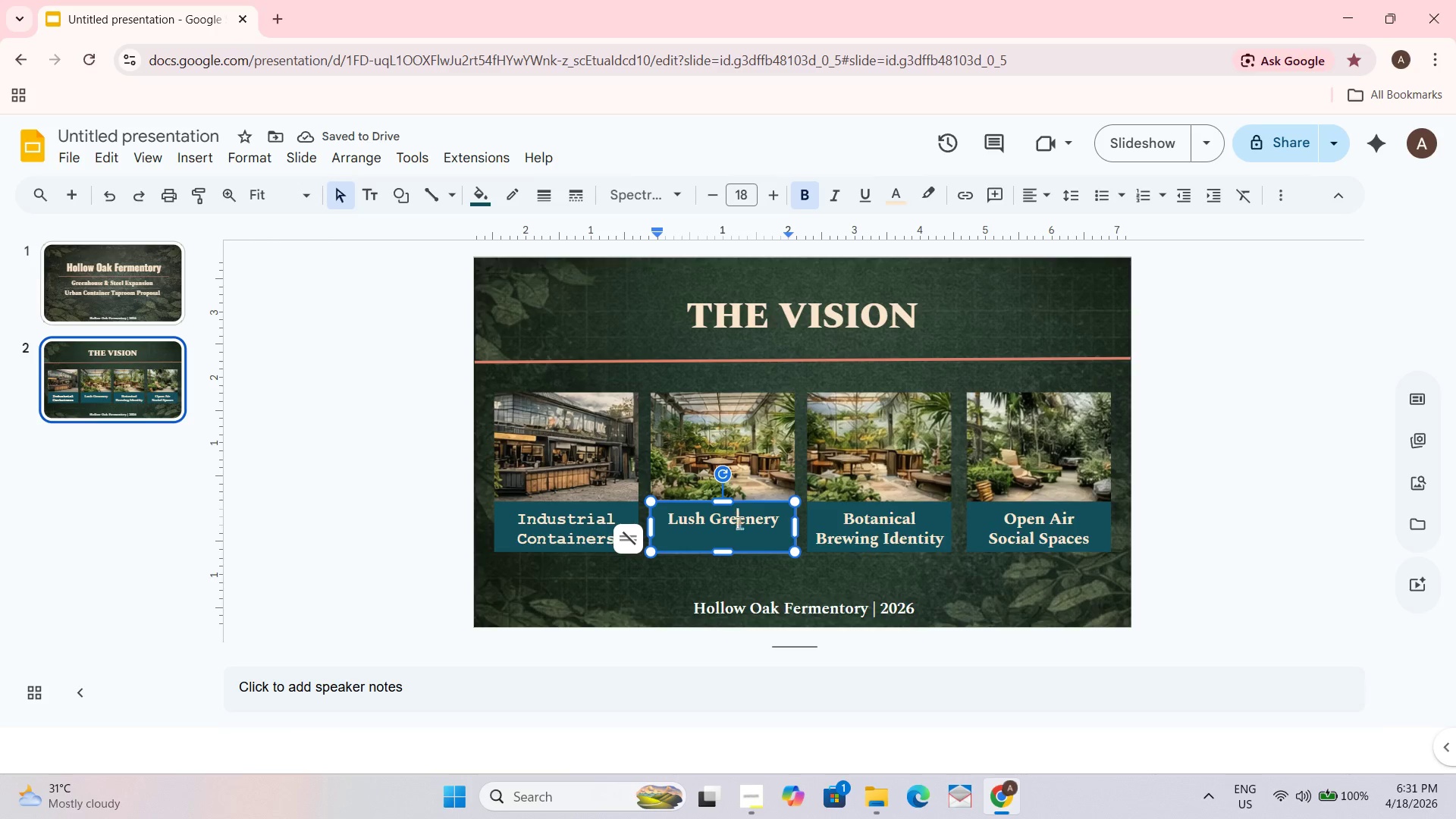 
key(Control+A)
 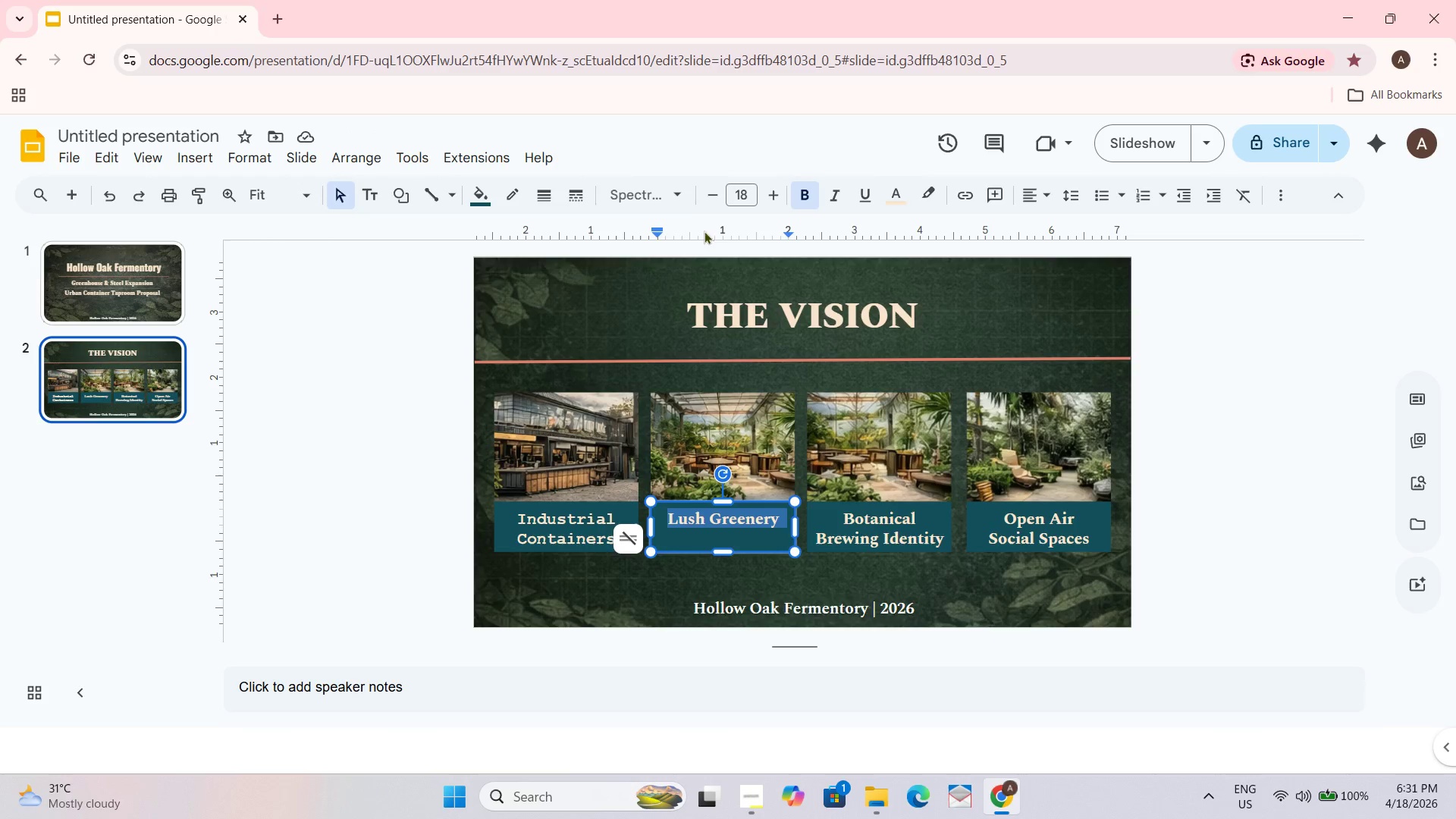 
left_click([668, 197])
 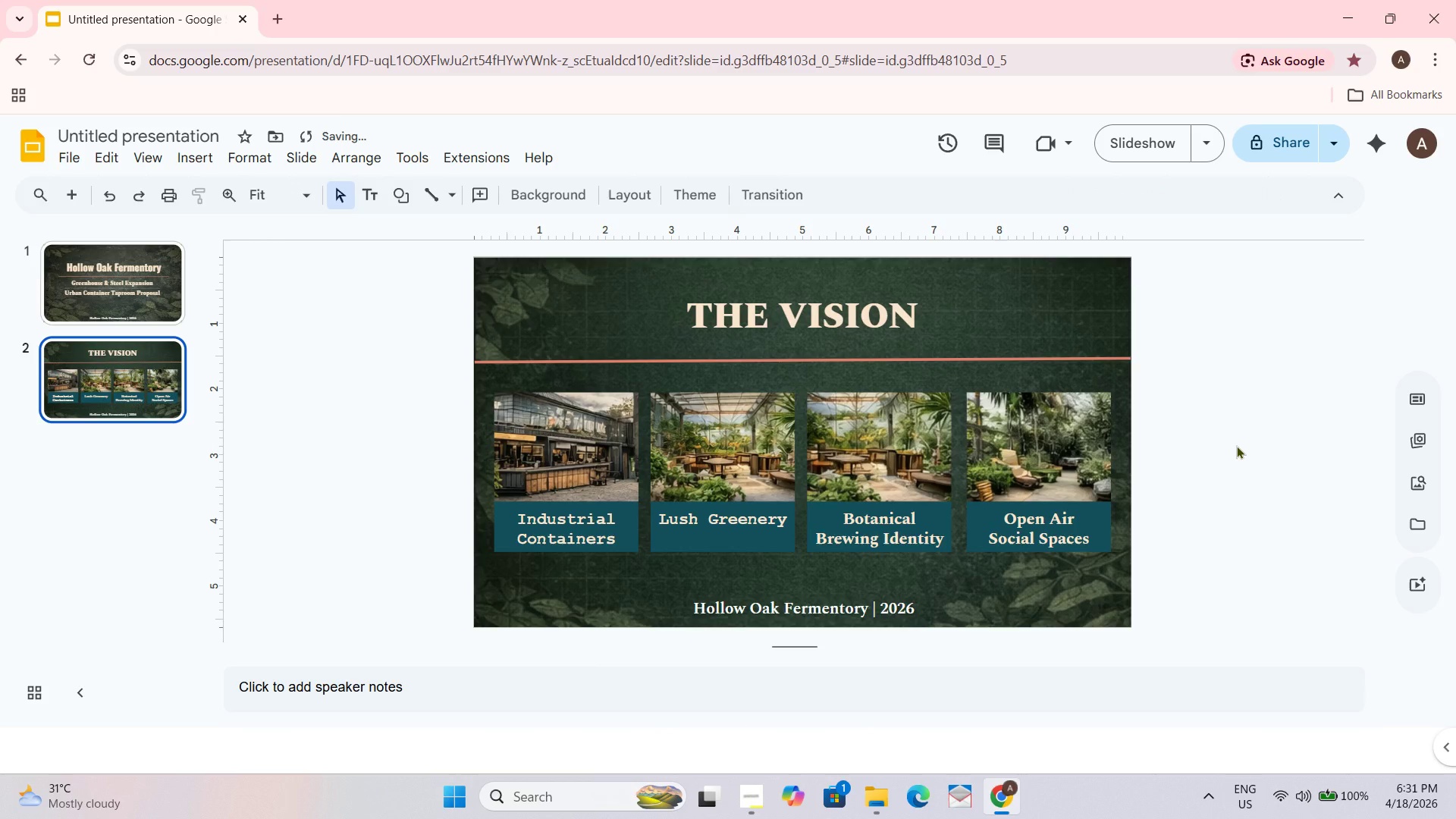 
key(Control+Z)
 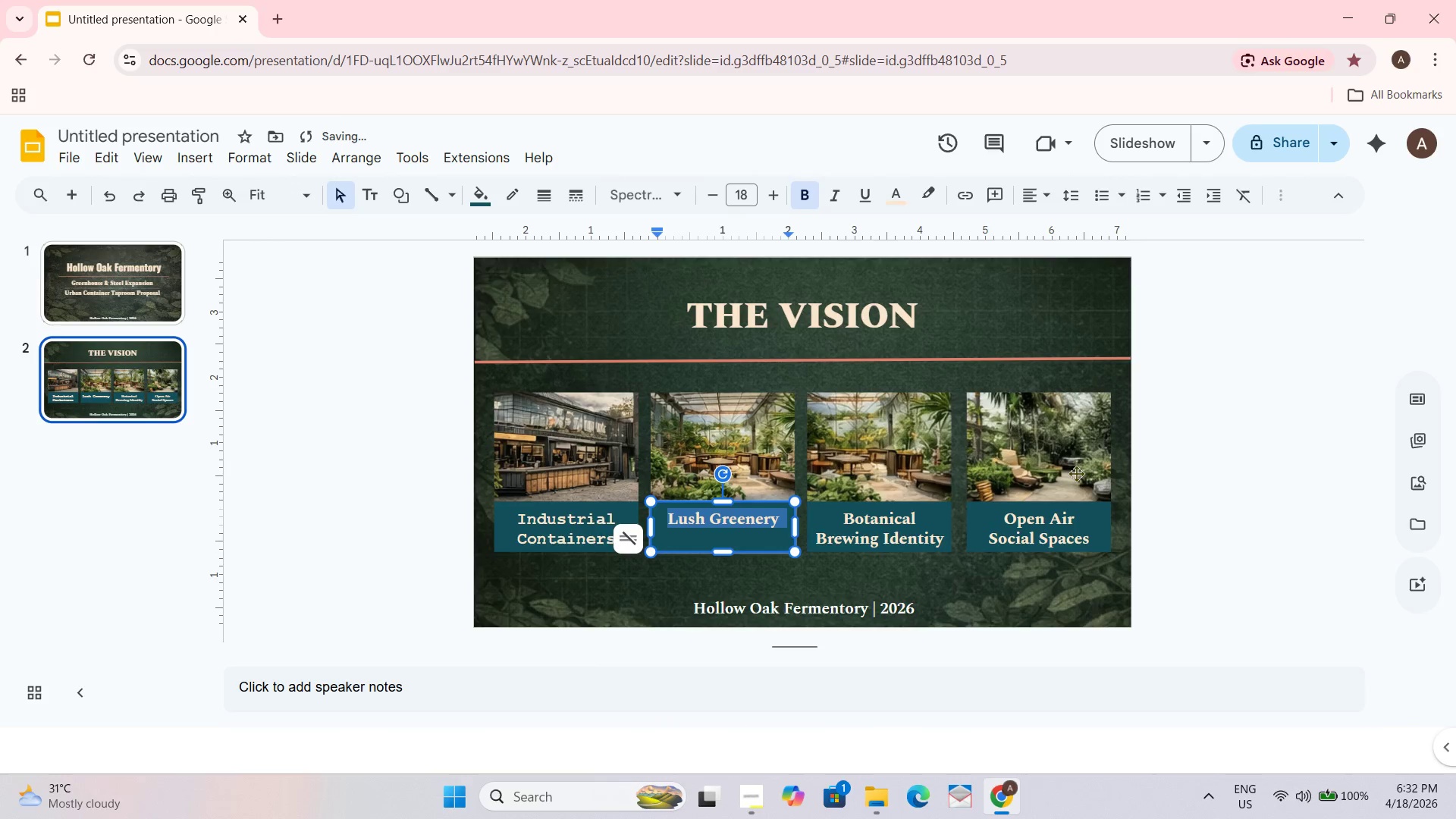 
key(Control+Z)
 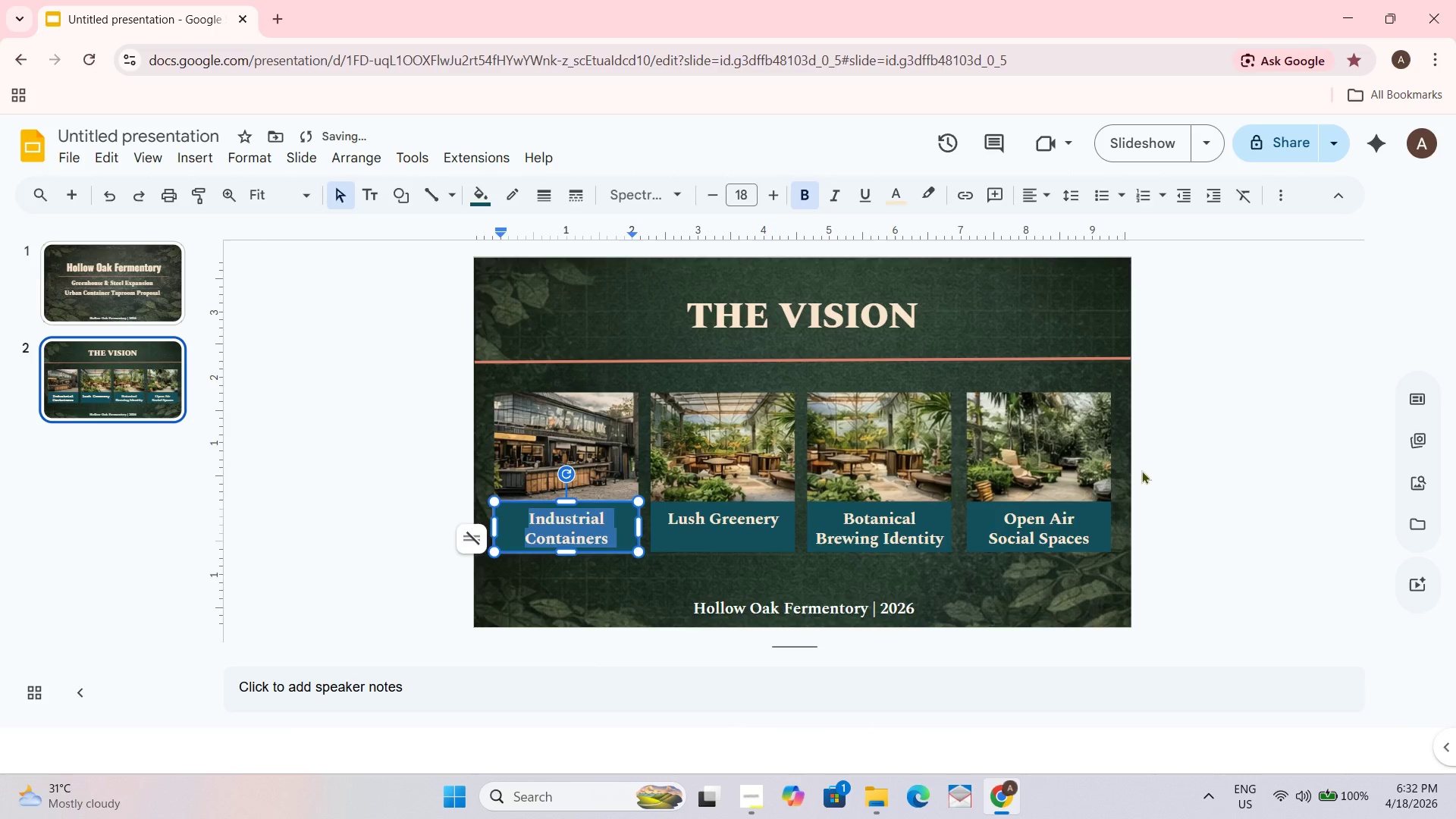 
left_click([1180, 464])
 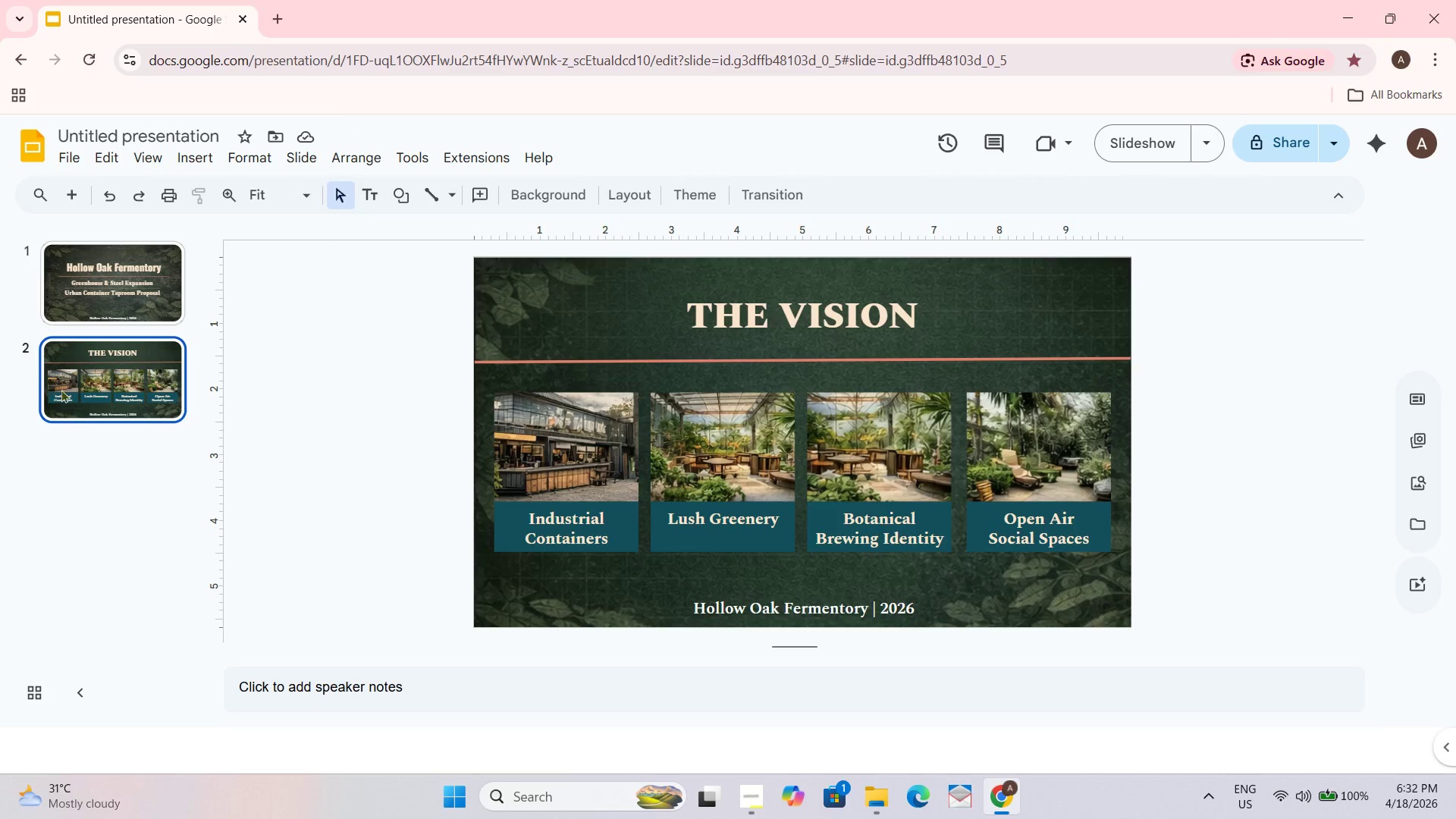 
wait(7.86)
 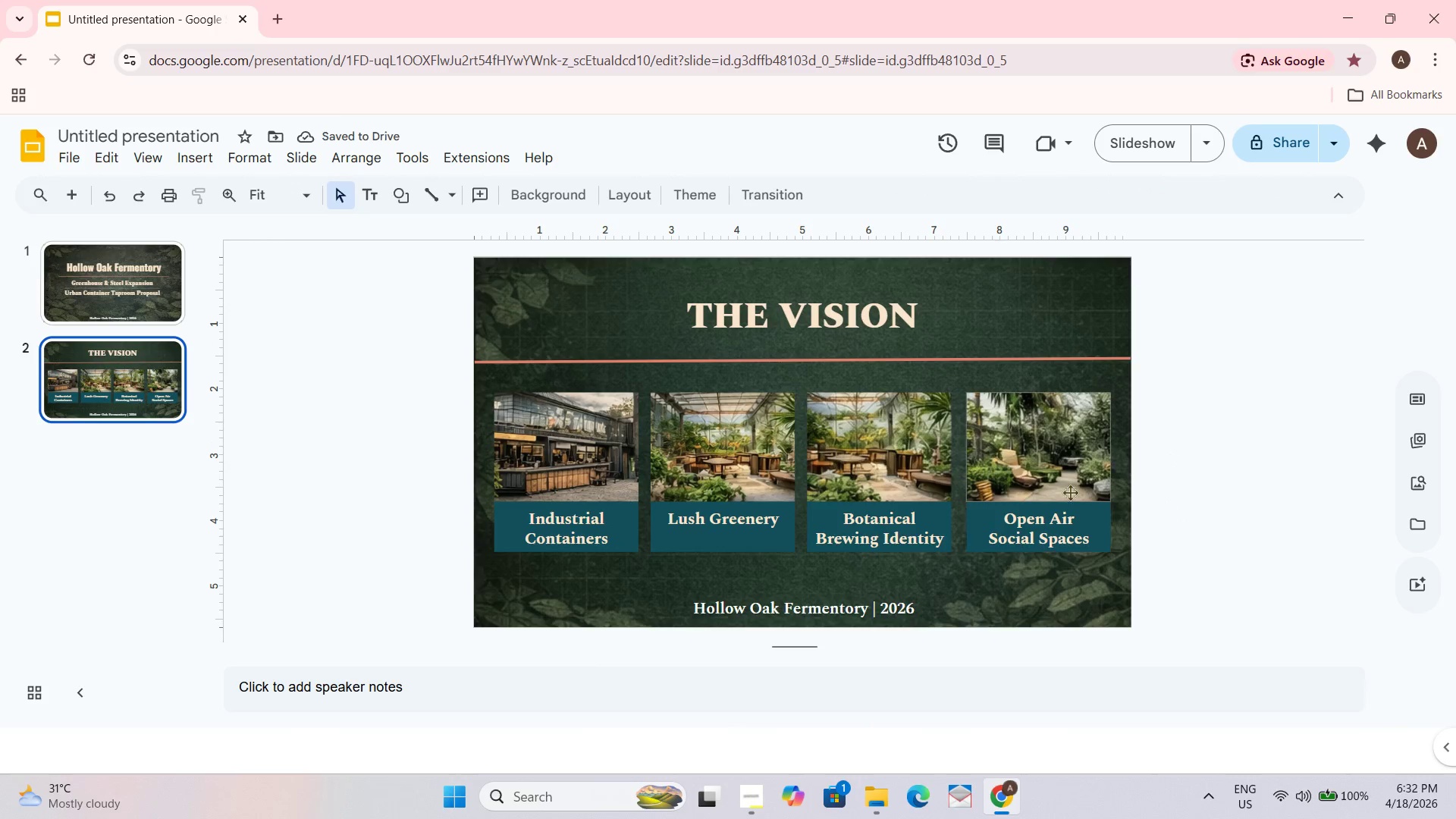 
key(NumpadEnter)
 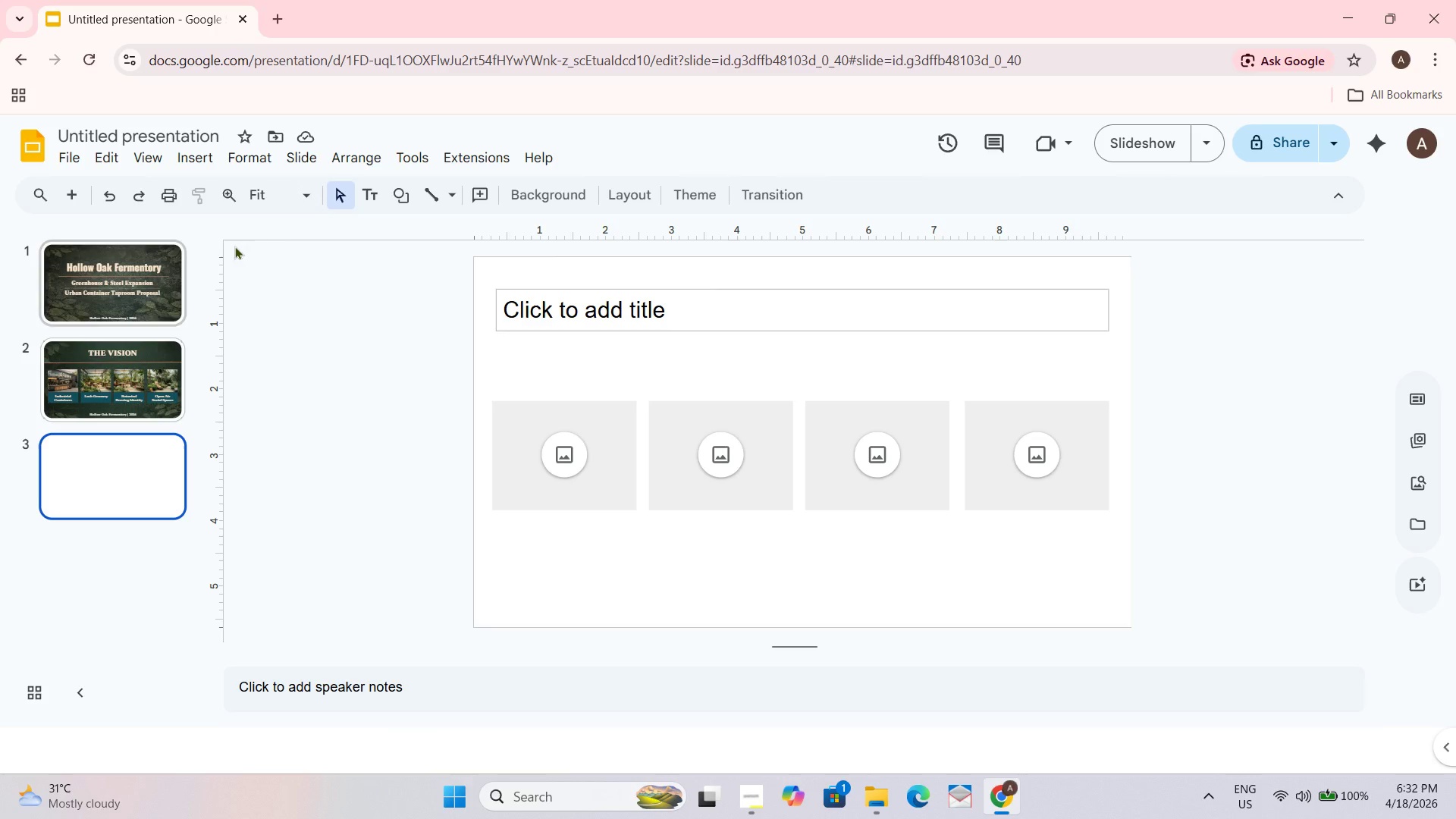 
wait(15.52)
 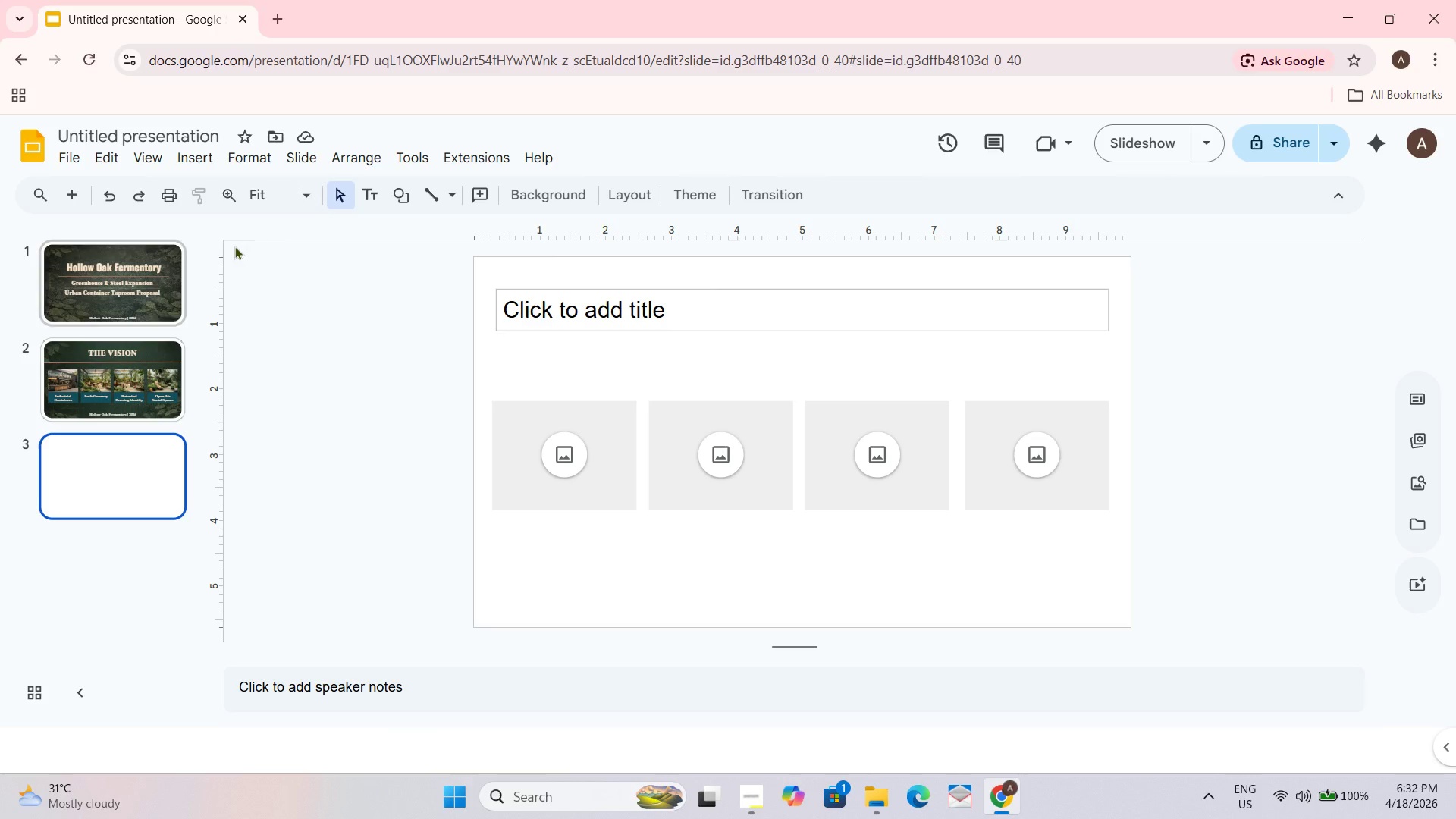 
left_click([524, 193])
 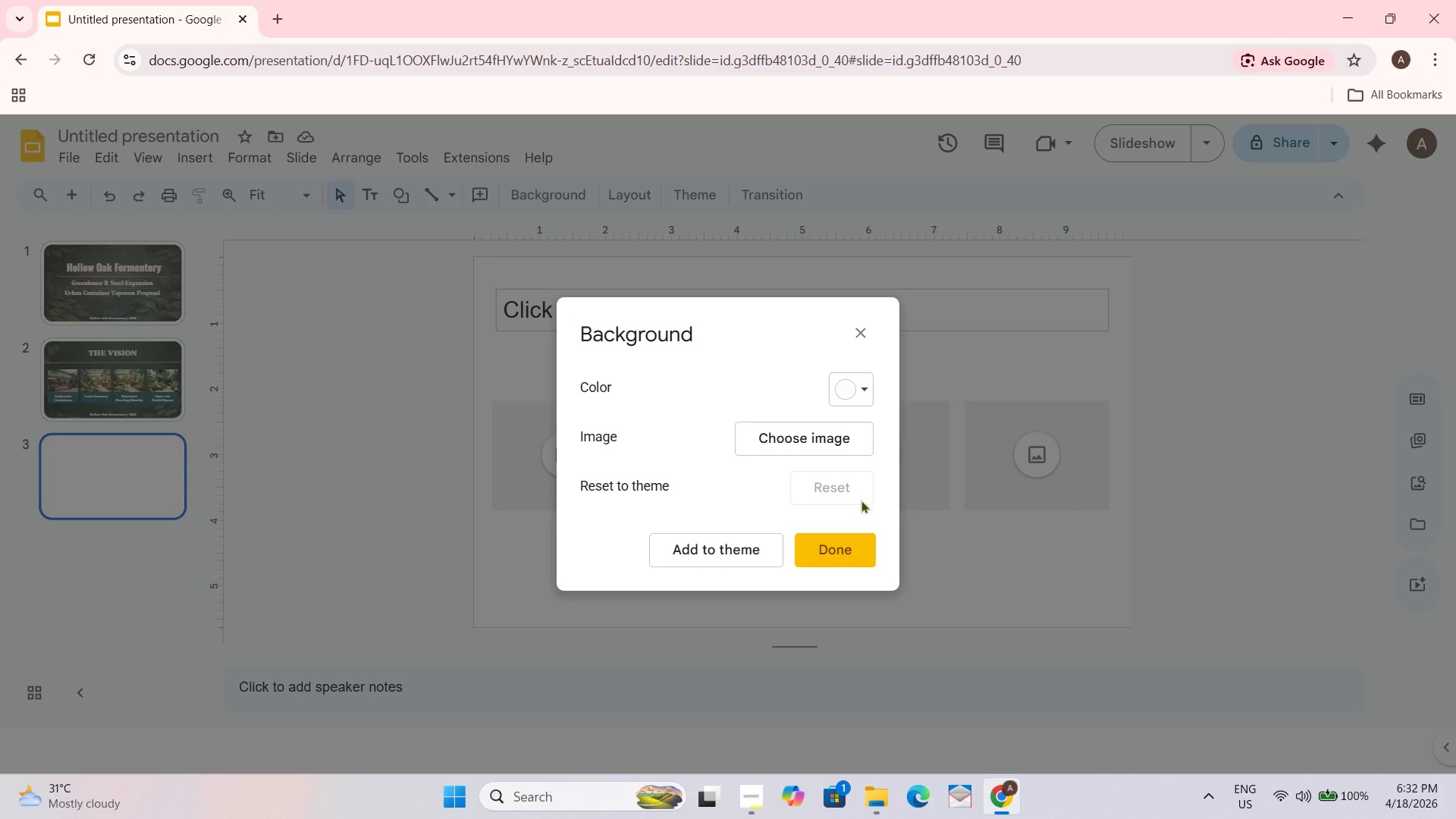 
left_click([833, 444])
 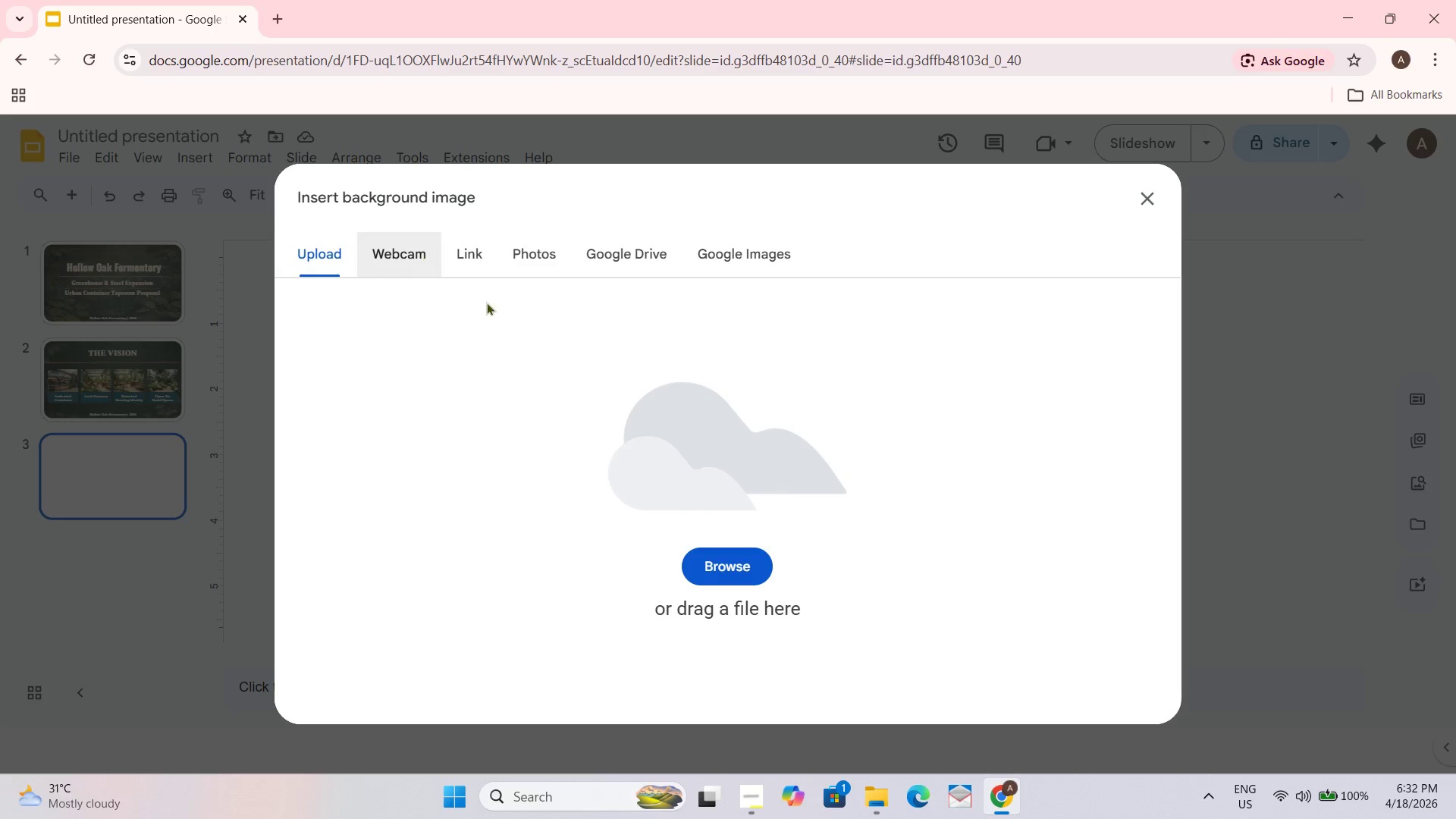 
left_click([736, 581])
 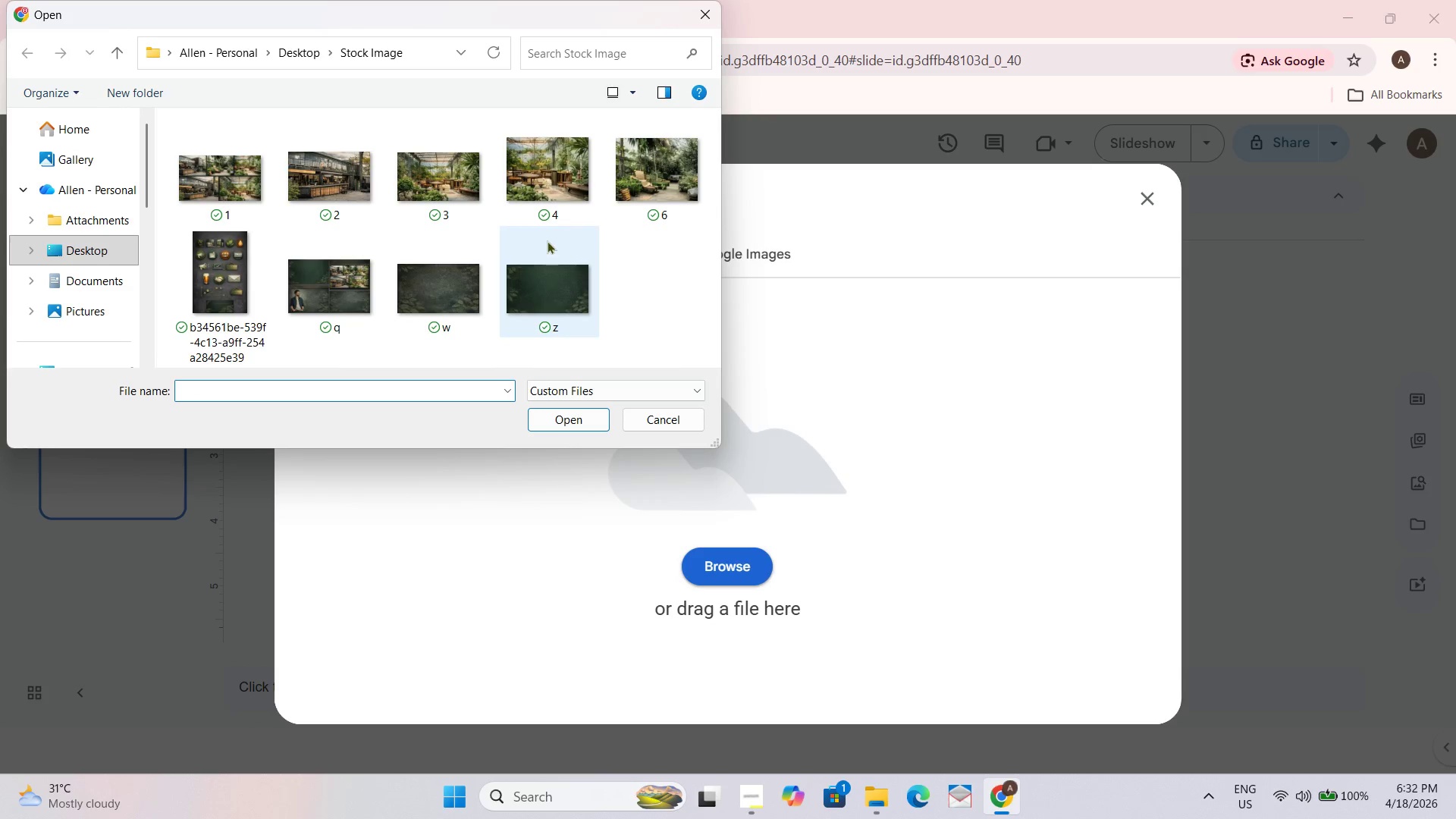 
left_click([459, 300])
 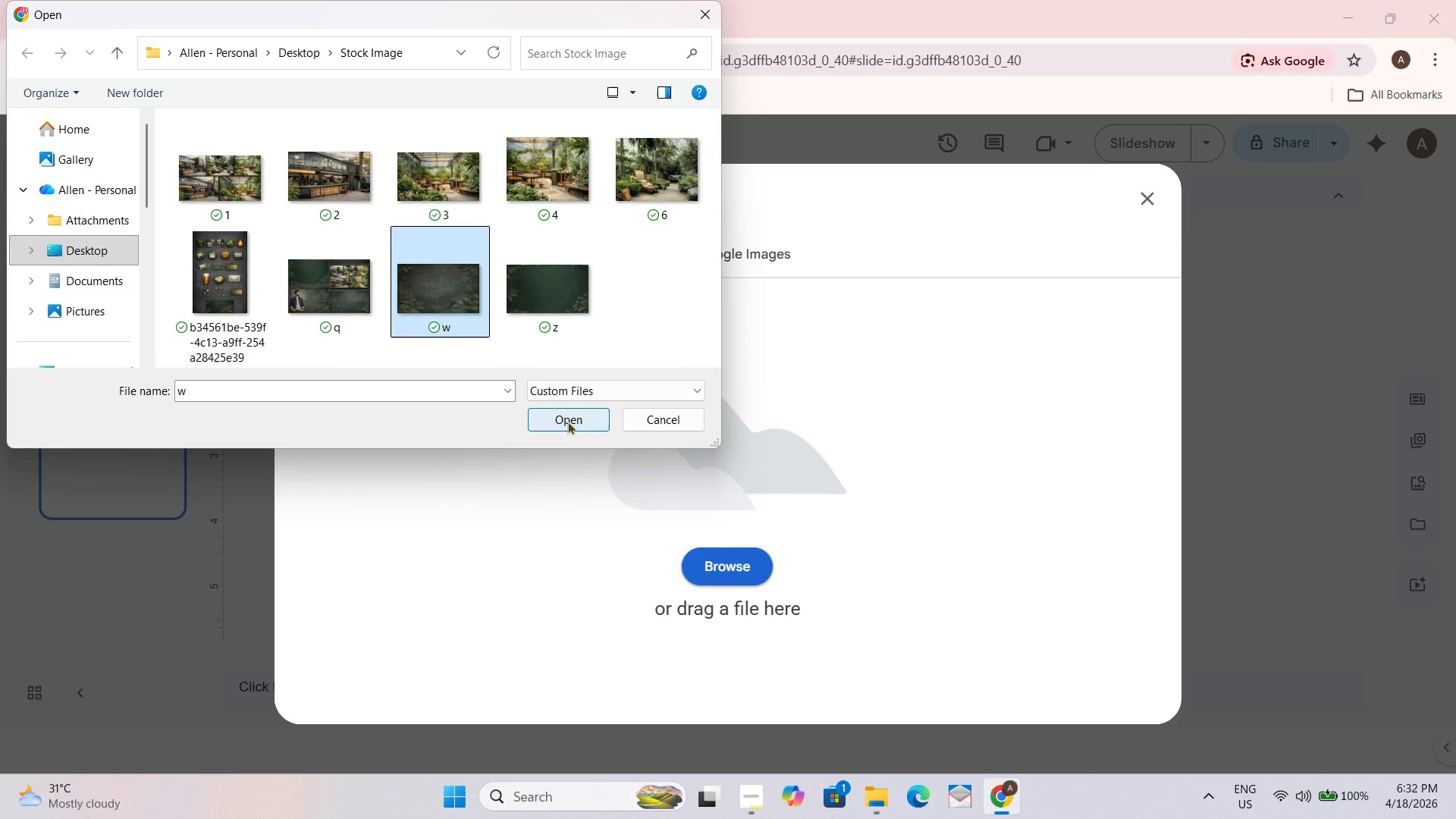 
left_click([566, 418])
 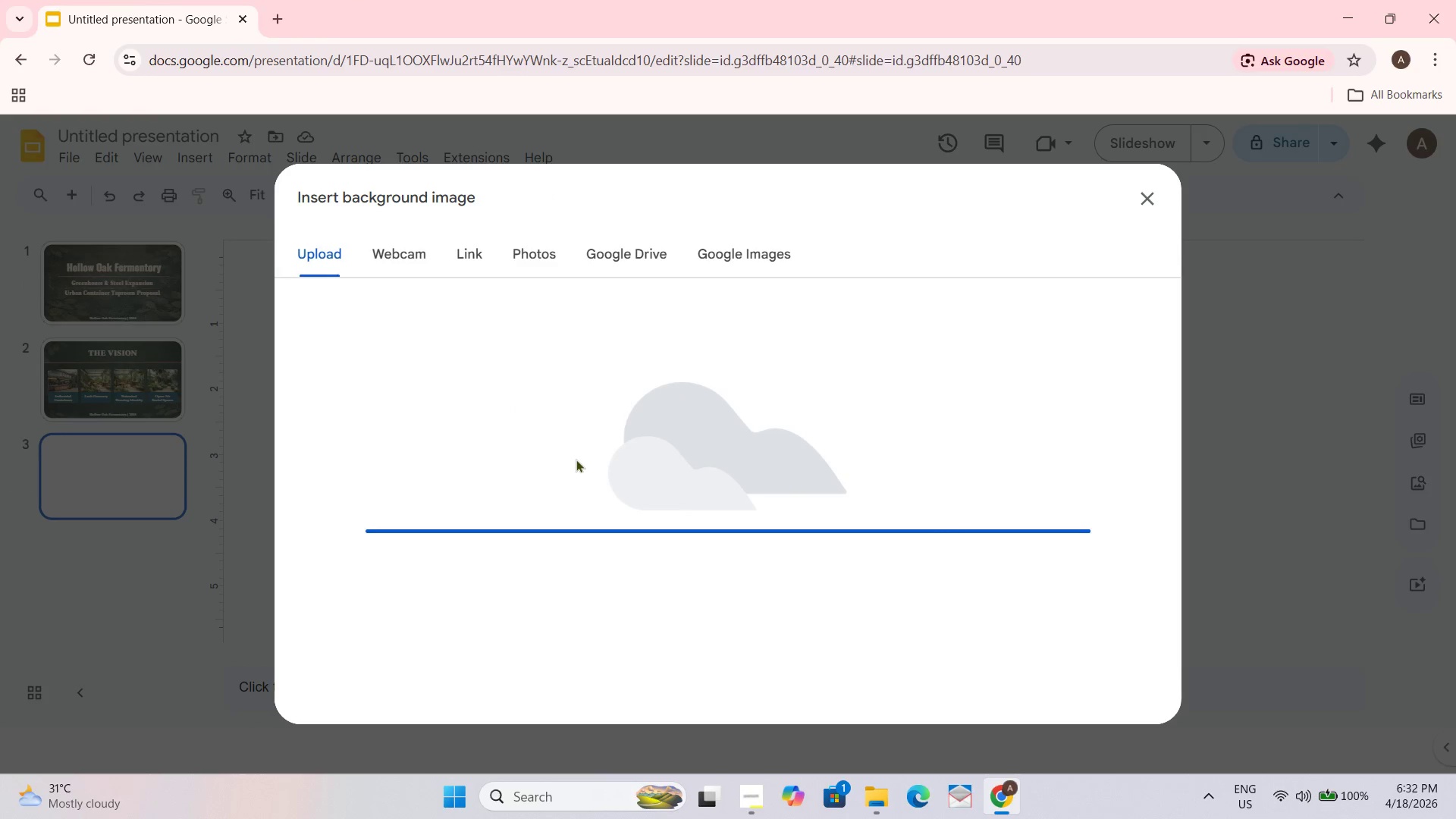 
mouse_move([584, 499])
 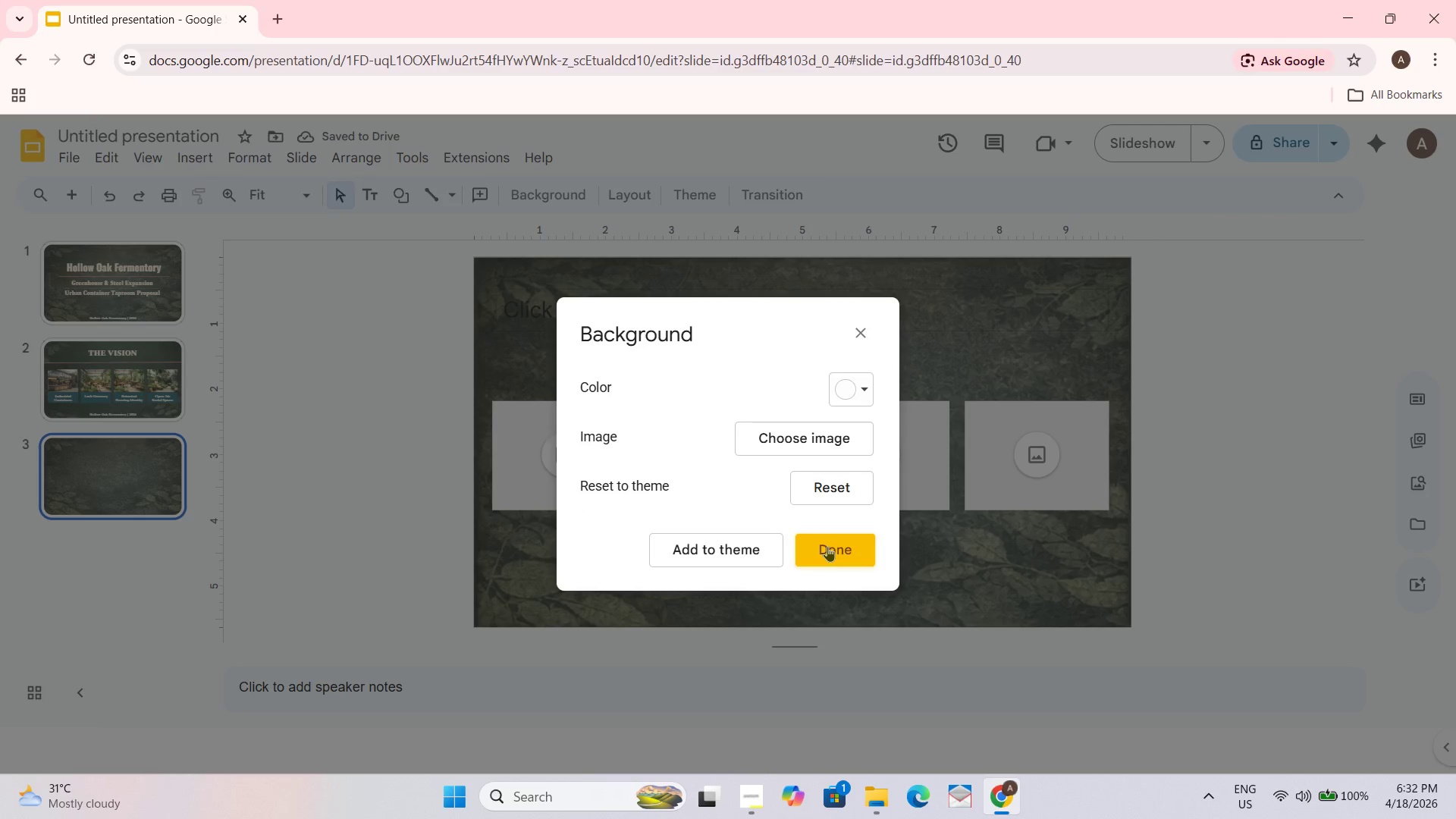 
wait(8.39)
 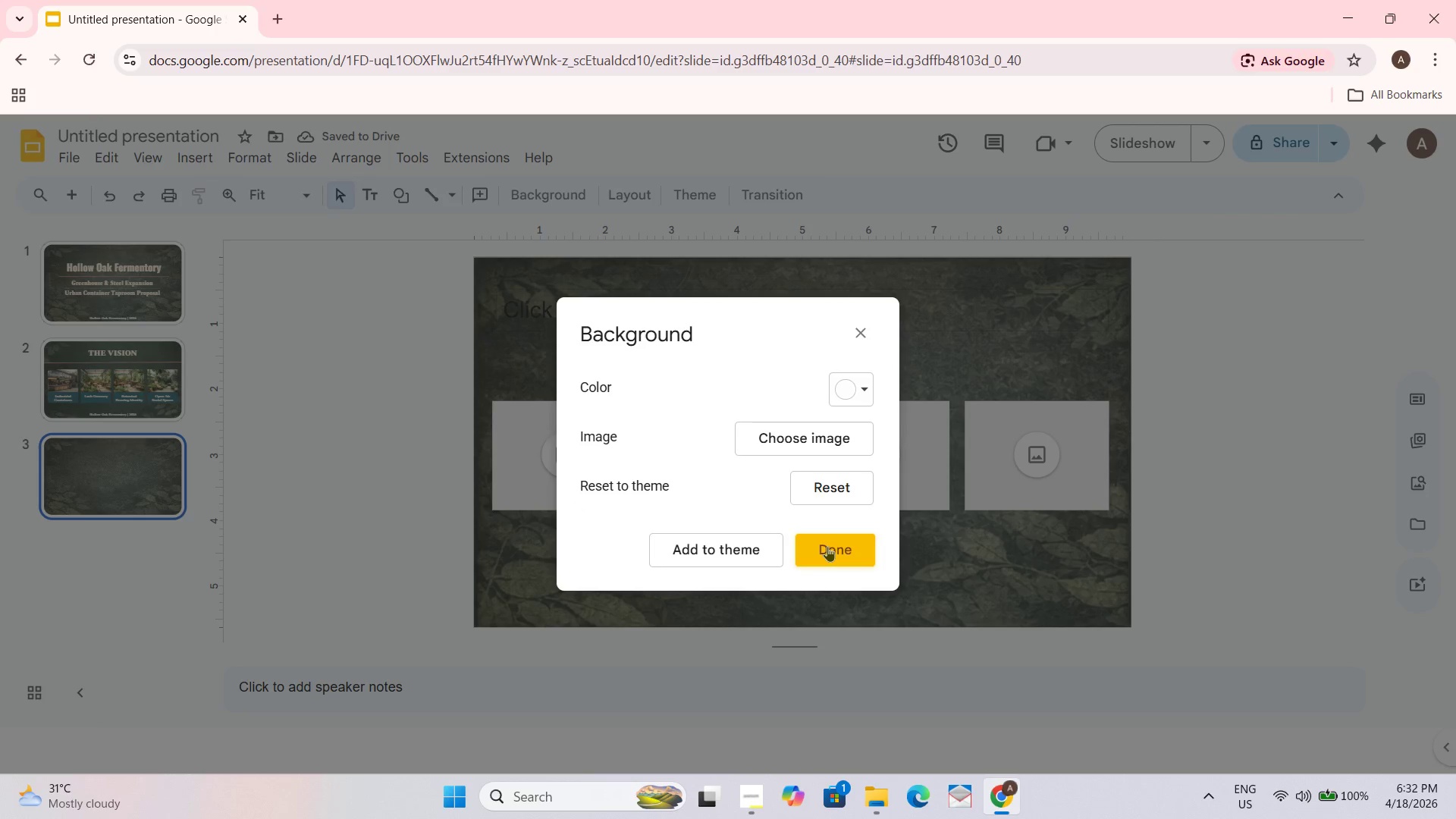 
left_click([833, 551])
 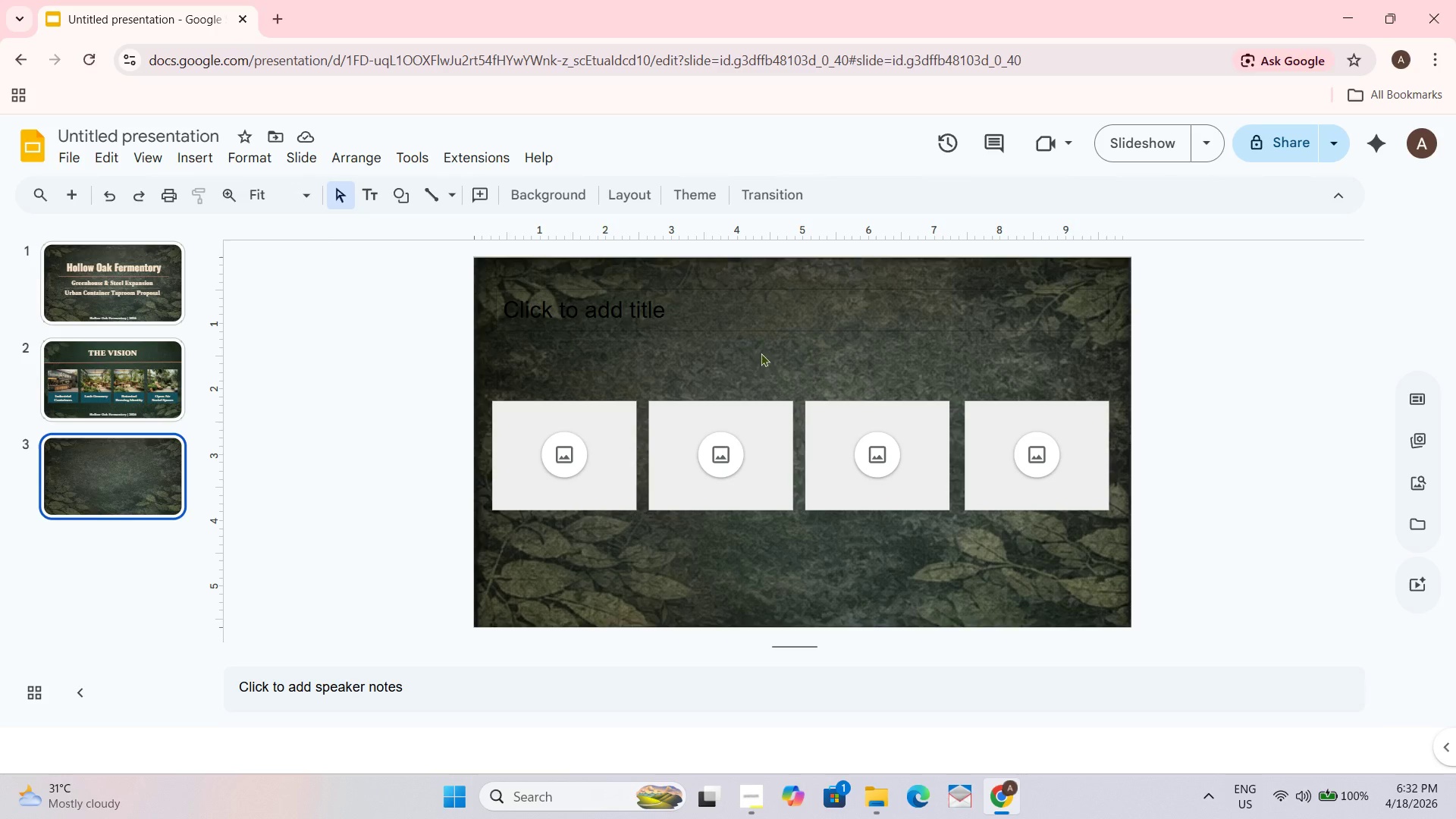 
left_click([633, 199])
 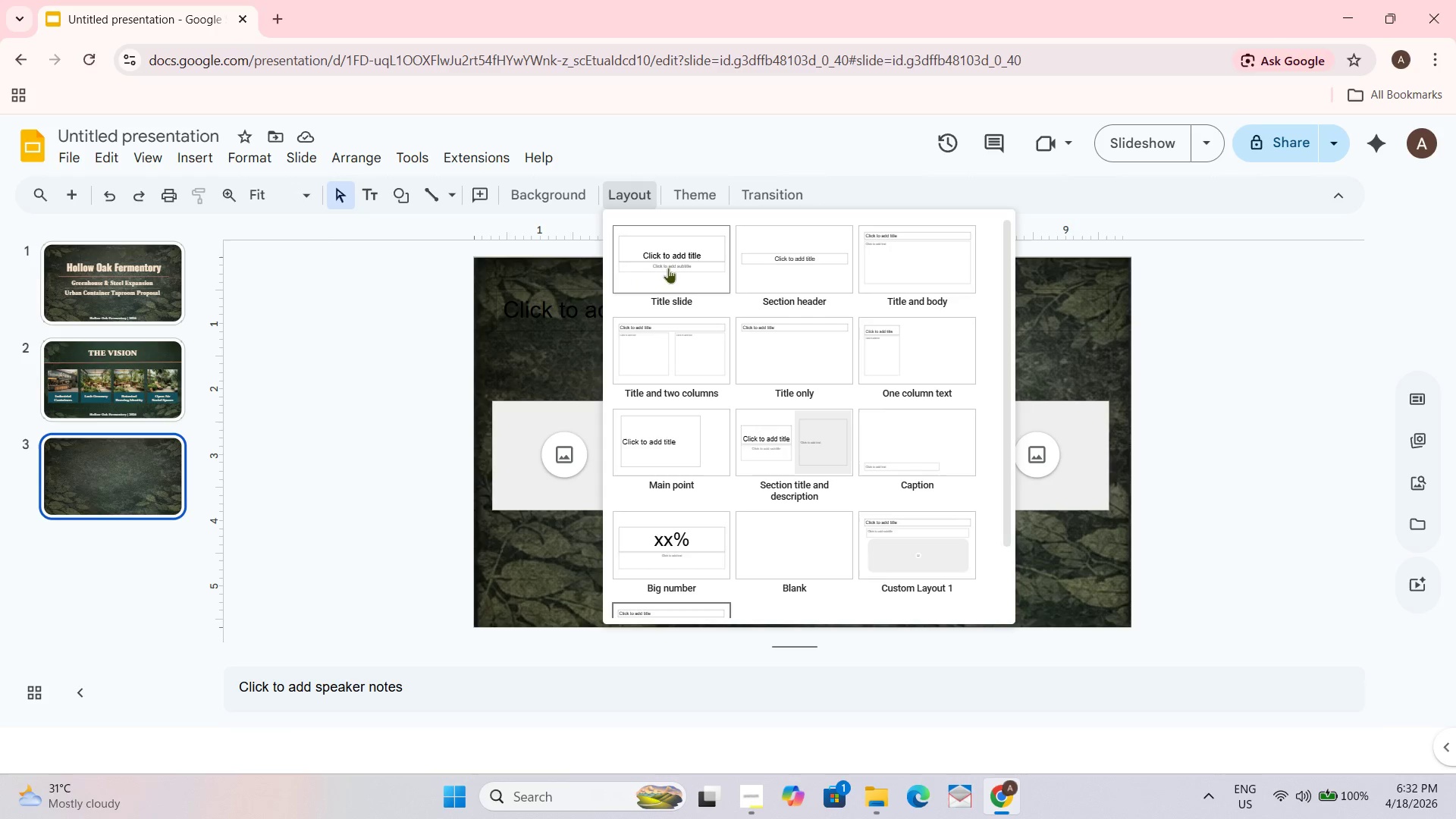 
left_click([644, 268])
 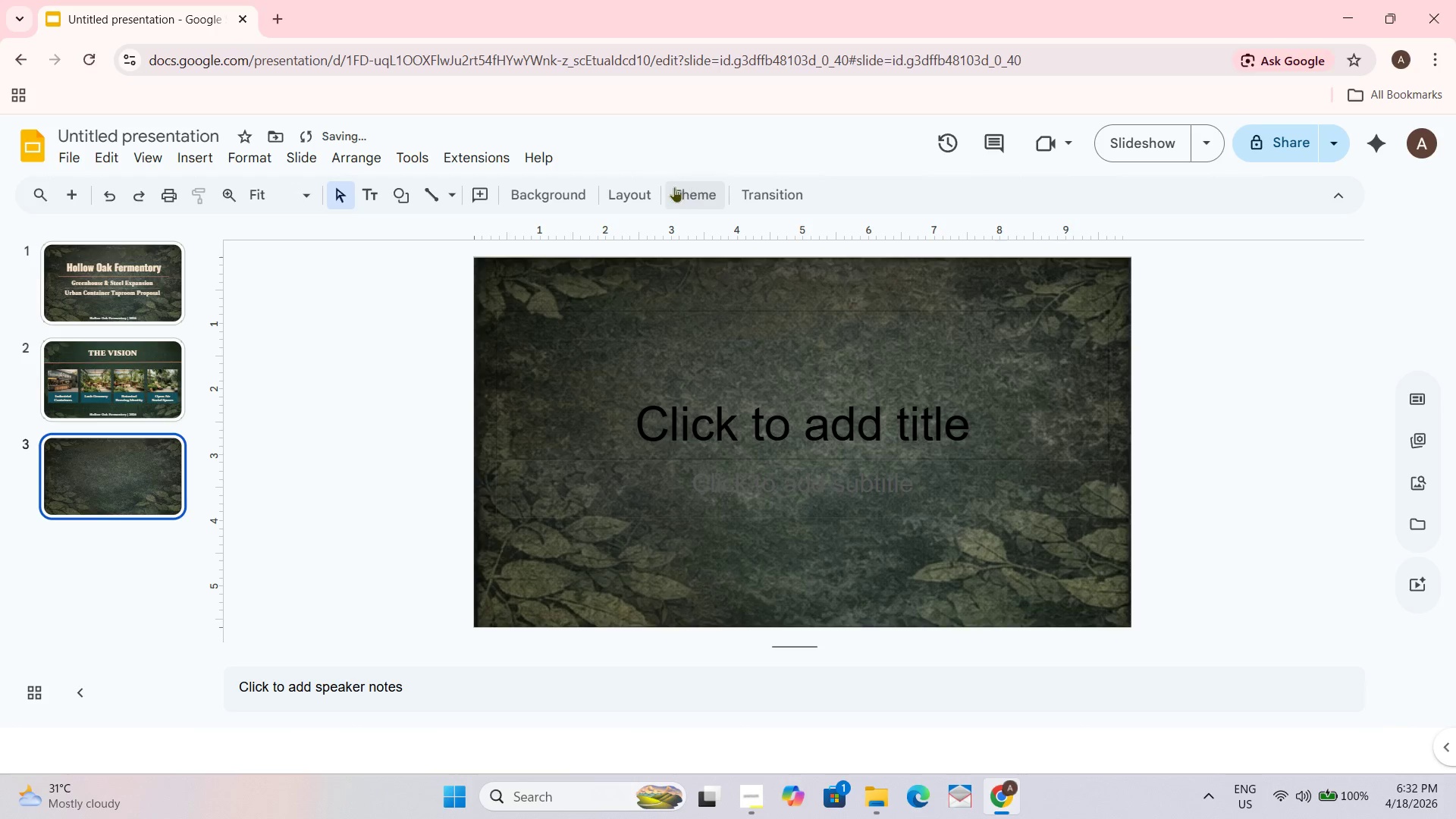 
left_click([647, 194])
 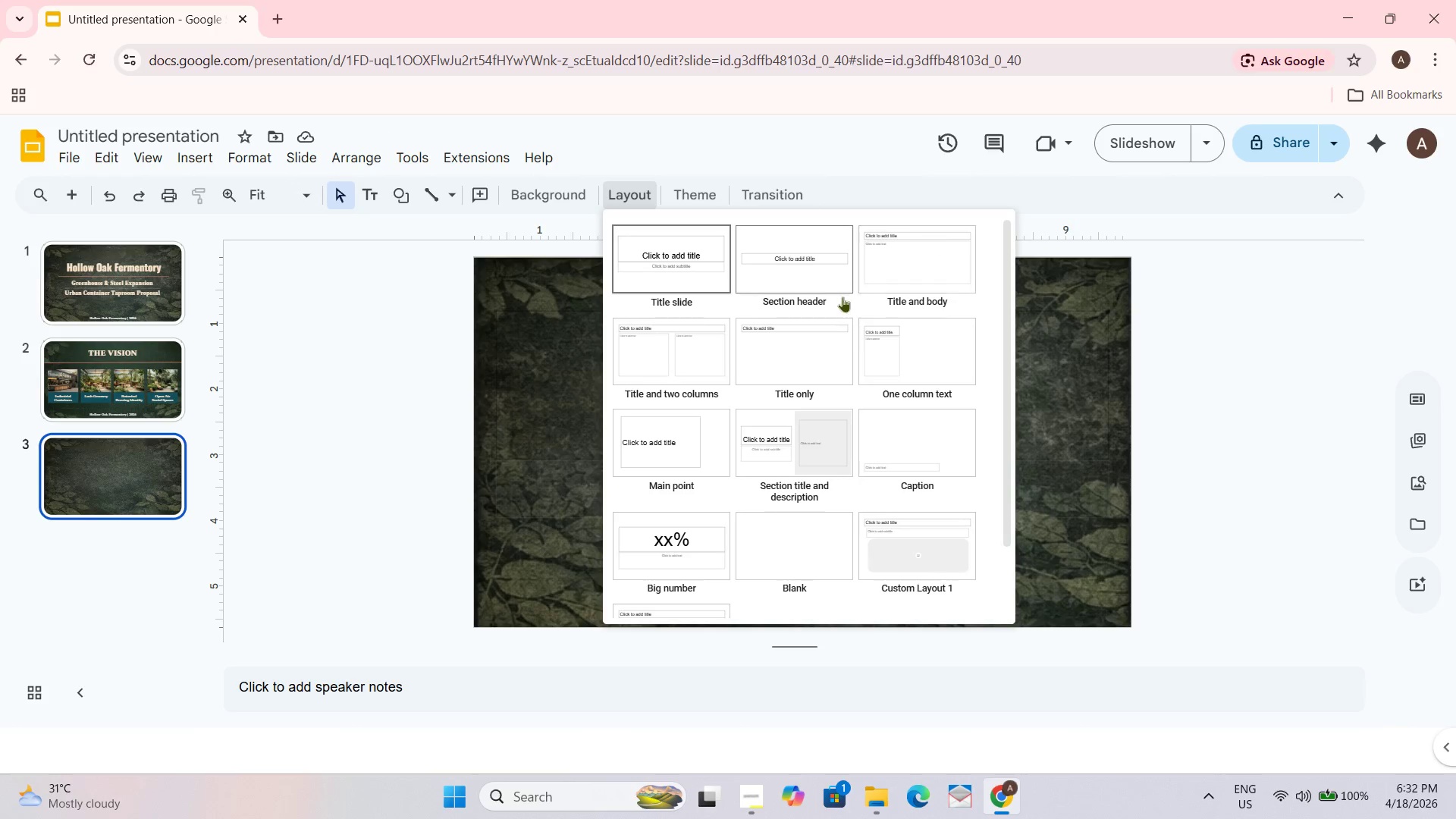 
left_click([766, 369])
 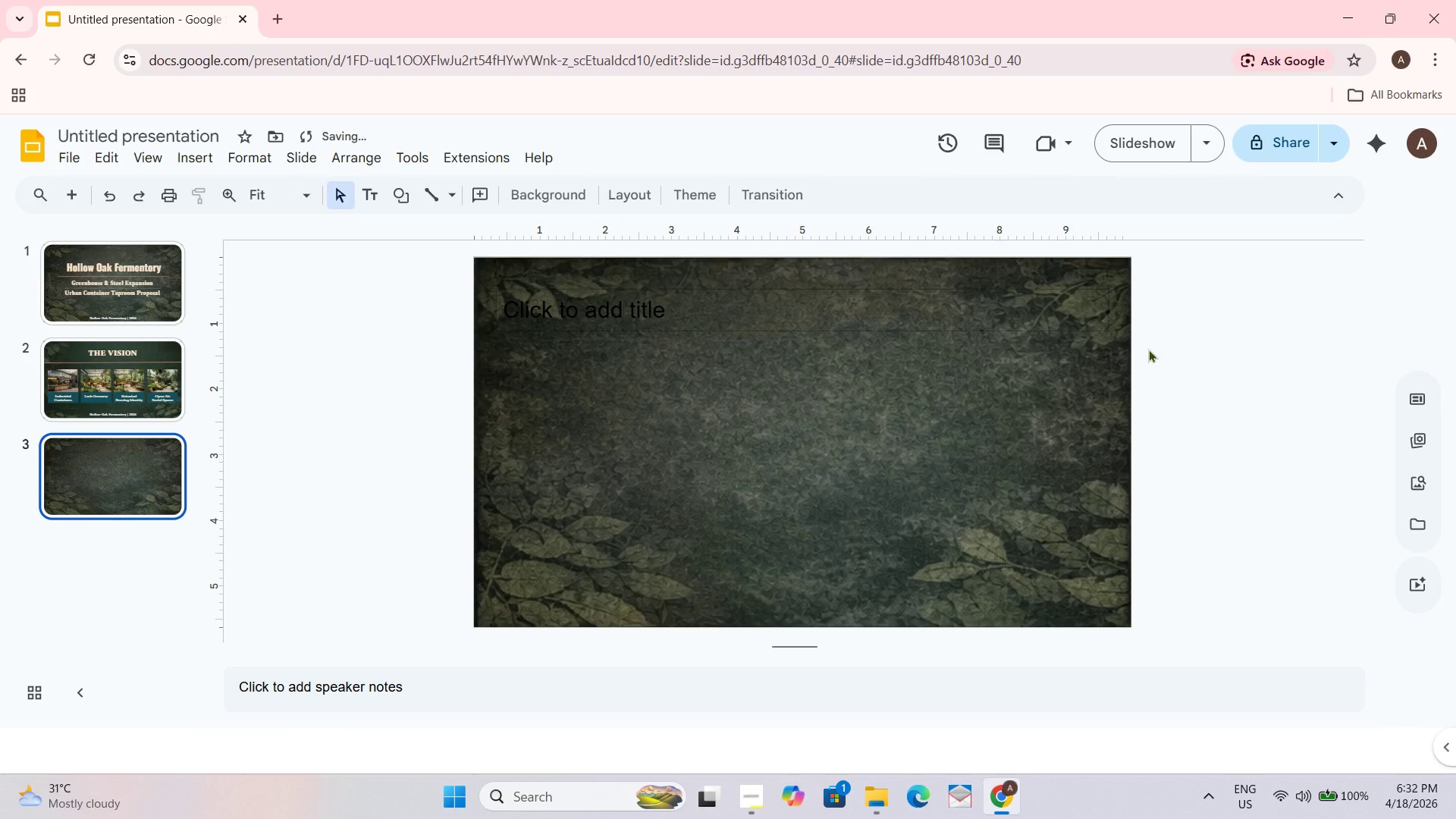 
left_click([1149, 347])
 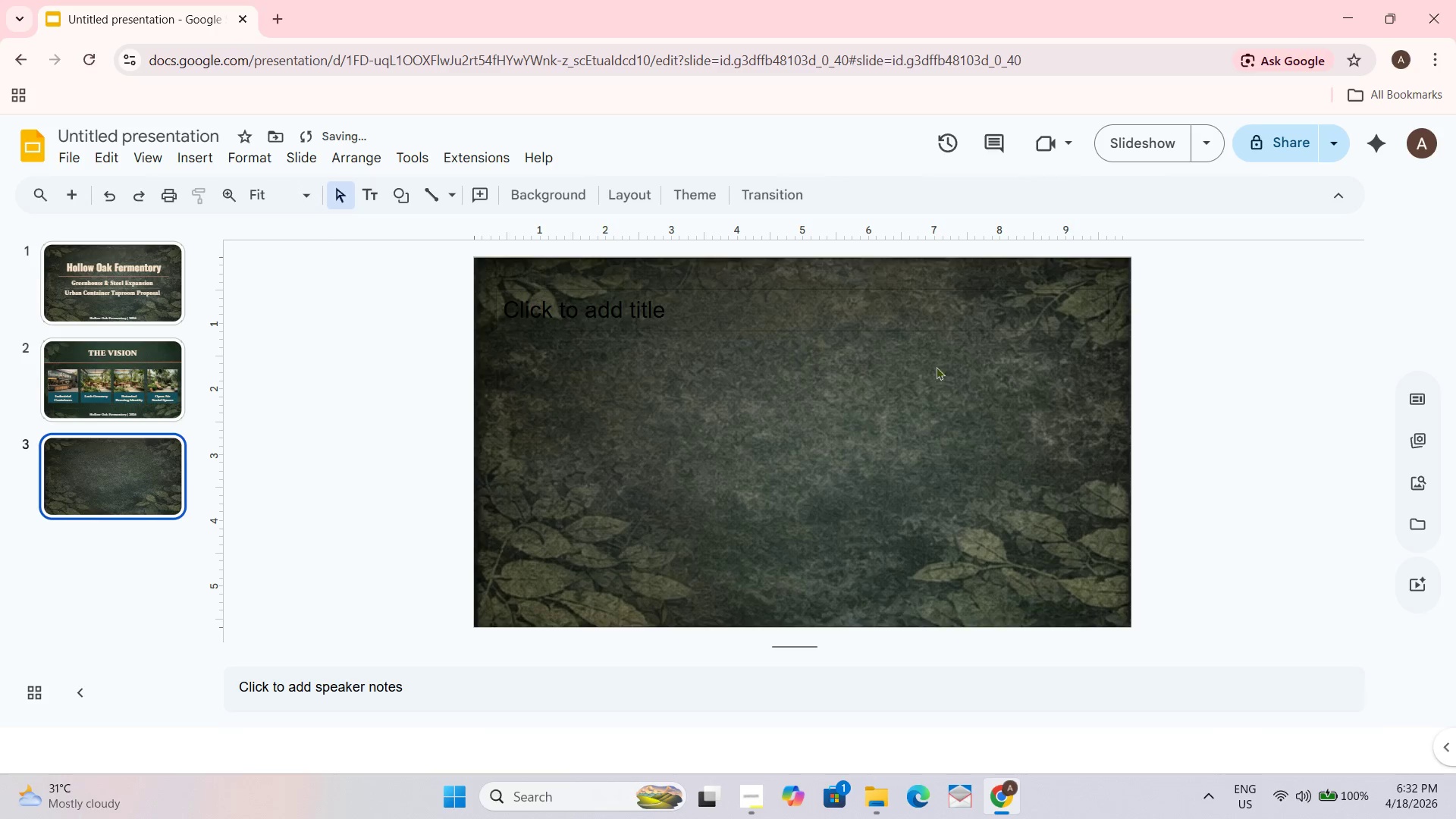 
left_click([839, 319])
 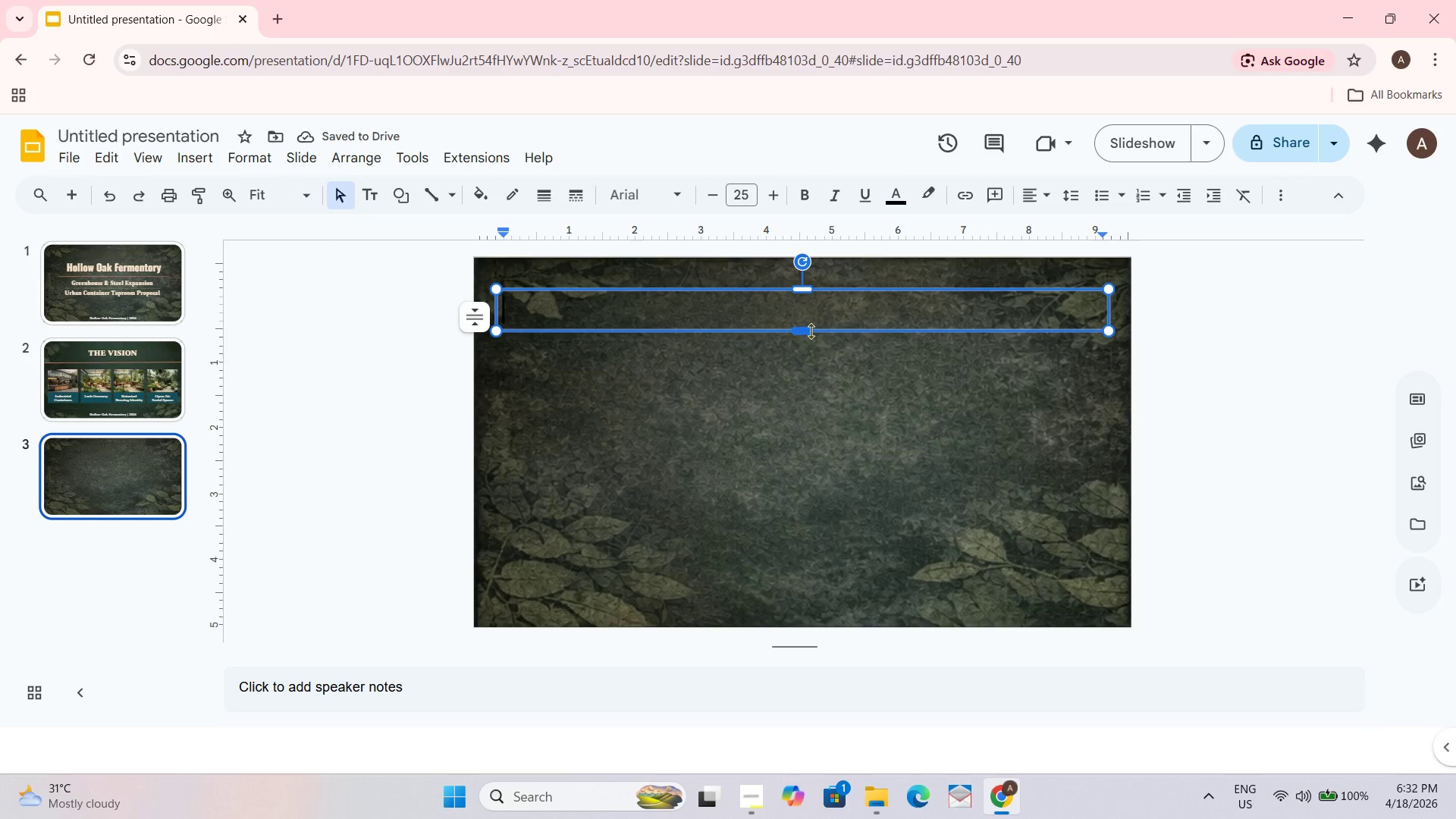 
left_click_drag(start_coordinate=[811, 331], to_coordinate=[803, 357])
 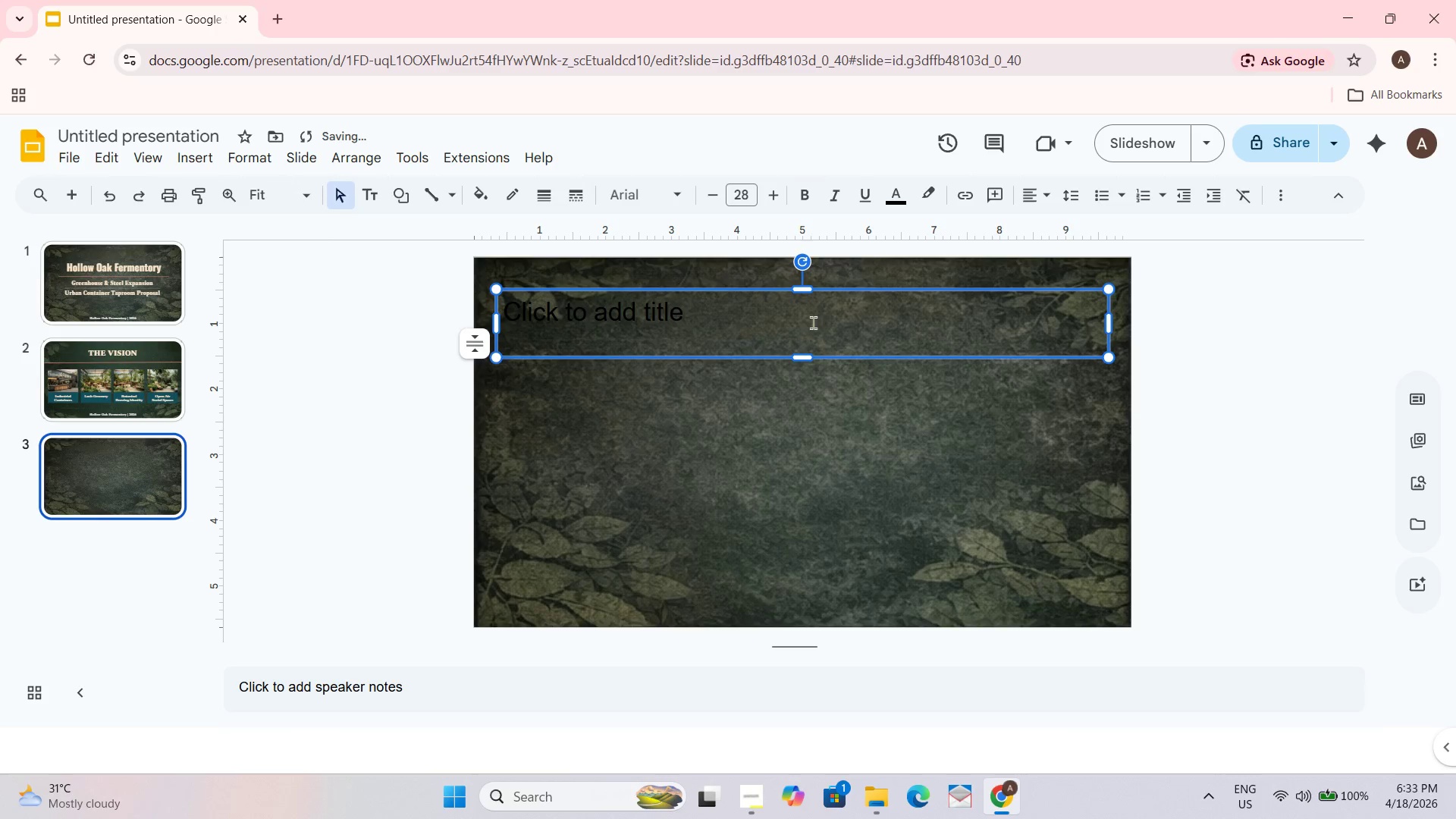 
left_click([813, 321])
 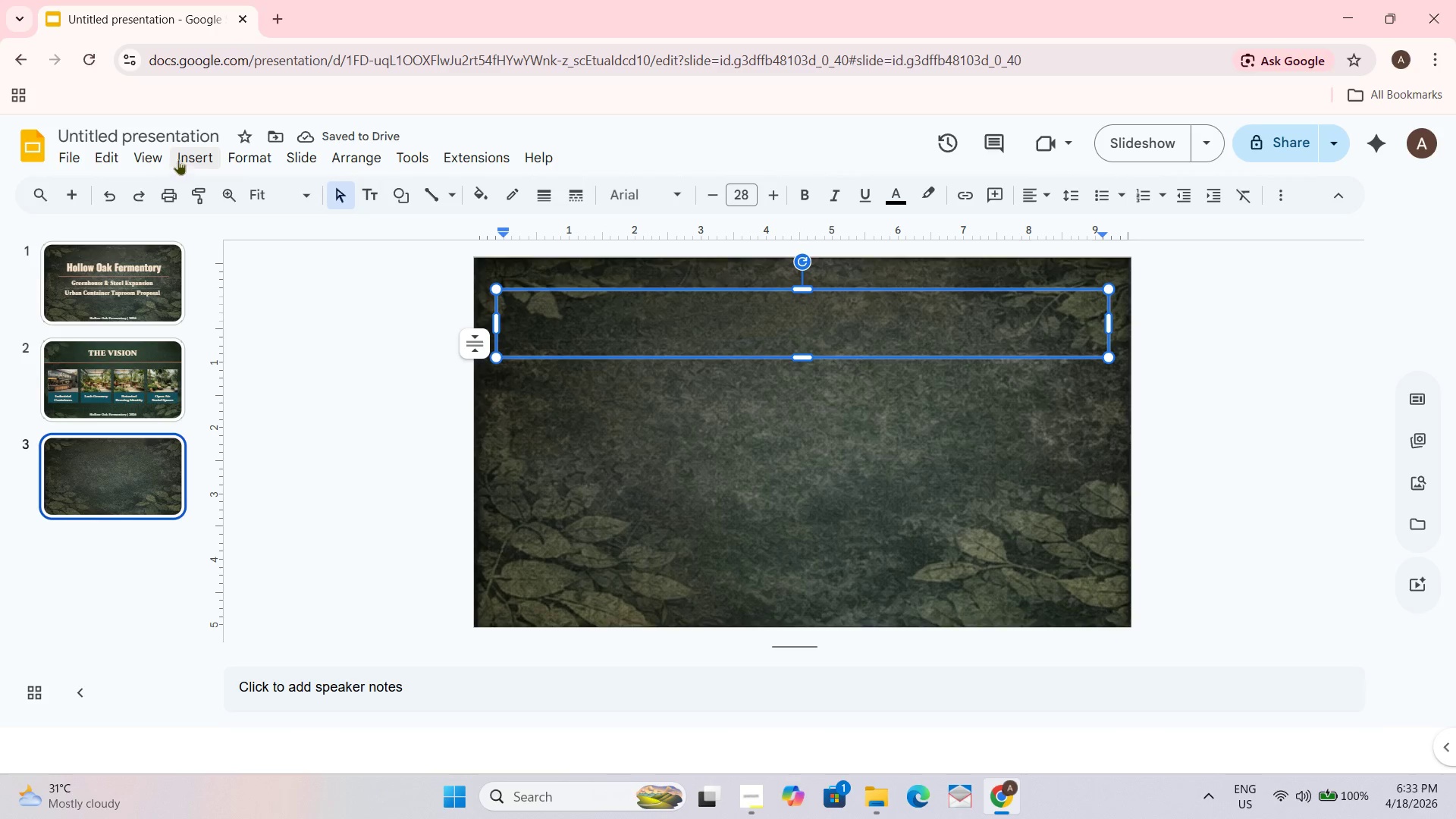 
left_click([223, 191])
 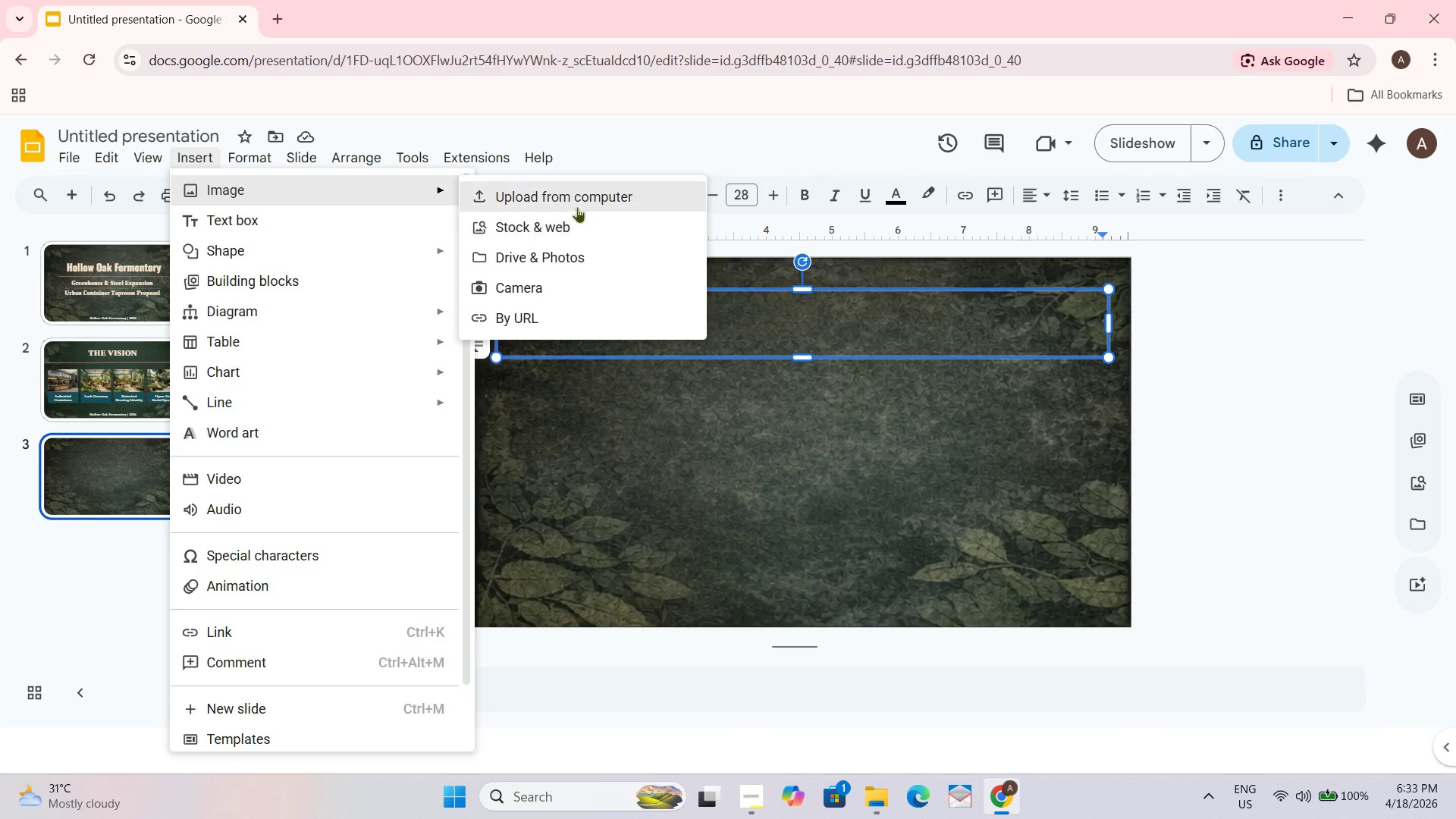 
left_click([570, 207])
 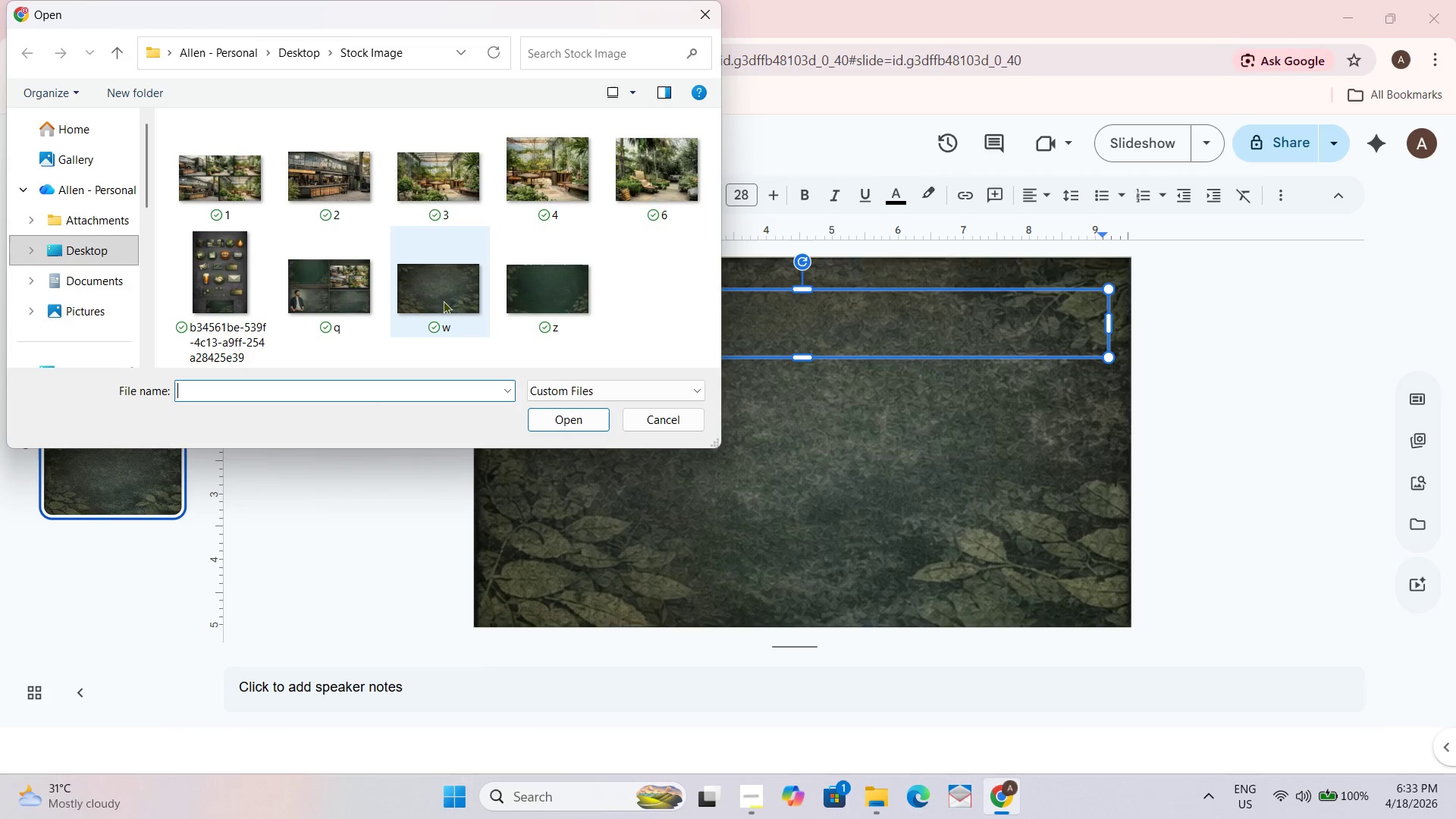 
left_click([438, 294])
 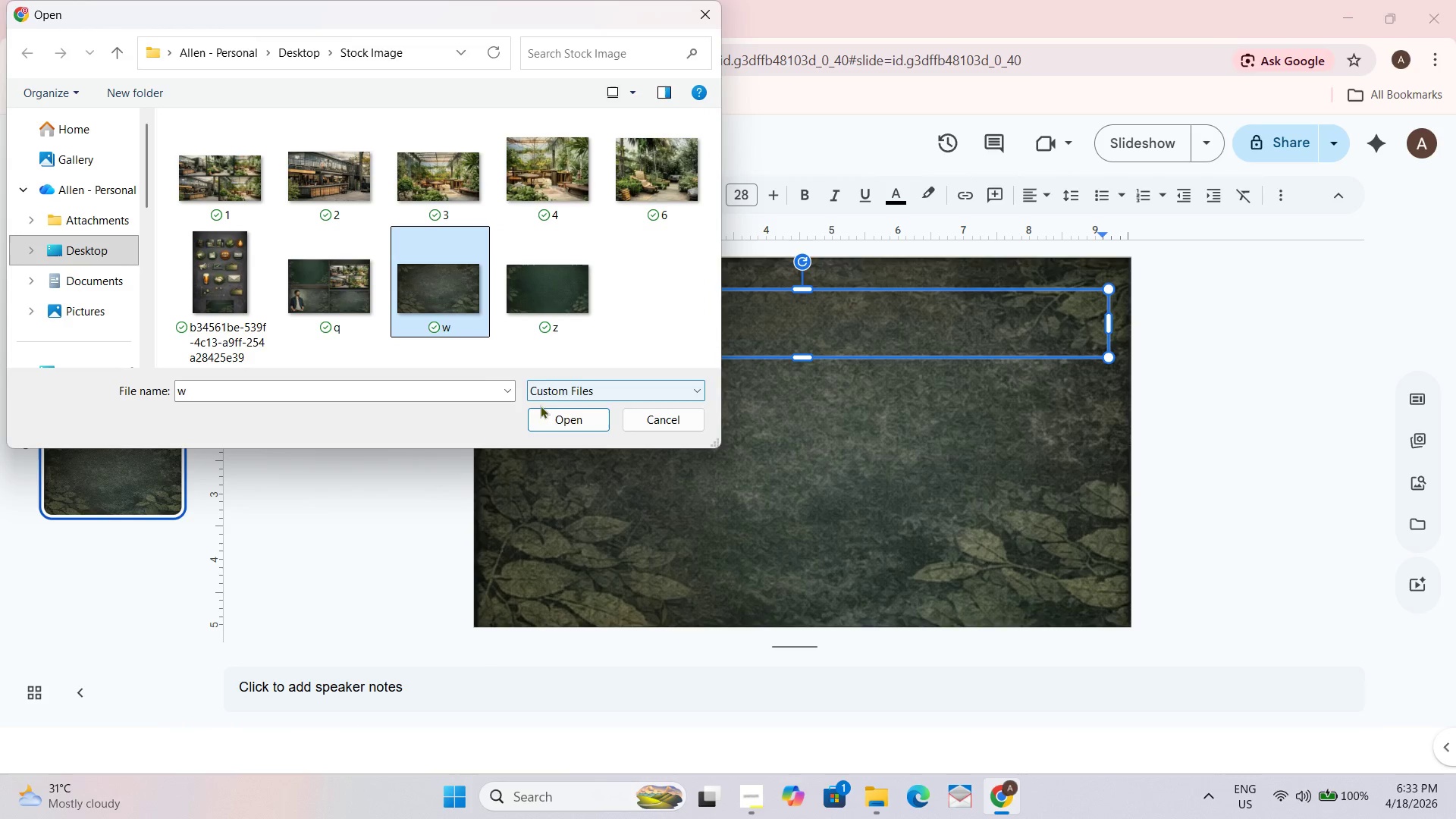 
left_click([570, 427])
 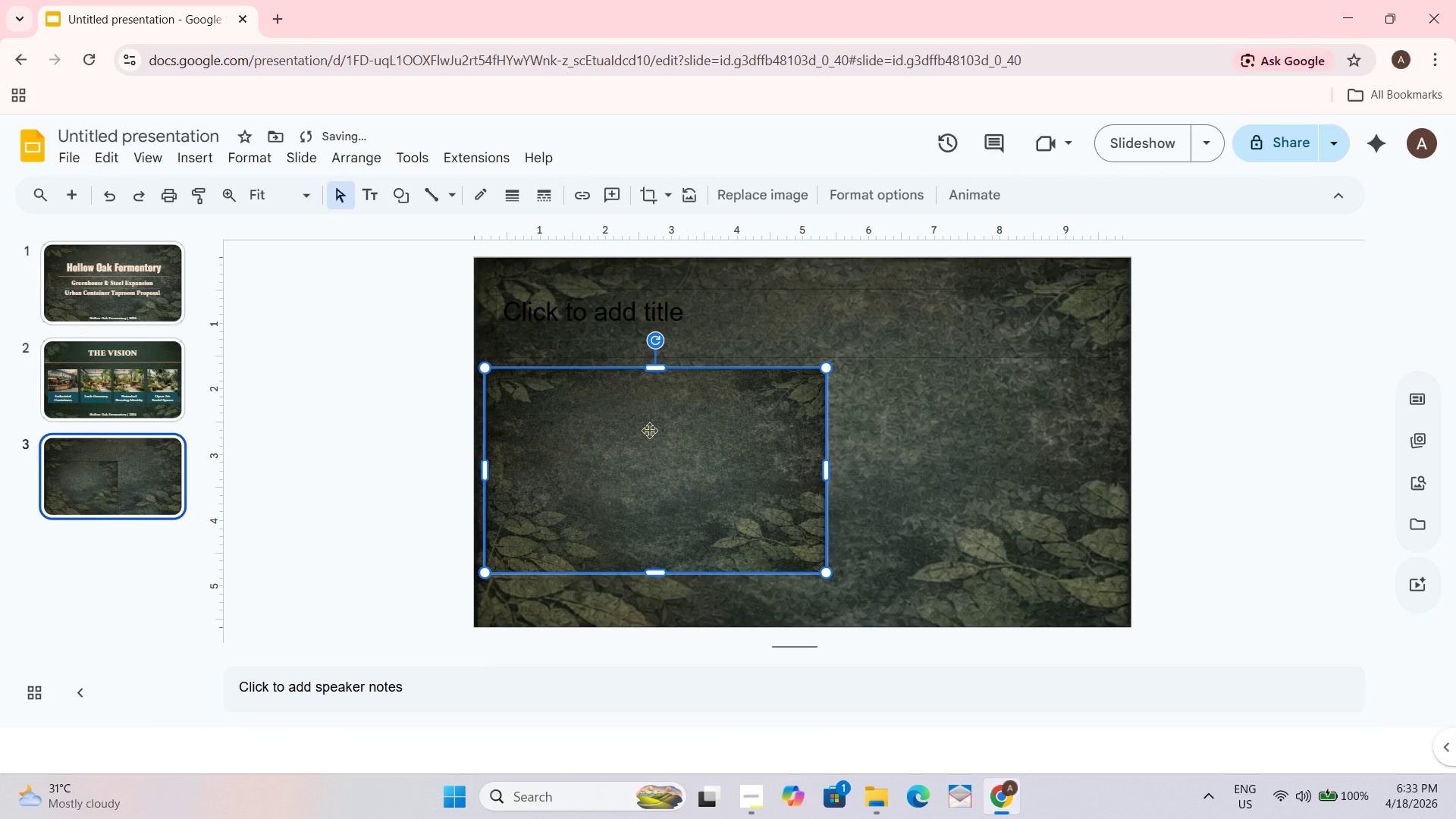 
left_click_drag(start_coordinate=[826, 468], to_coordinate=[1103, 457])
 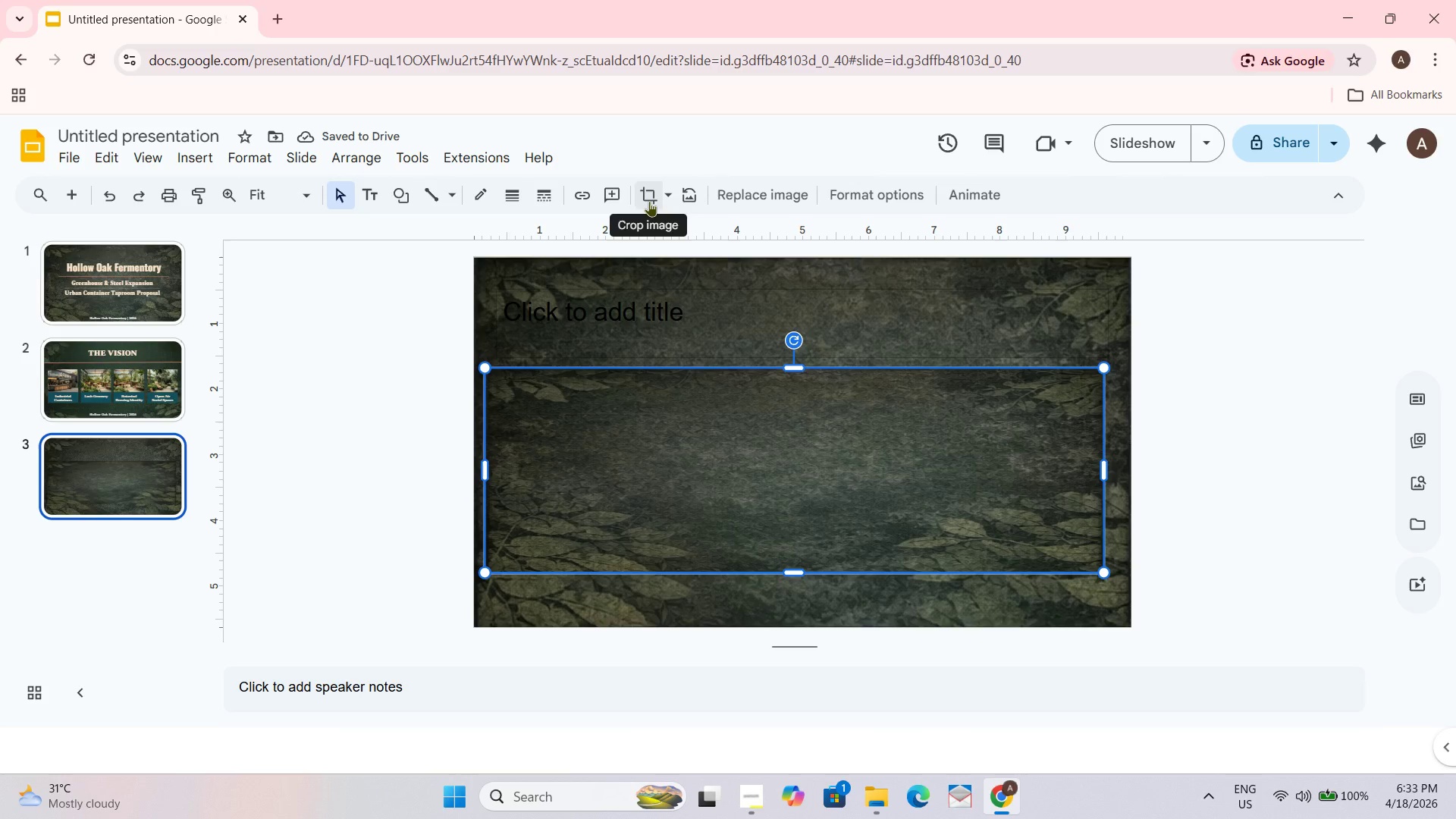 
left_click([648, 200])
 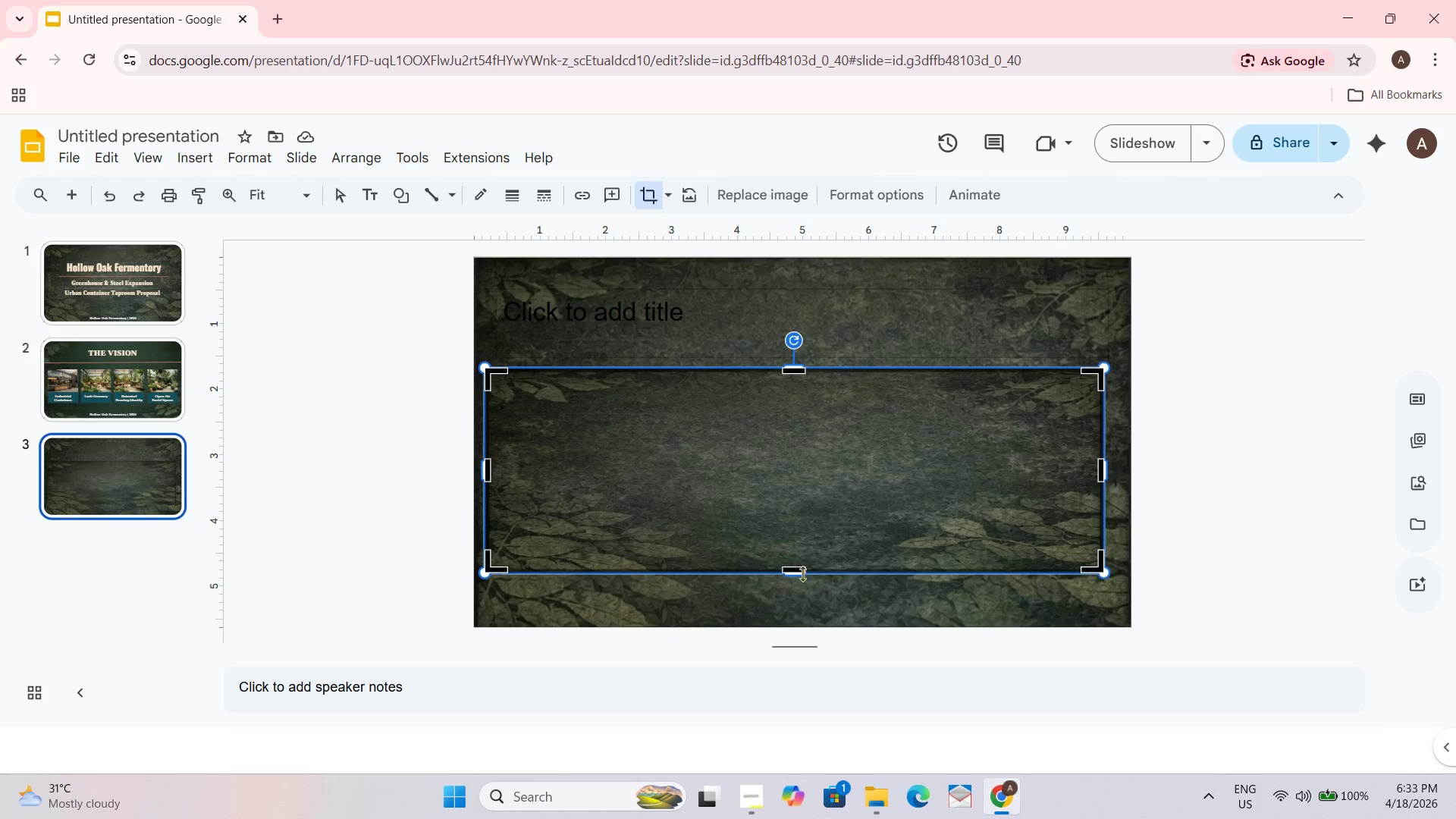 
left_click_drag(start_coordinate=[793, 565], to_coordinate=[798, 563])
 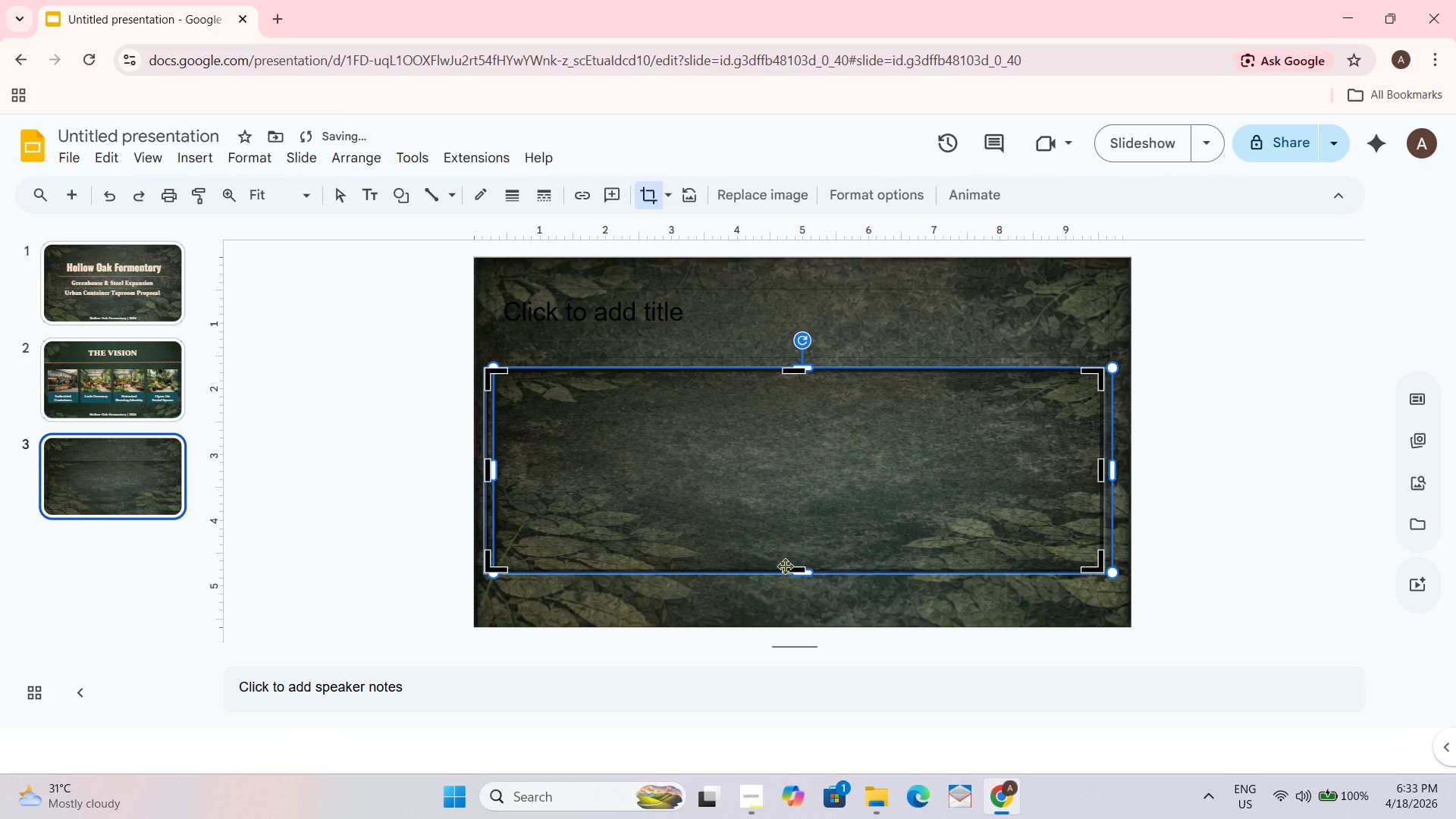 
key(Control+Z)
 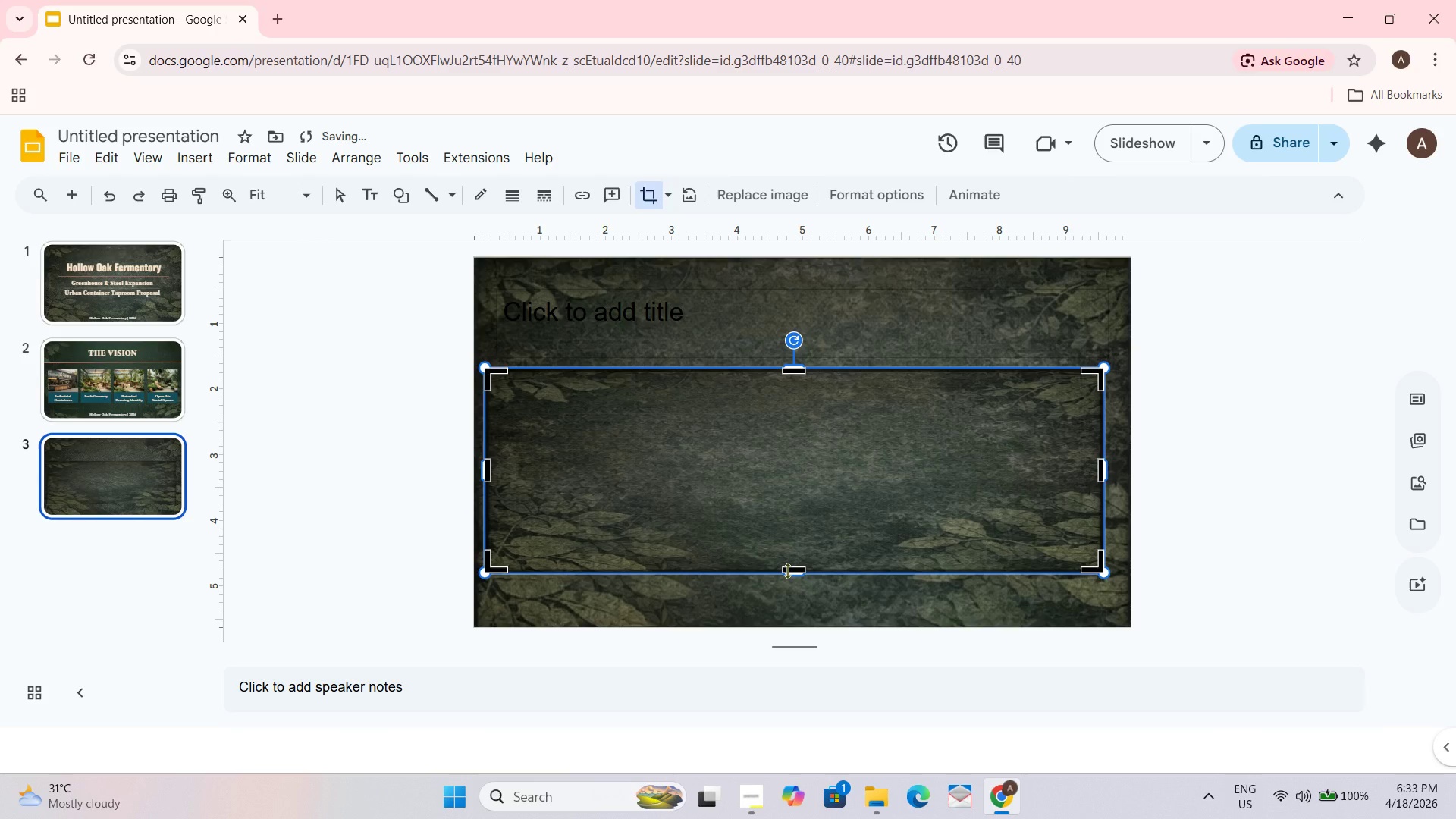 
left_click_drag(start_coordinate=[787, 570], to_coordinate=[798, 435])
 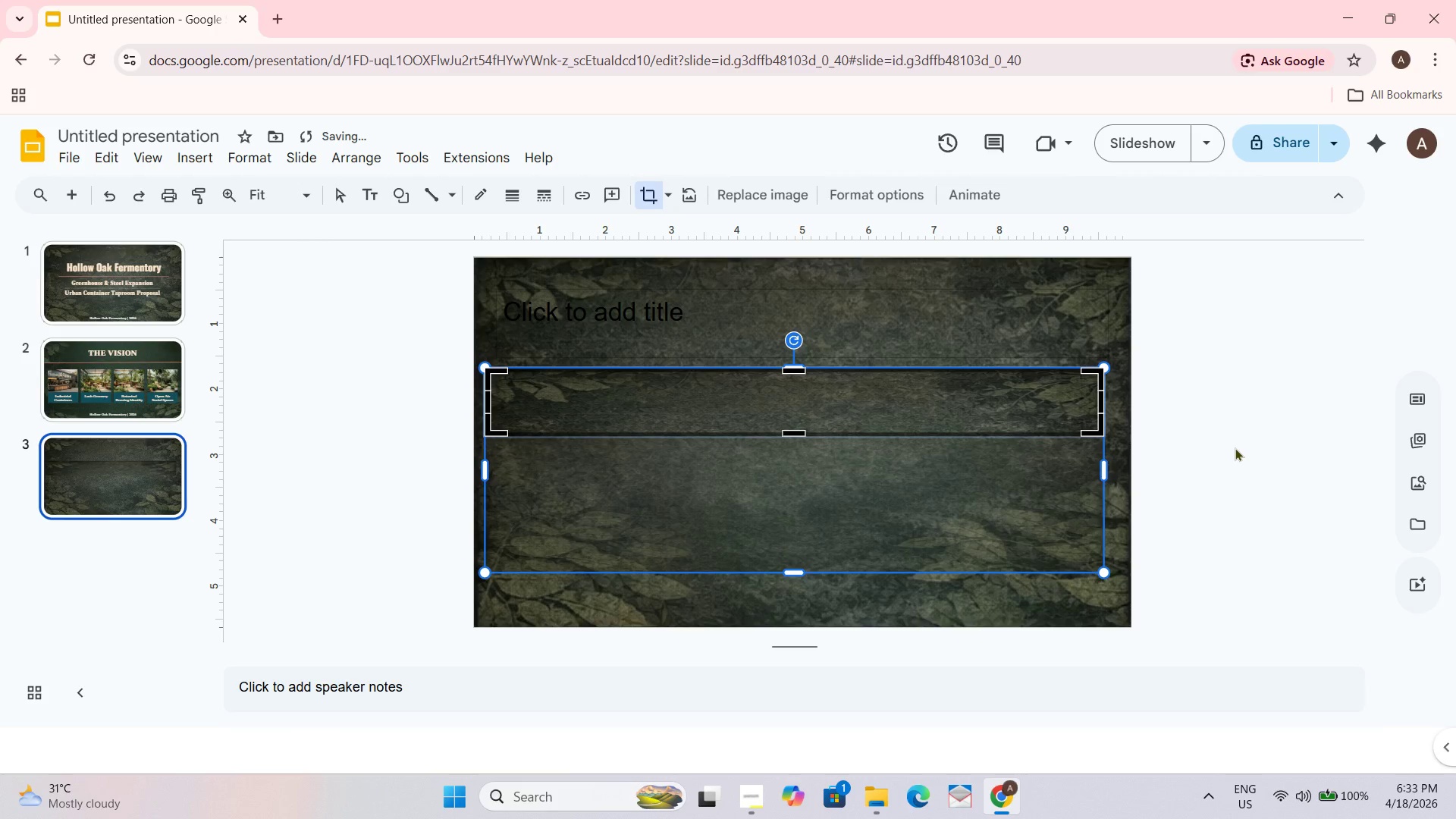 
left_click([1235, 447])
 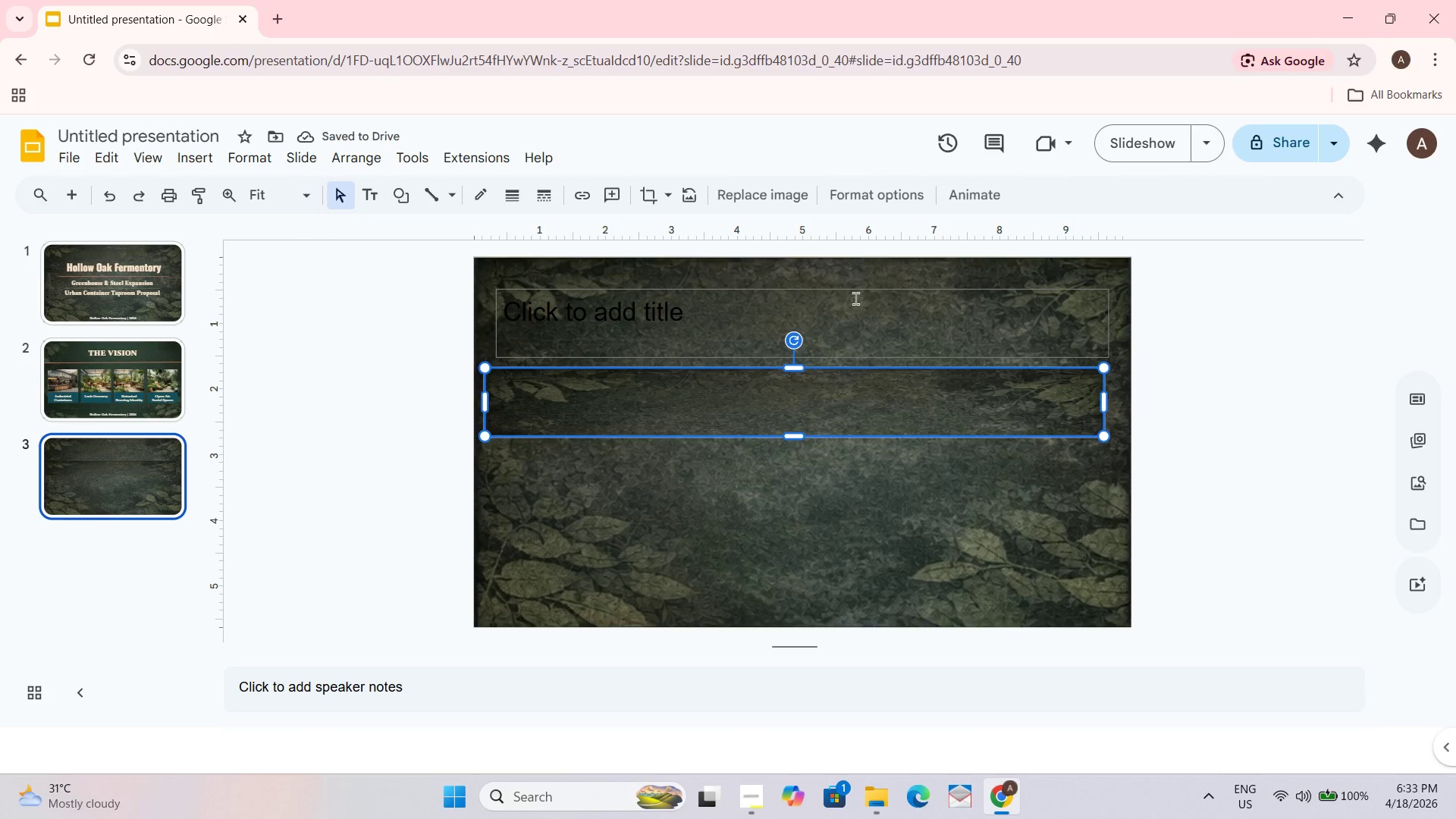 
right_click([874, 289])
 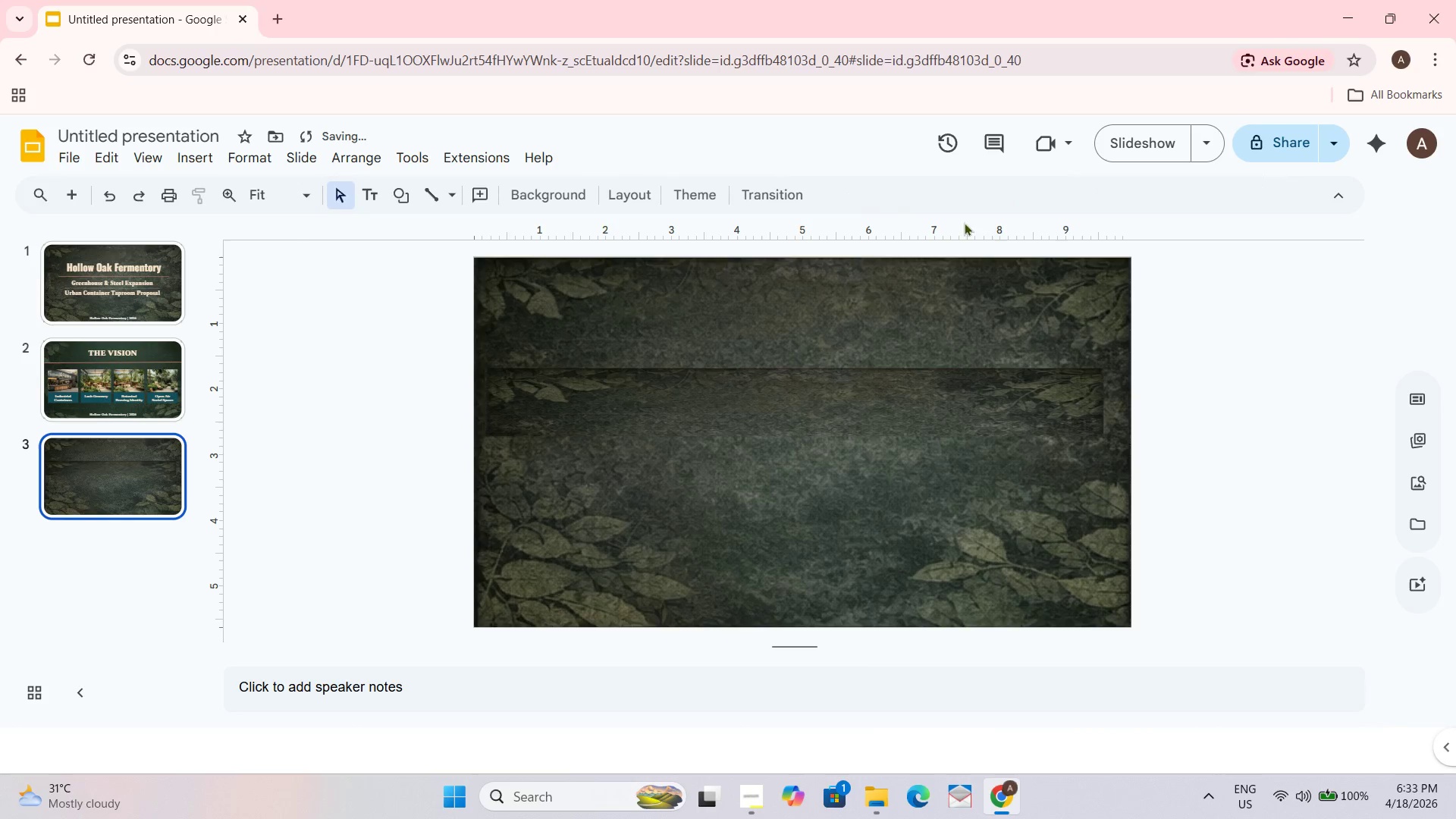 
double_click([784, 372])
 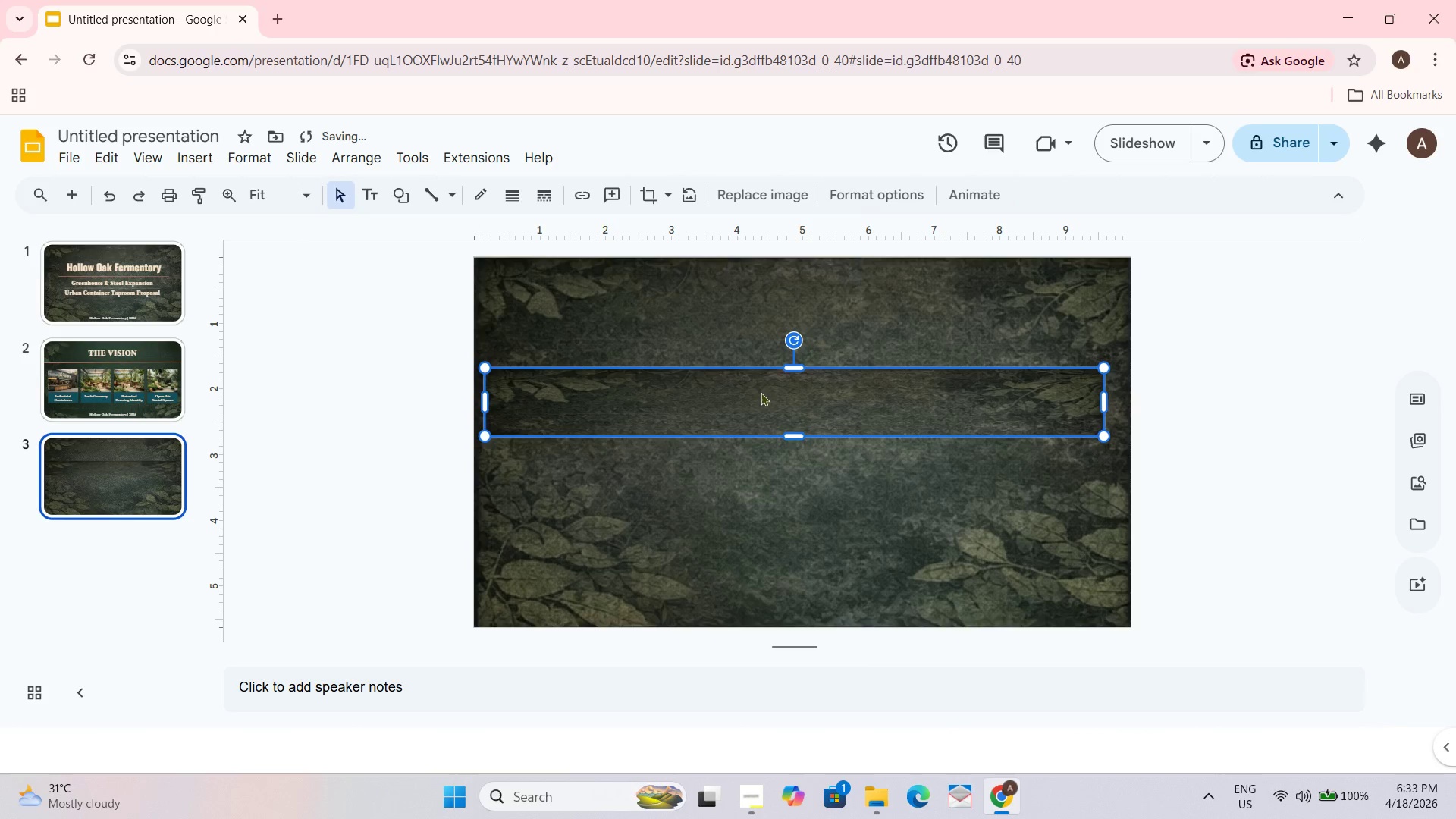 
type(axaxa)
 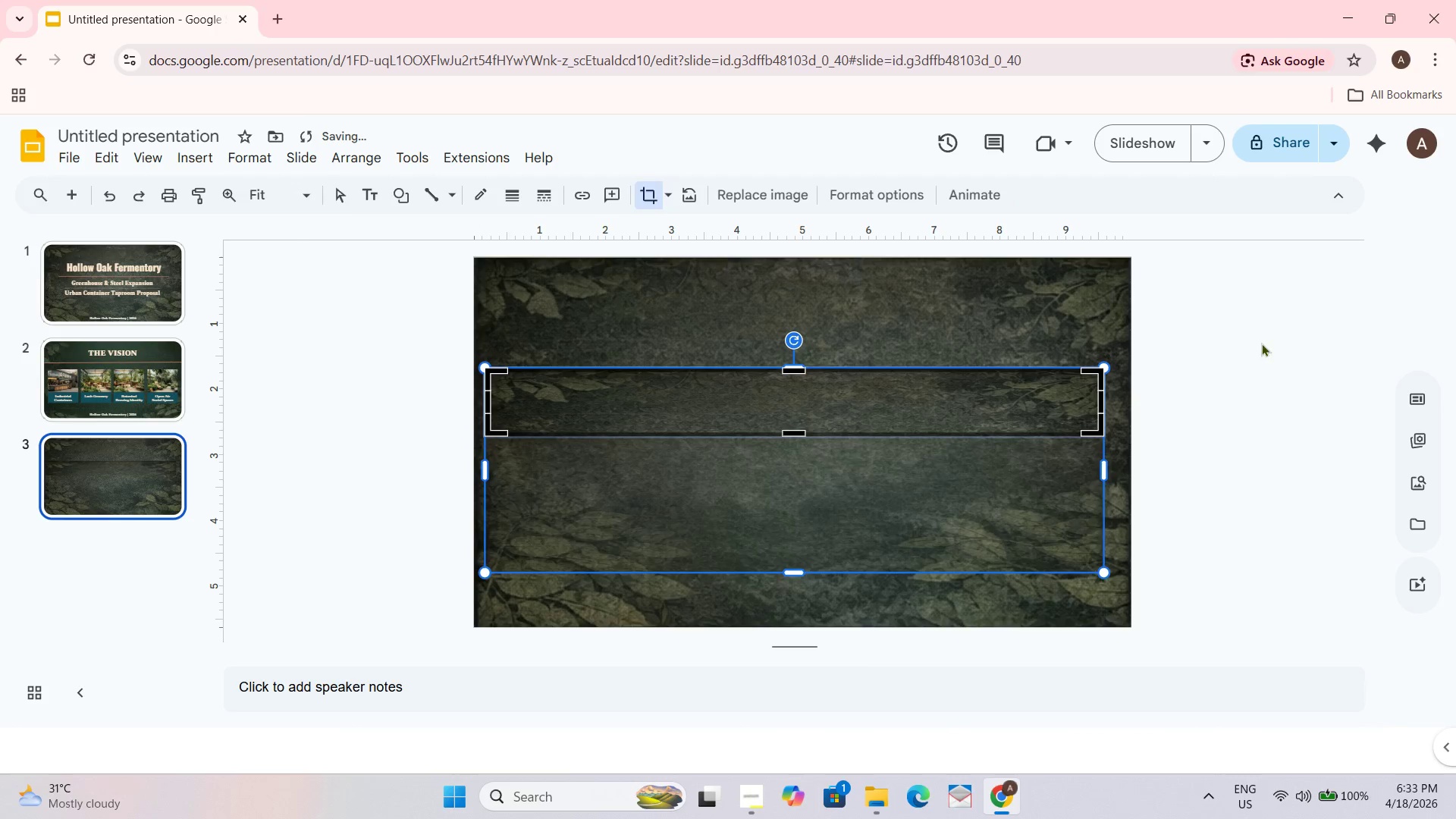 
left_click([1262, 343])
 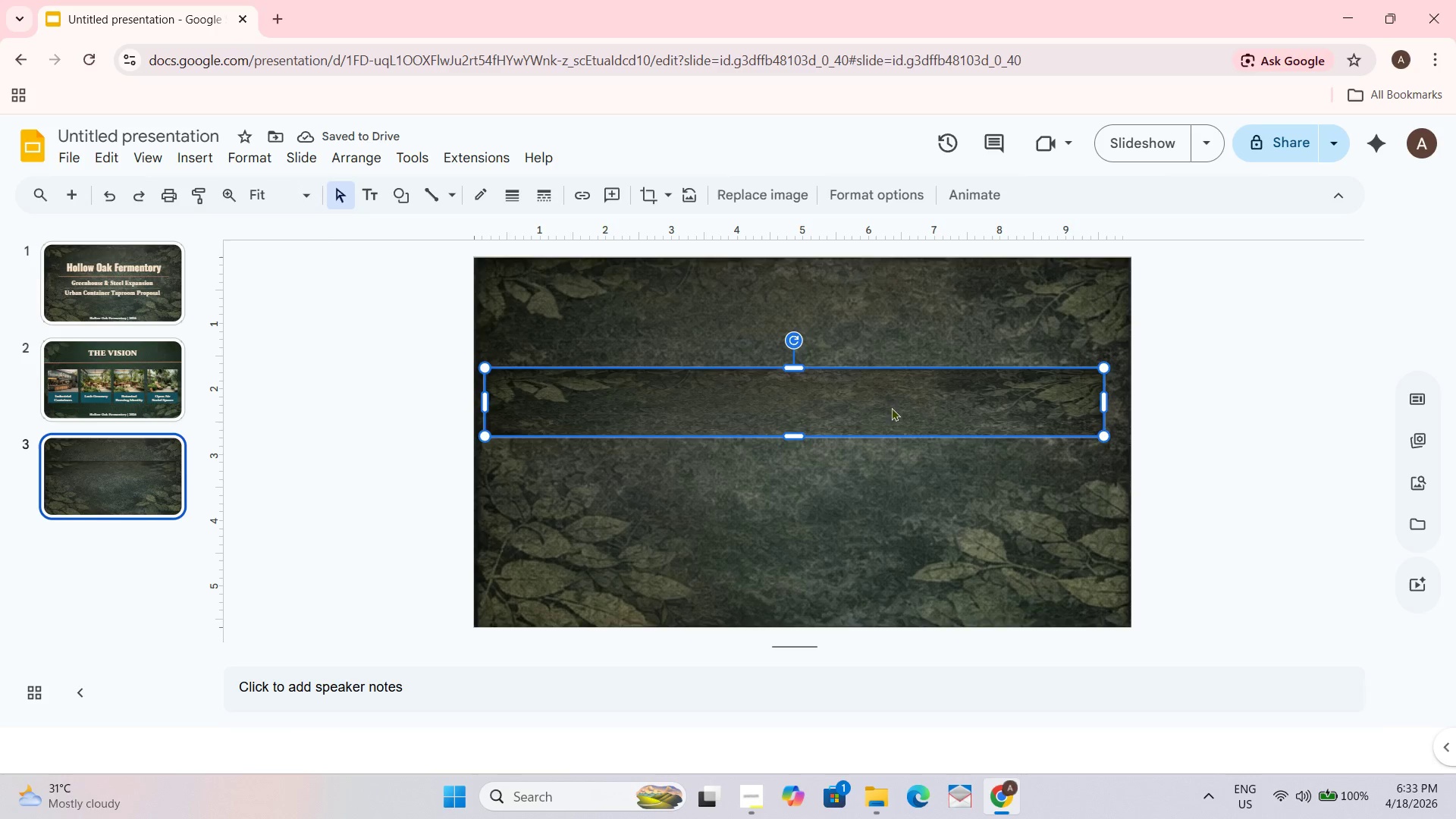 
left_click_drag(start_coordinate=[1249, 416], to_coordinate=[1244, 416])
 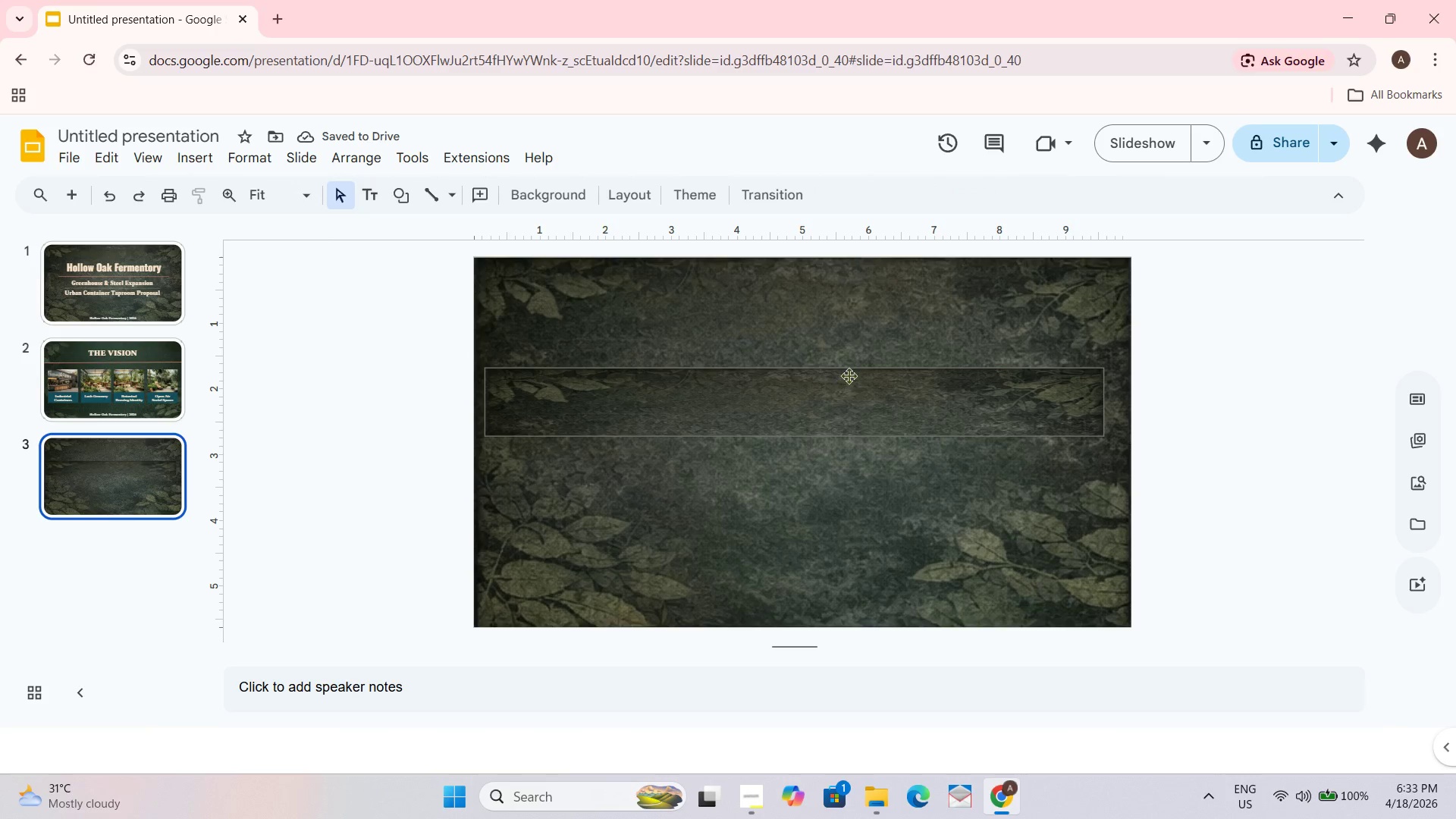 
left_click_drag(start_coordinate=[849, 375], to_coordinate=[856, 318])
 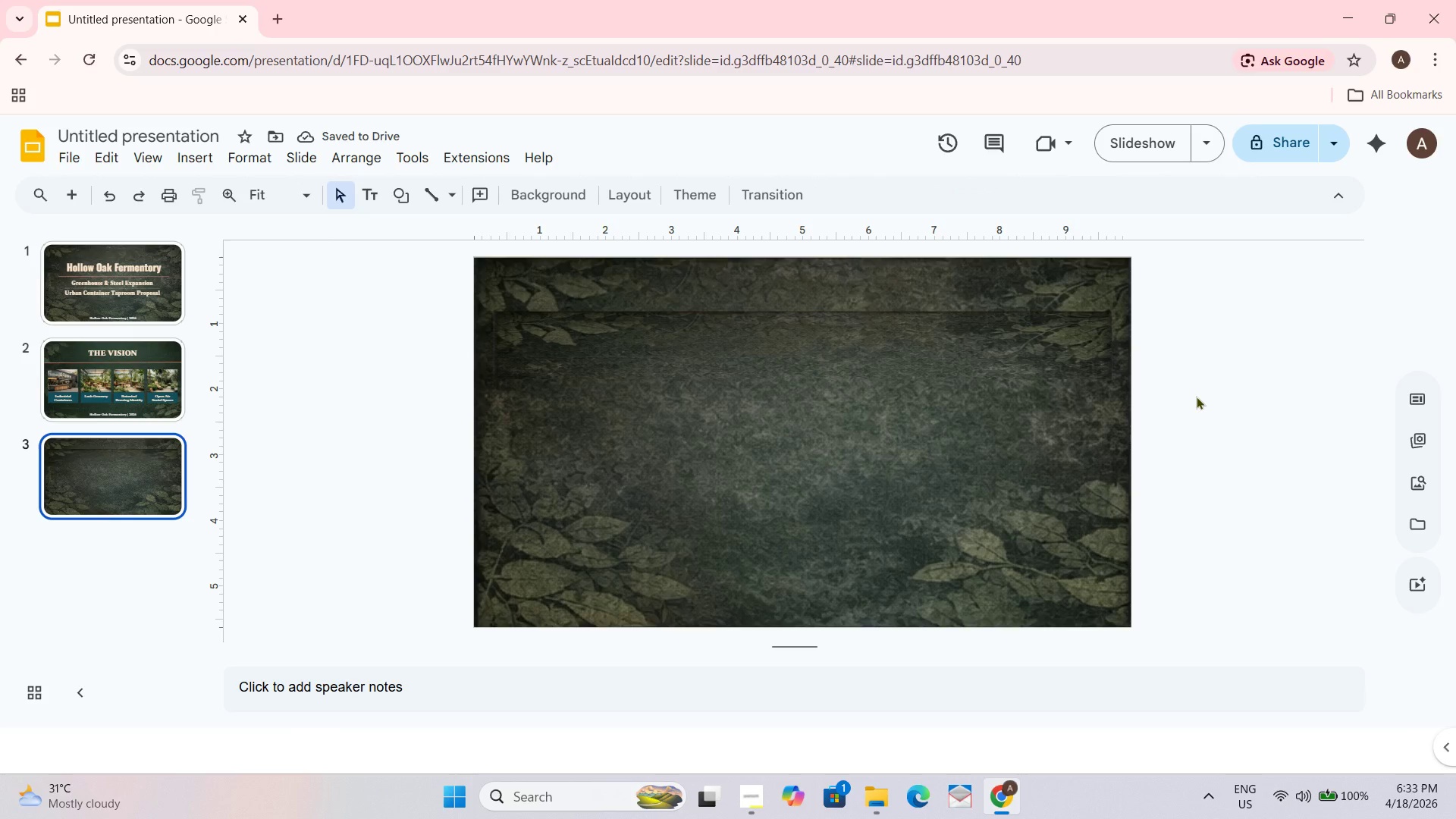 
wait(9.11)
 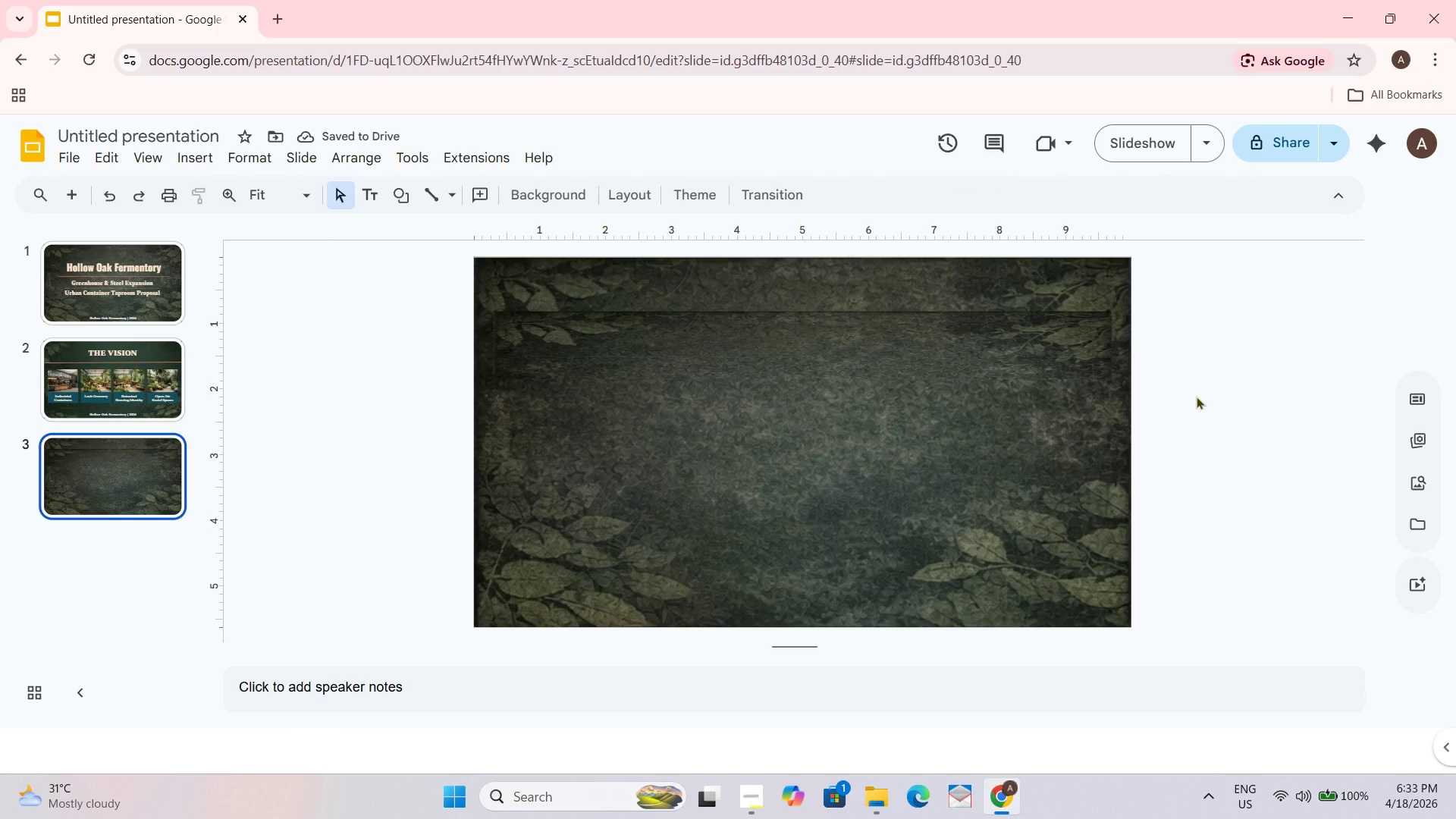 
left_click([921, 205])
 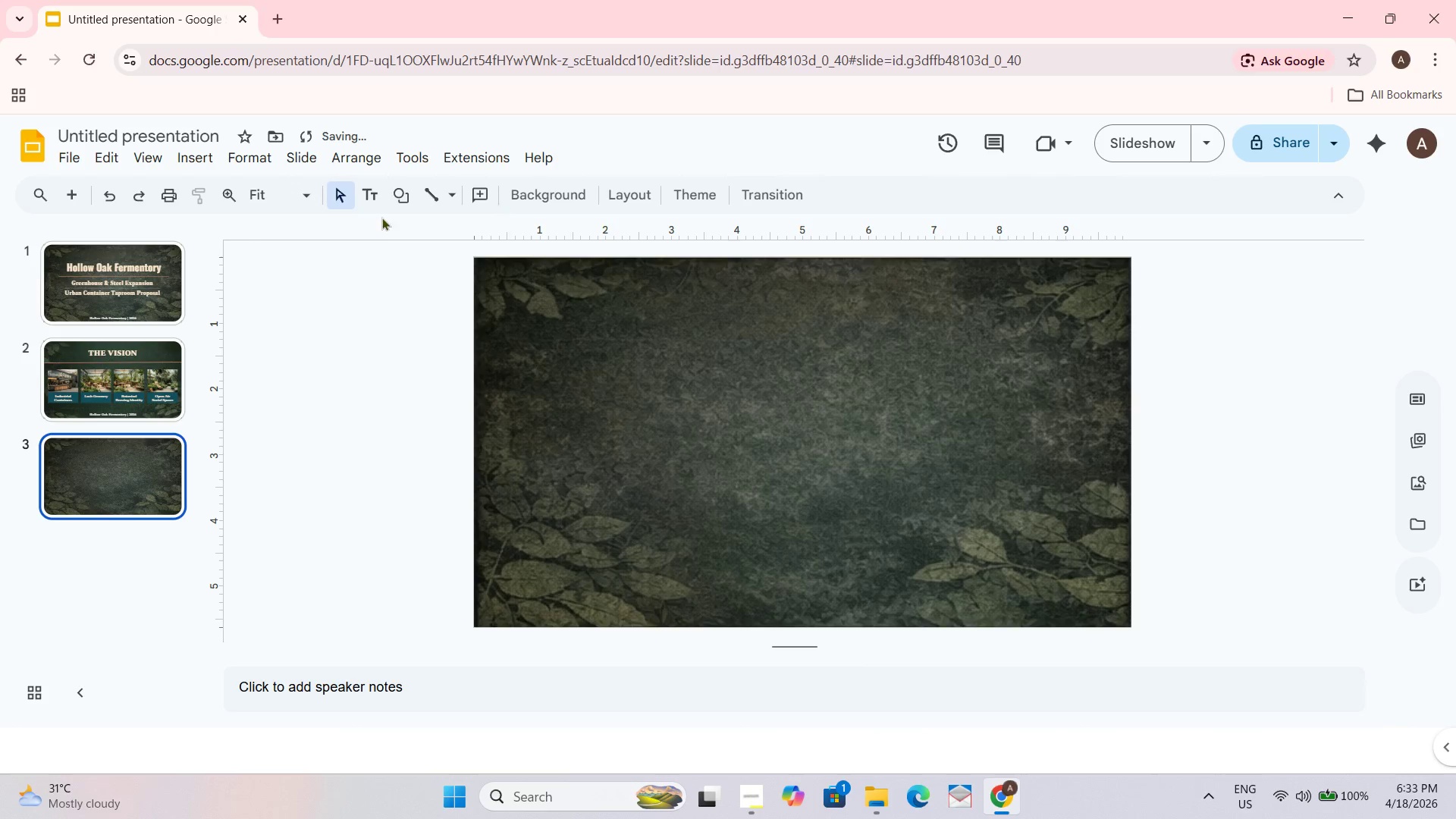 
left_click([378, 192])
 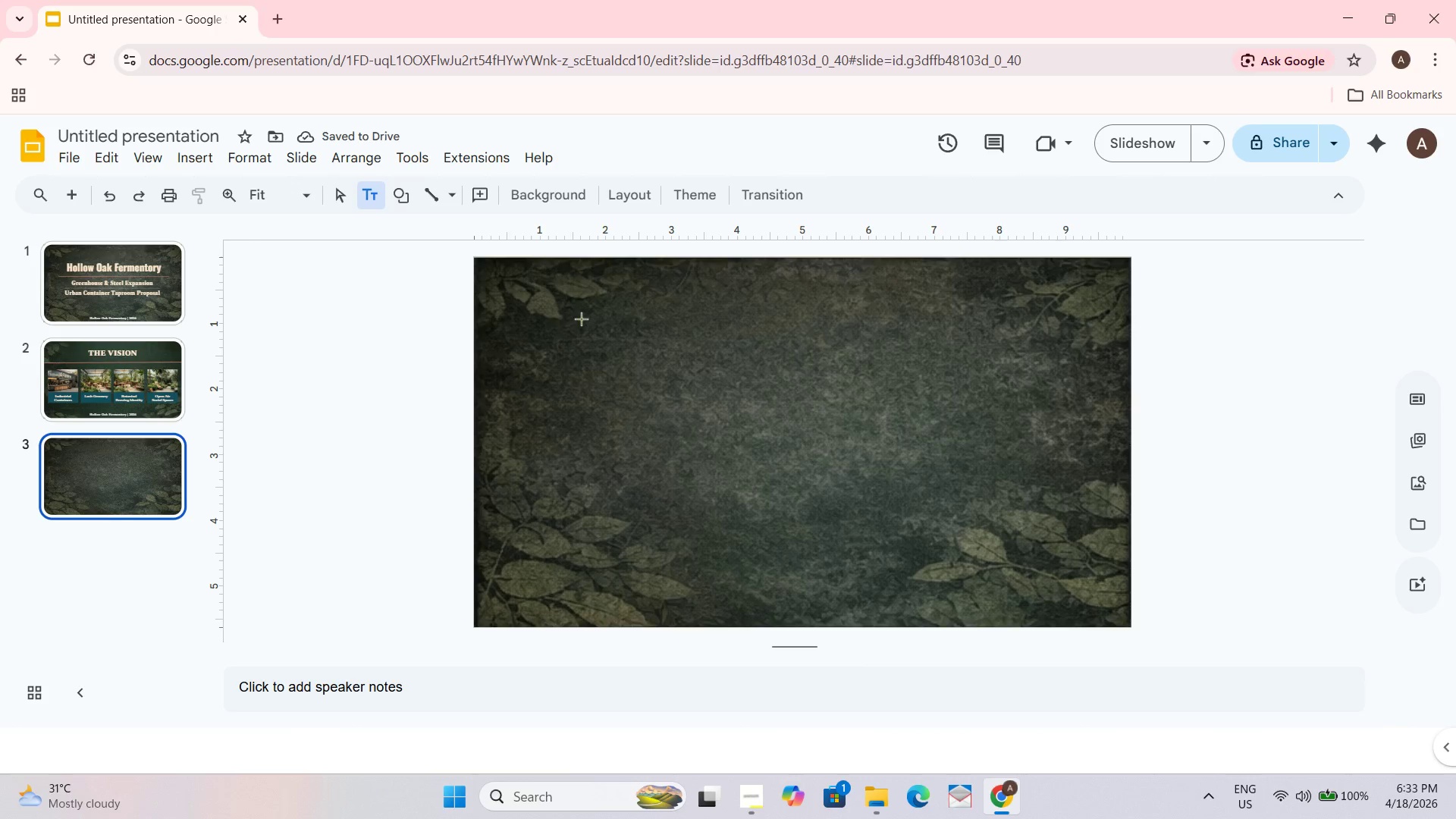 
left_click_drag(start_coordinate=[581, 301], to_coordinate=[1049, 381])
 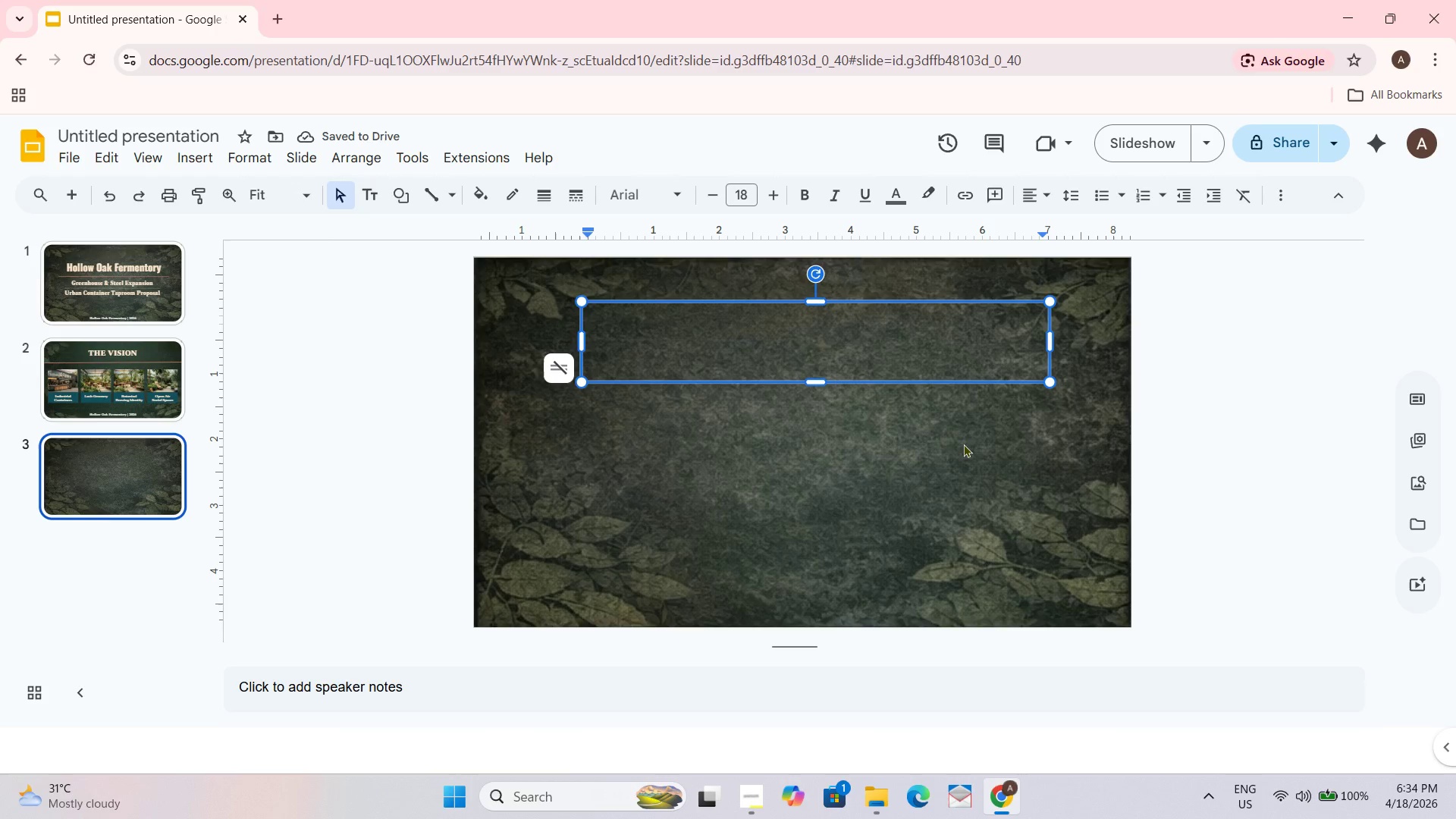 
wait(6.2)
 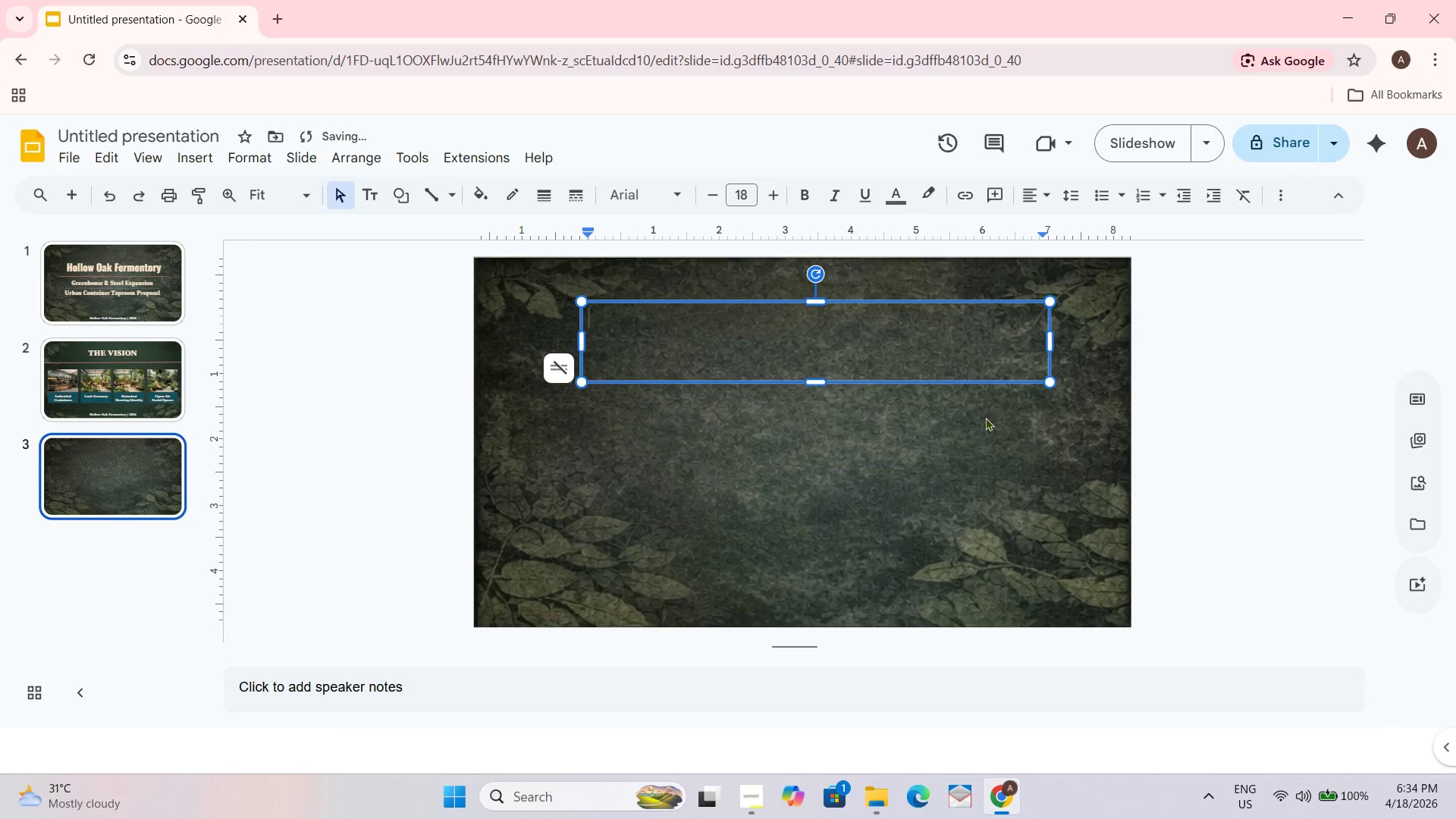 
left_click([894, 193])
 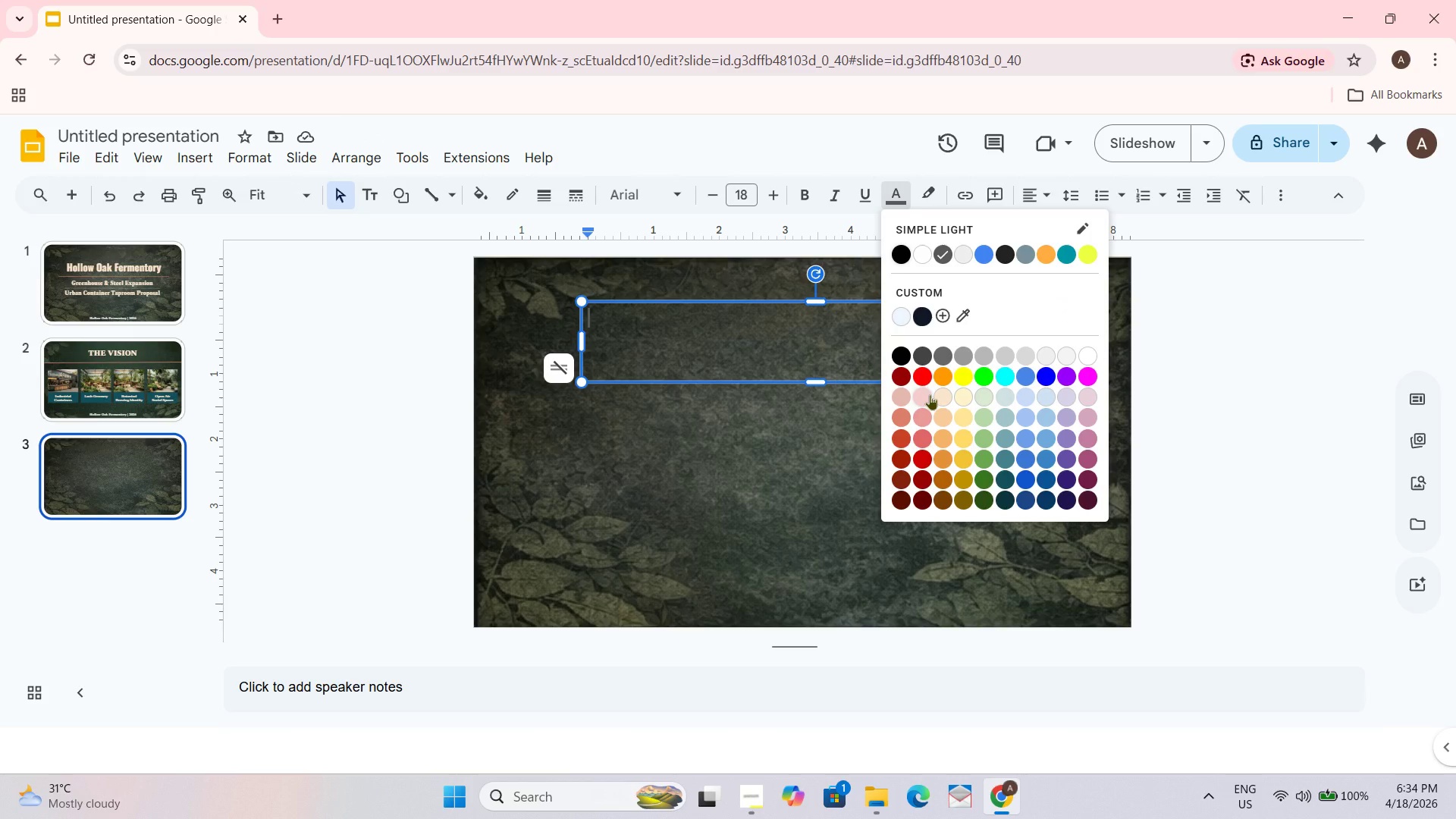 
left_click([930, 394])
 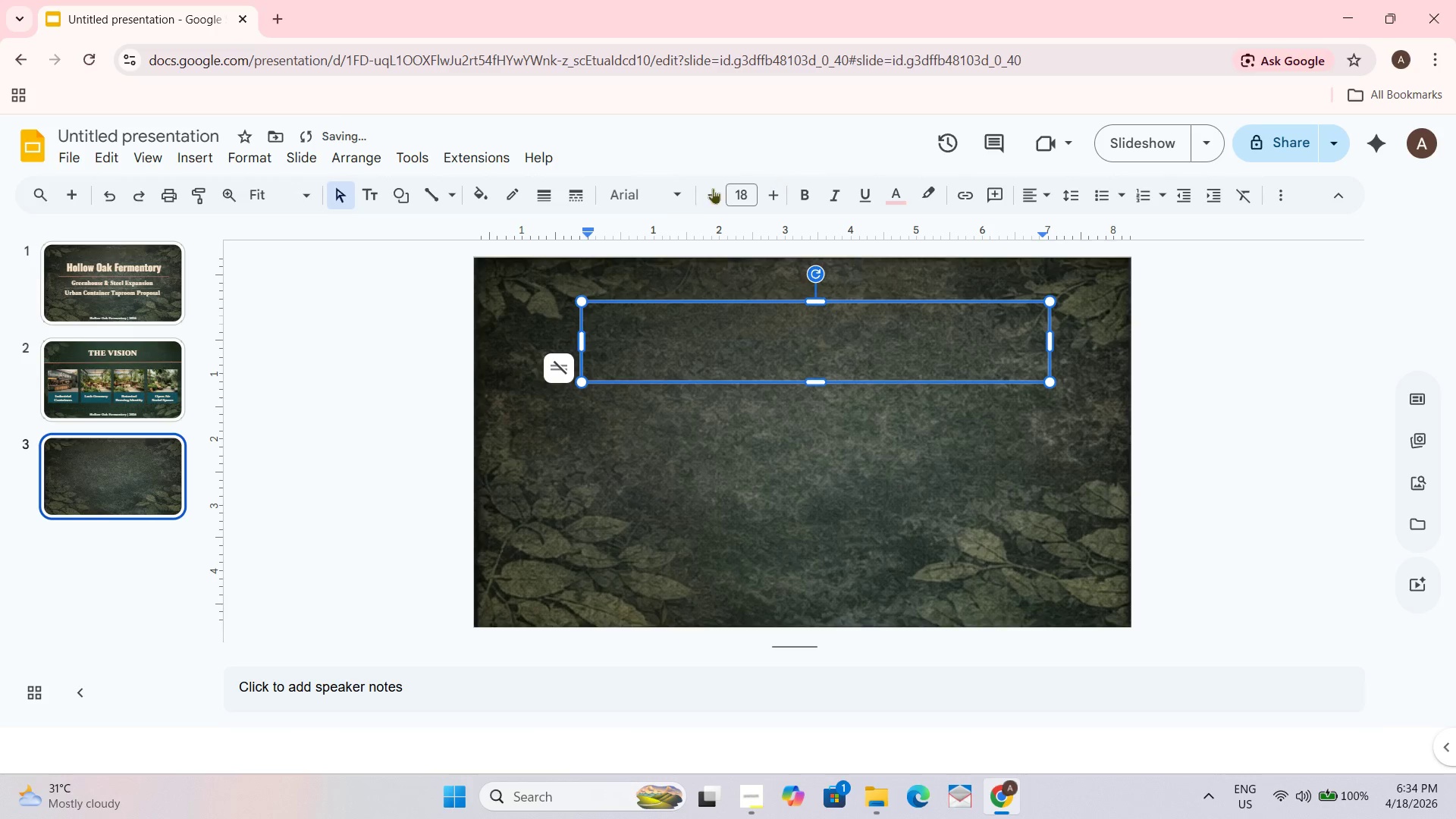 
left_click([680, 196])
 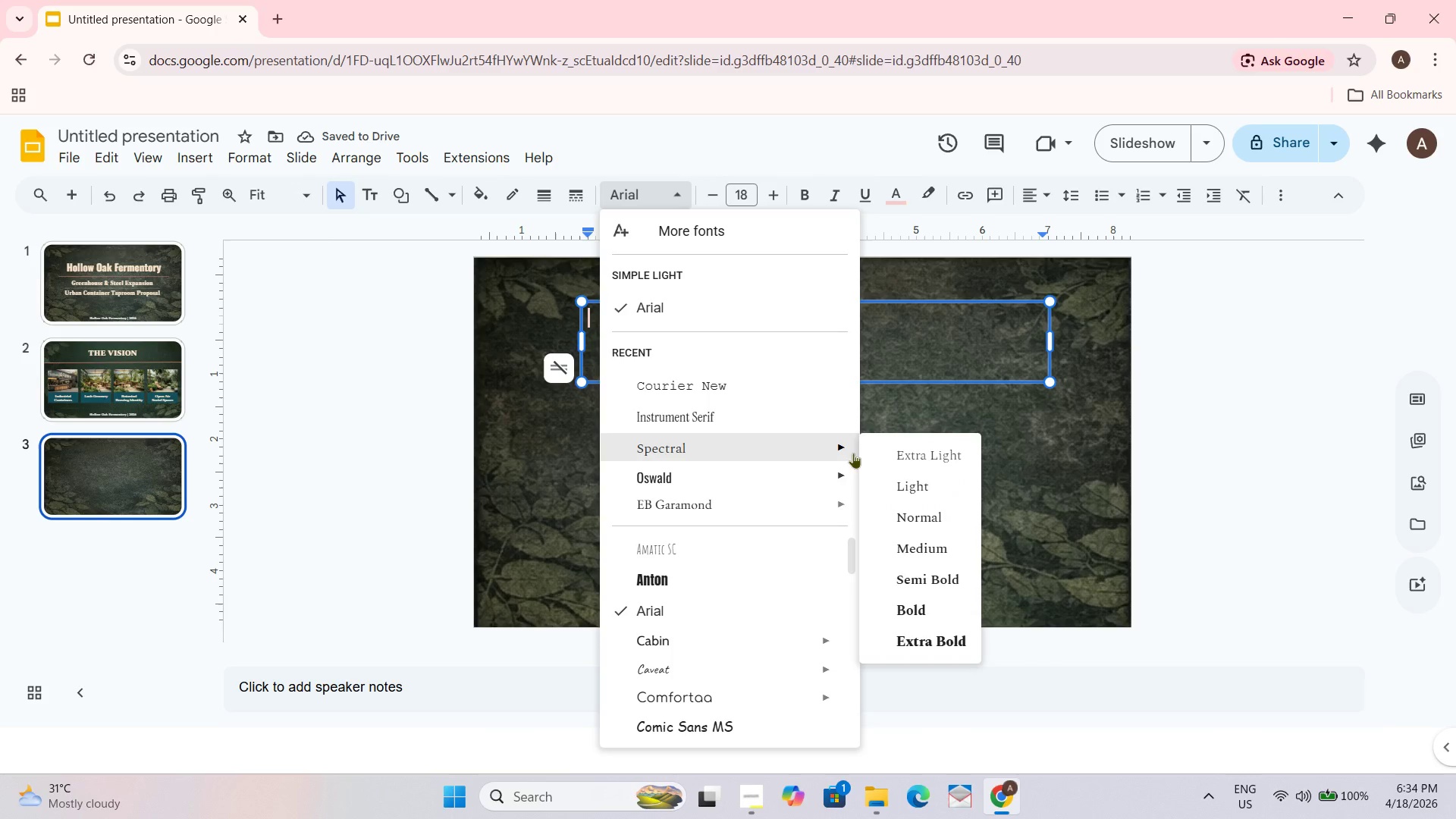 
left_click([930, 640])
 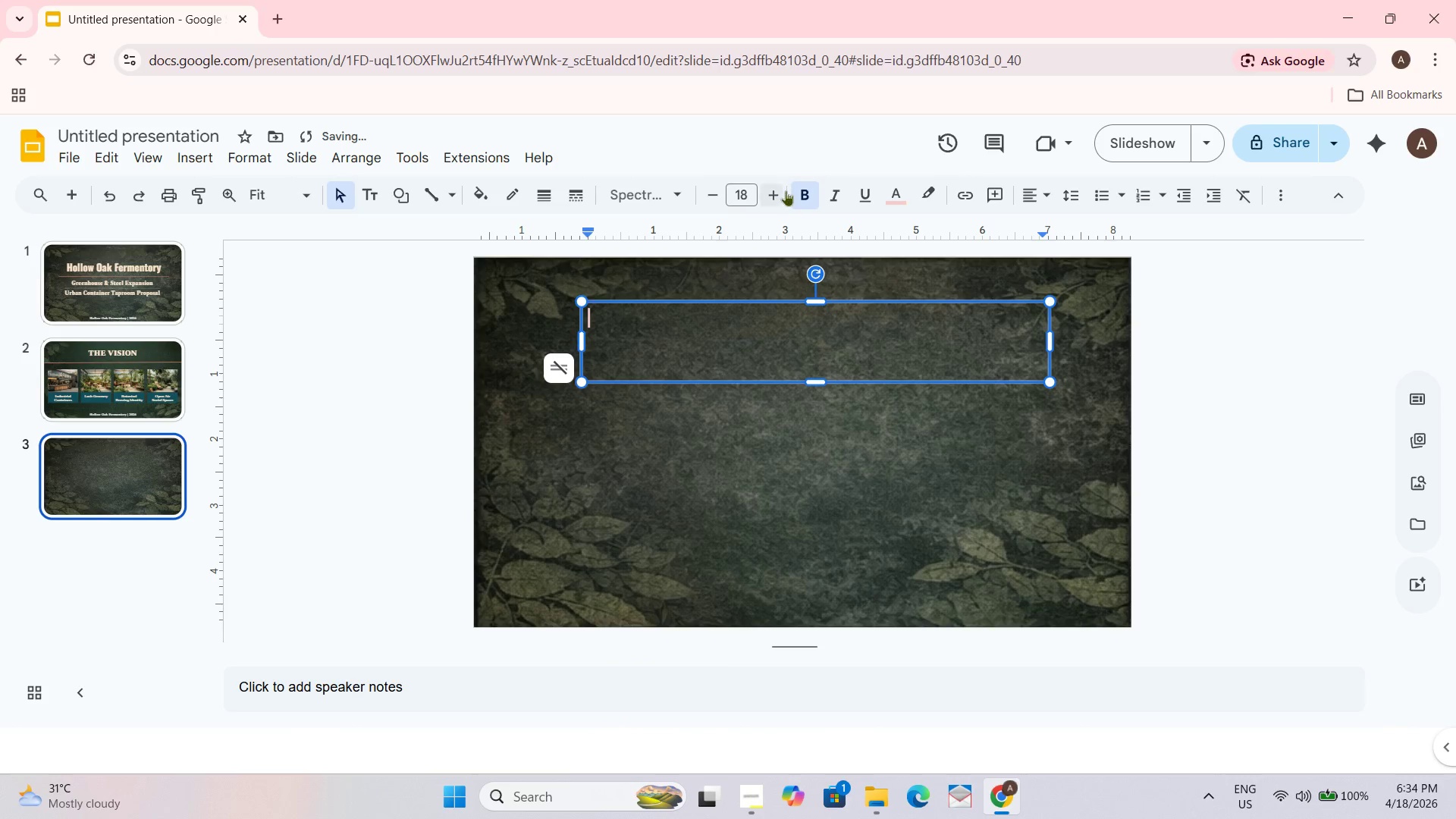 
double_click([786, 190])
 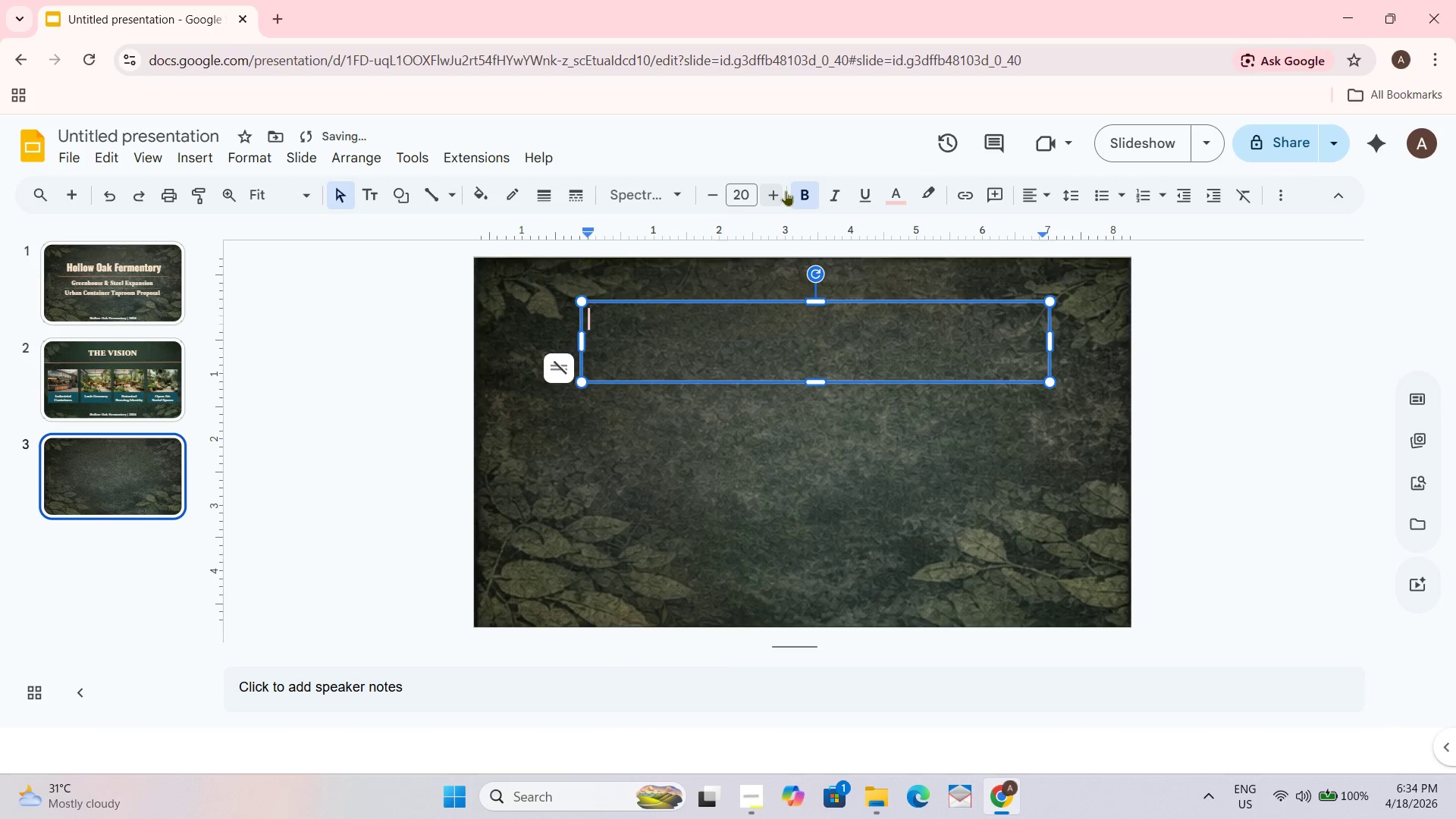 
triple_click([786, 190])
 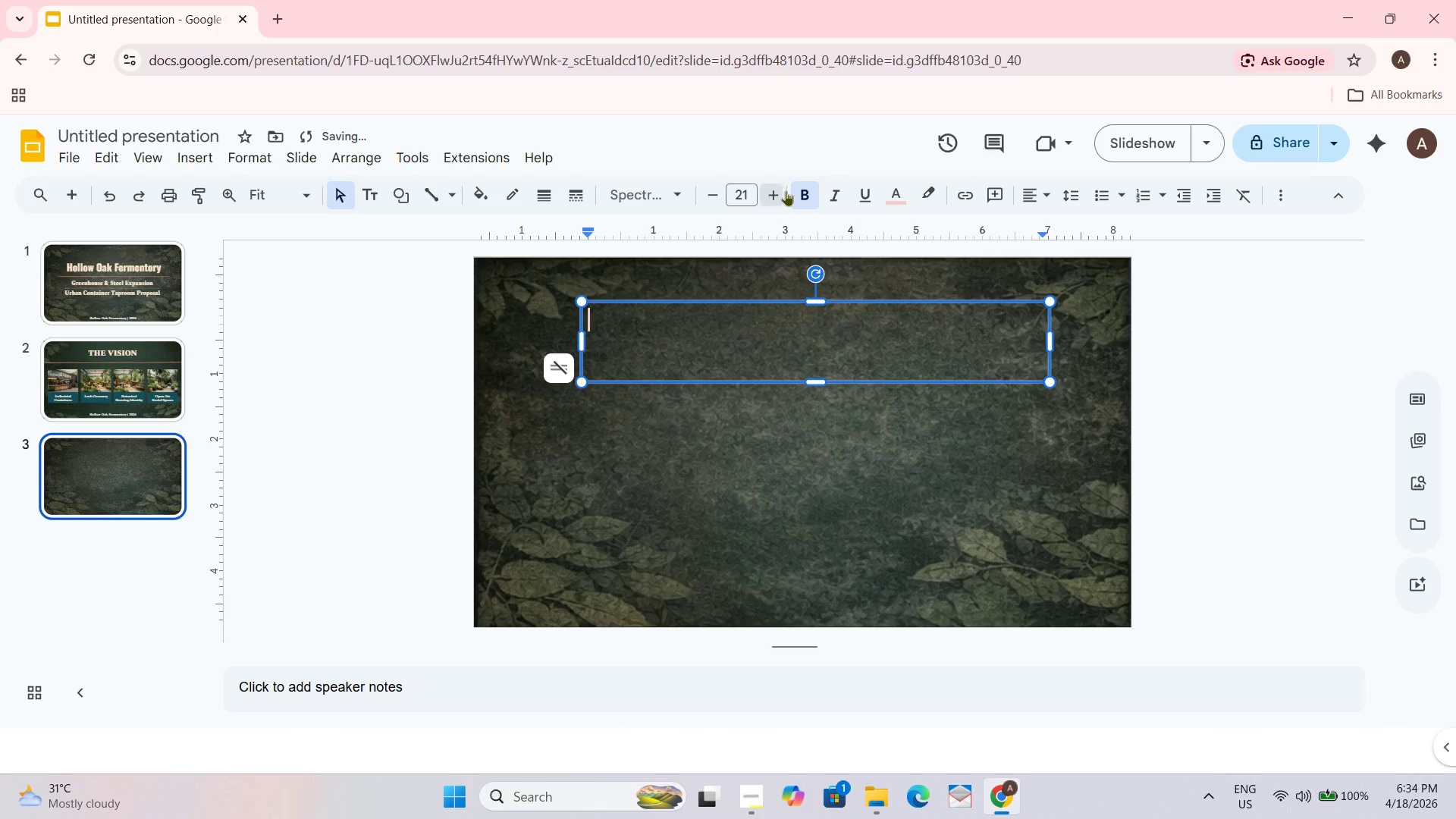 
triple_click([786, 190])
 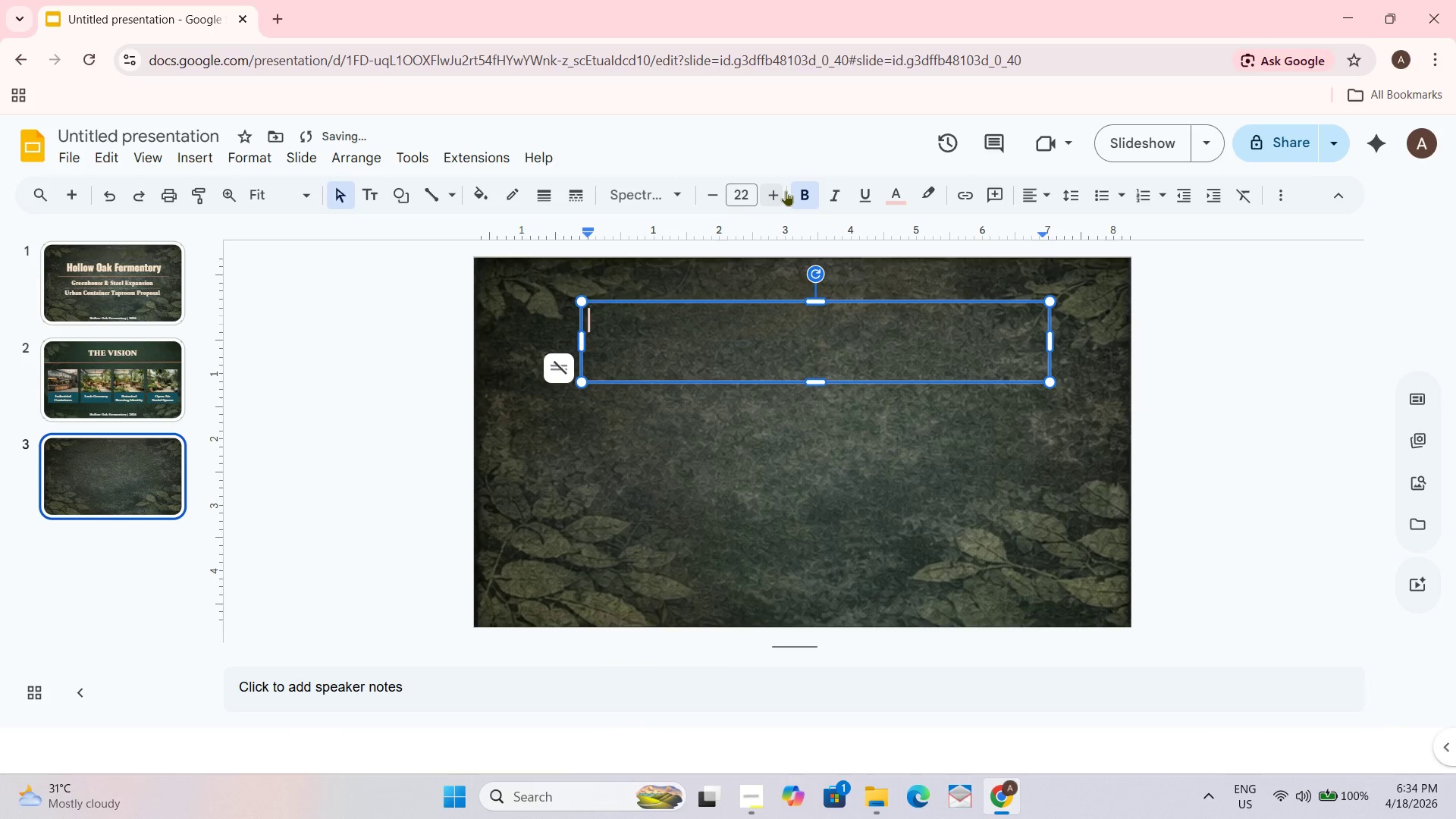 
triple_click([786, 190])
 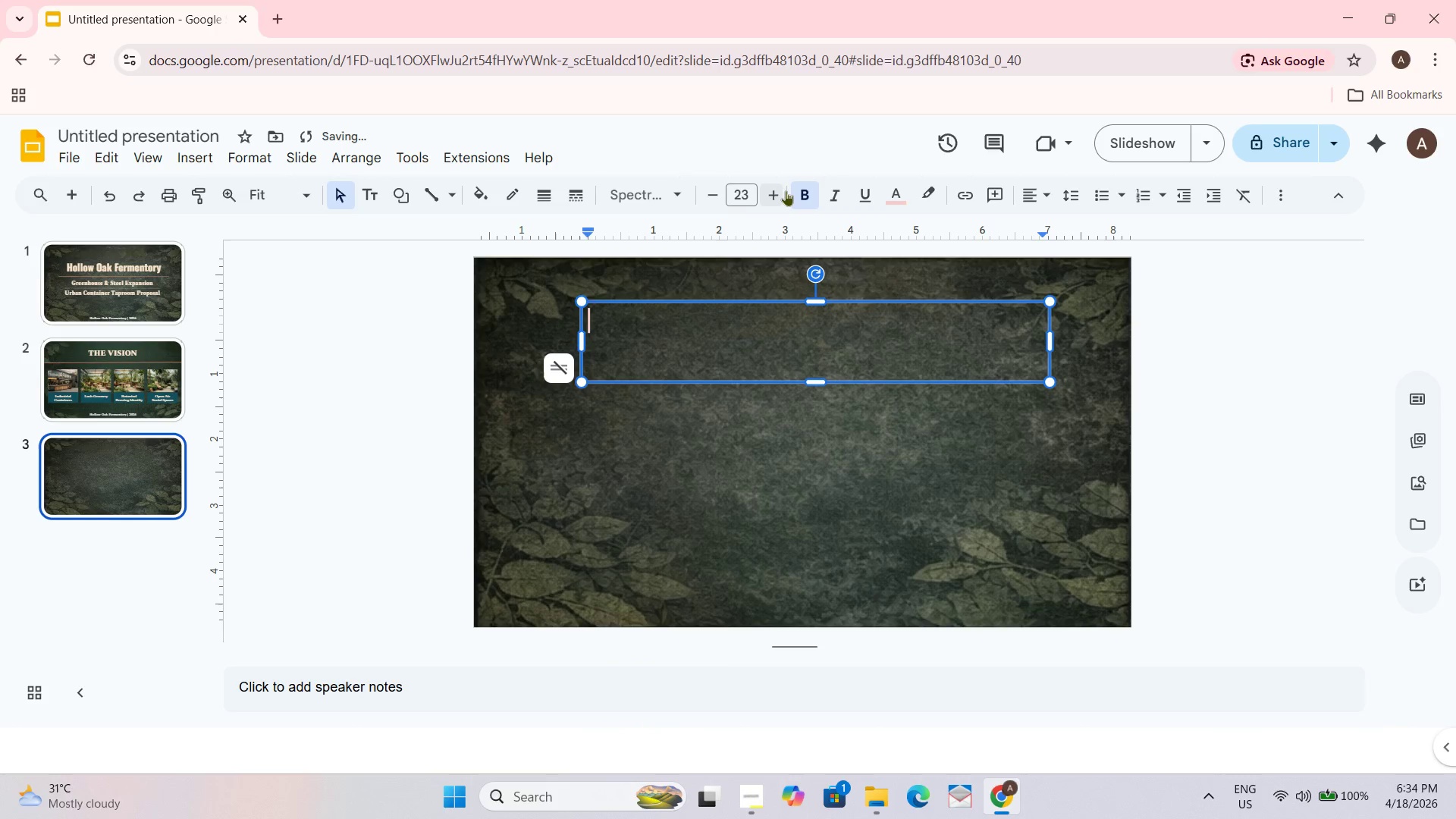 
triple_click([786, 190])
 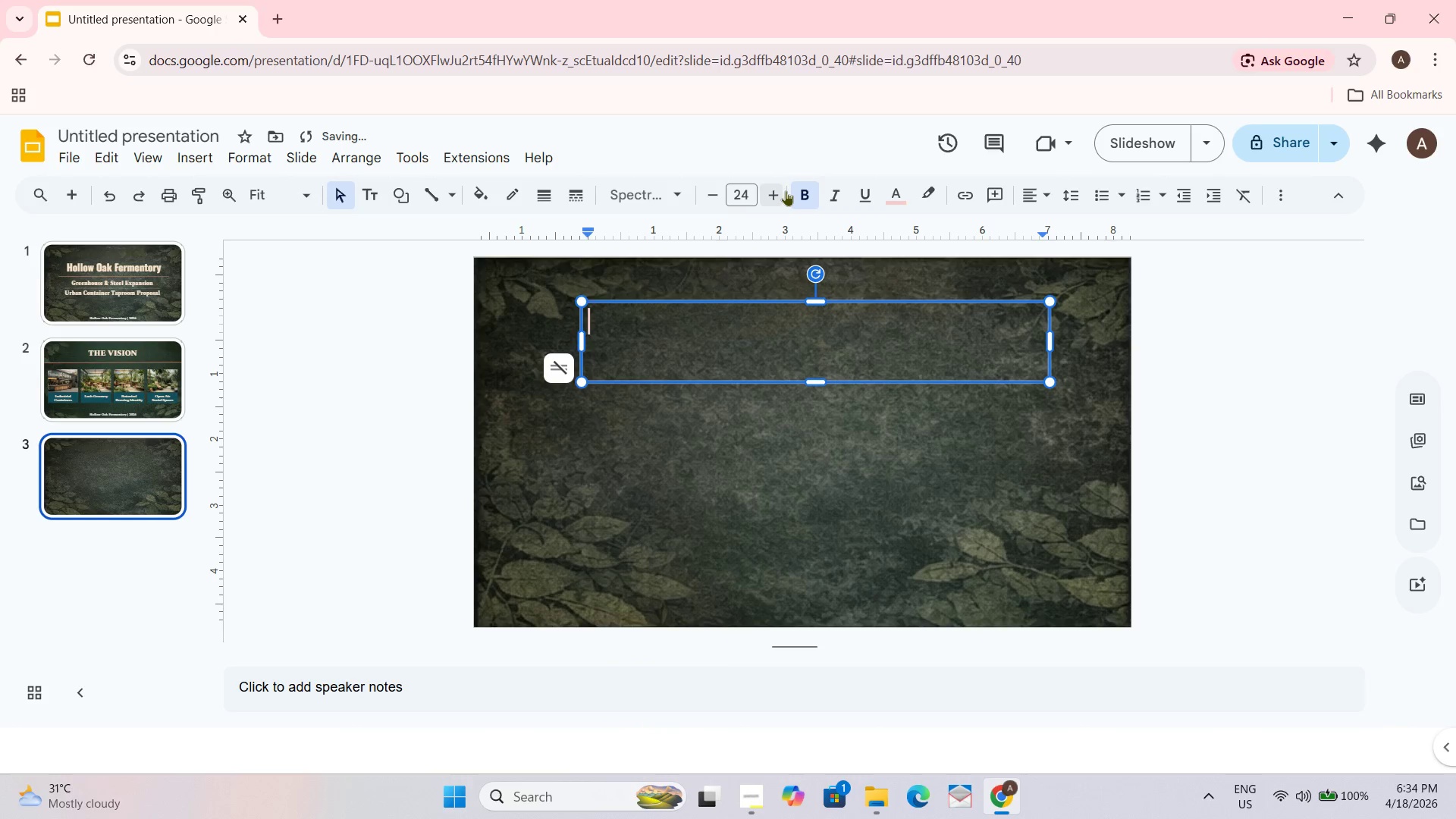 
triple_click([786, 190])
 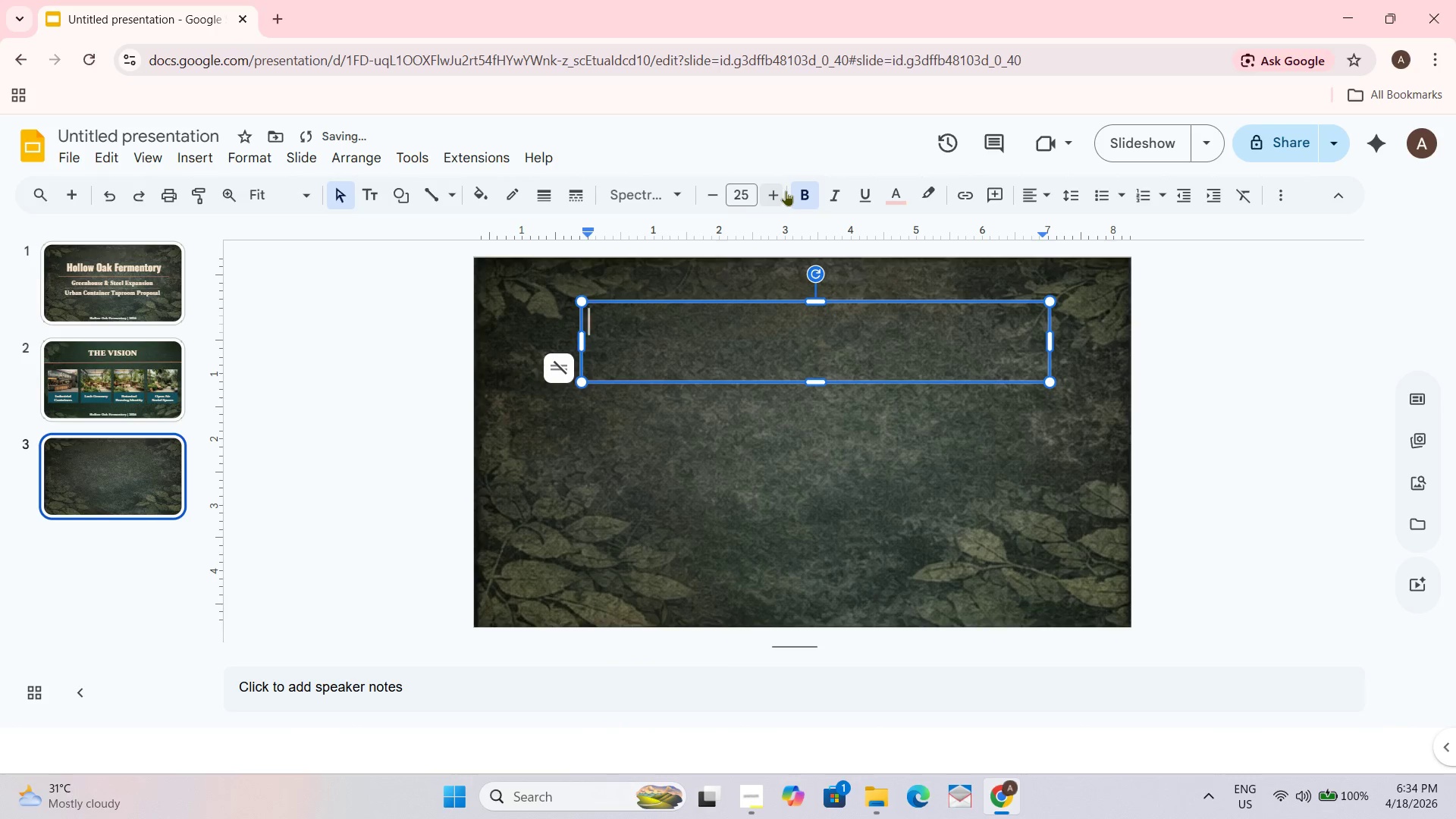 
double_click([786, 190])
 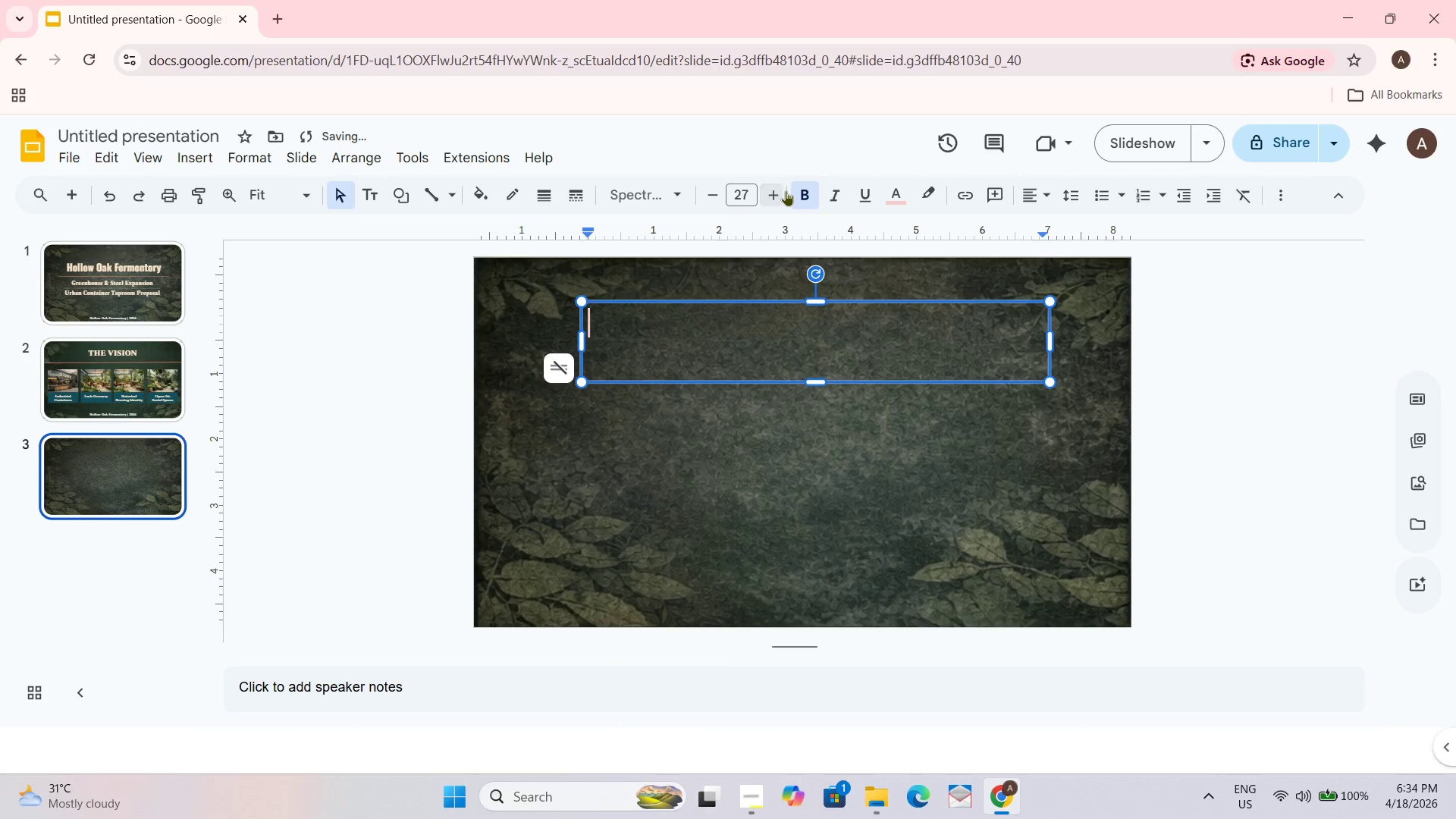 
triple_click([786, 190])
 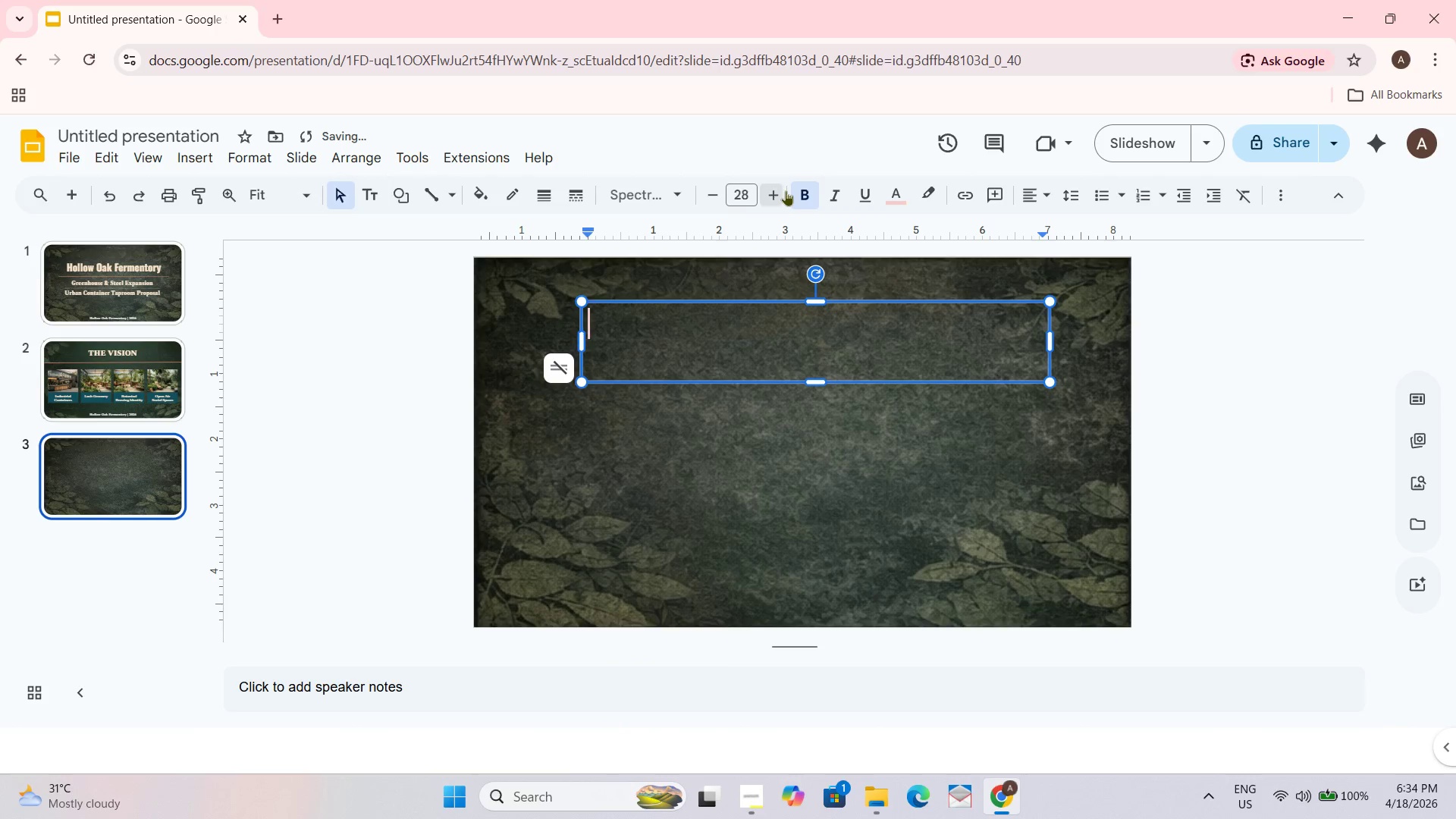 
triple_click([786, 190])
 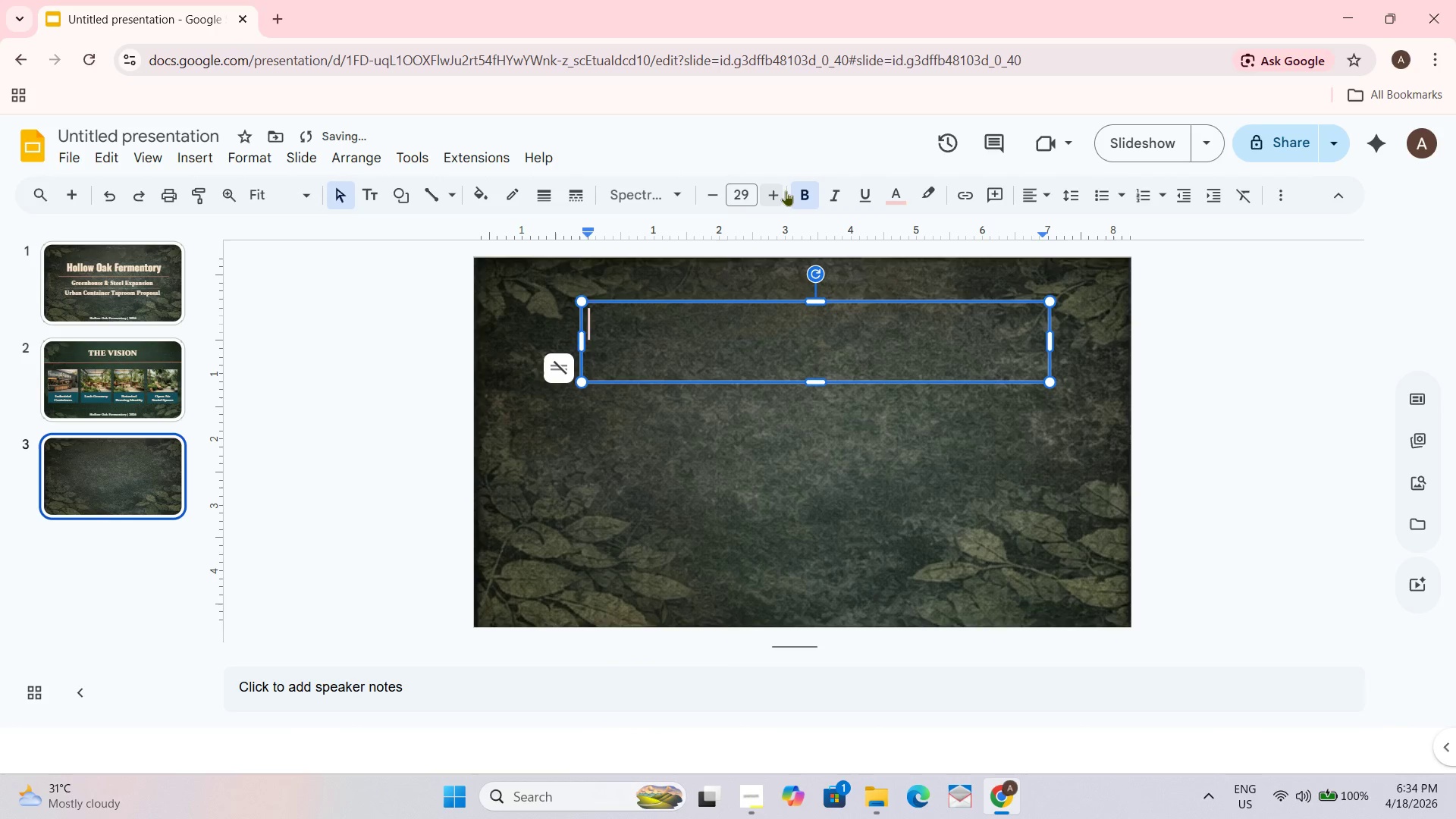 
triple_click([786, 190])
 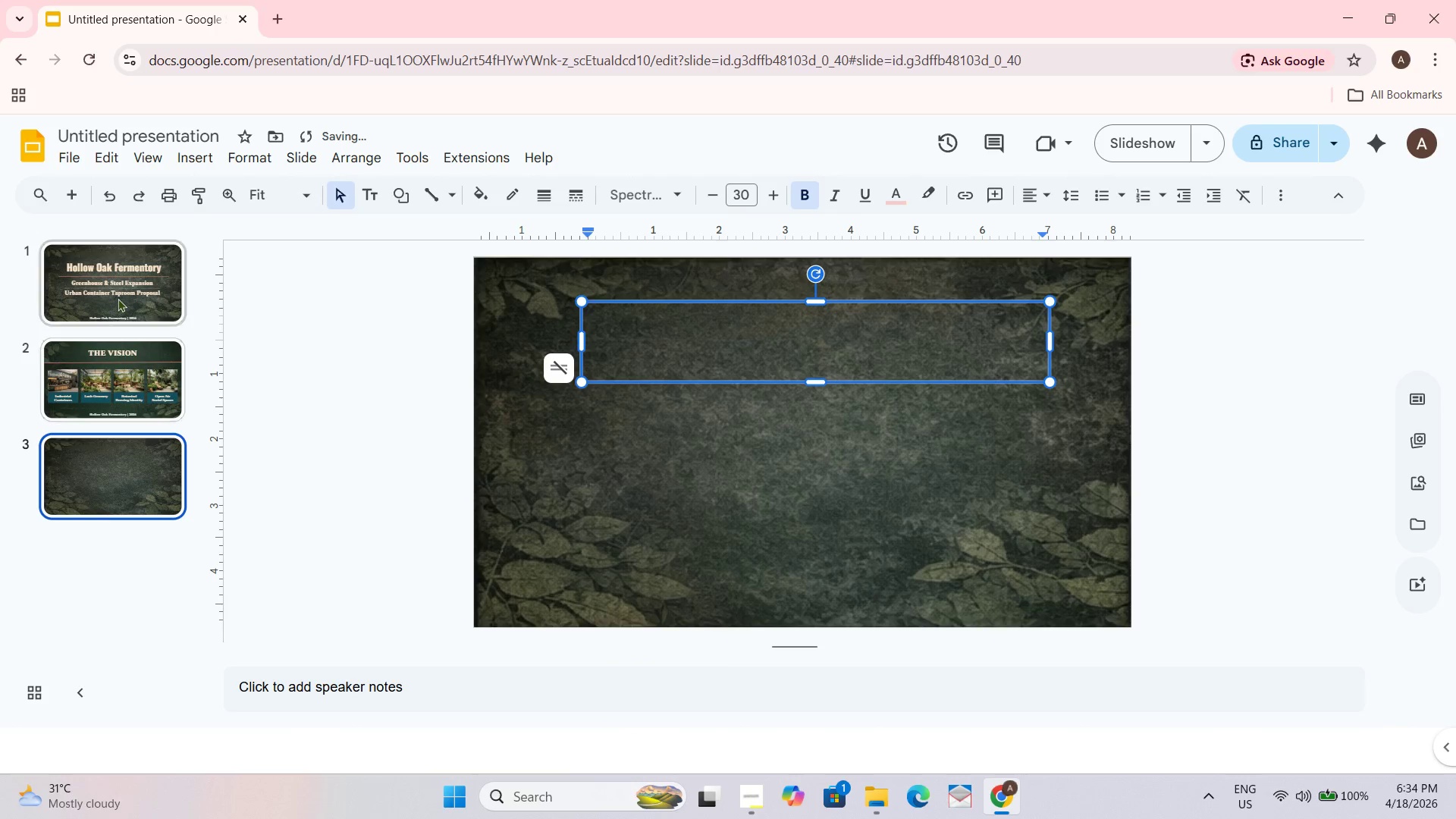 
left_click_drag(start_coordinate=[122, 380], to_coordinate=[122, 376])
 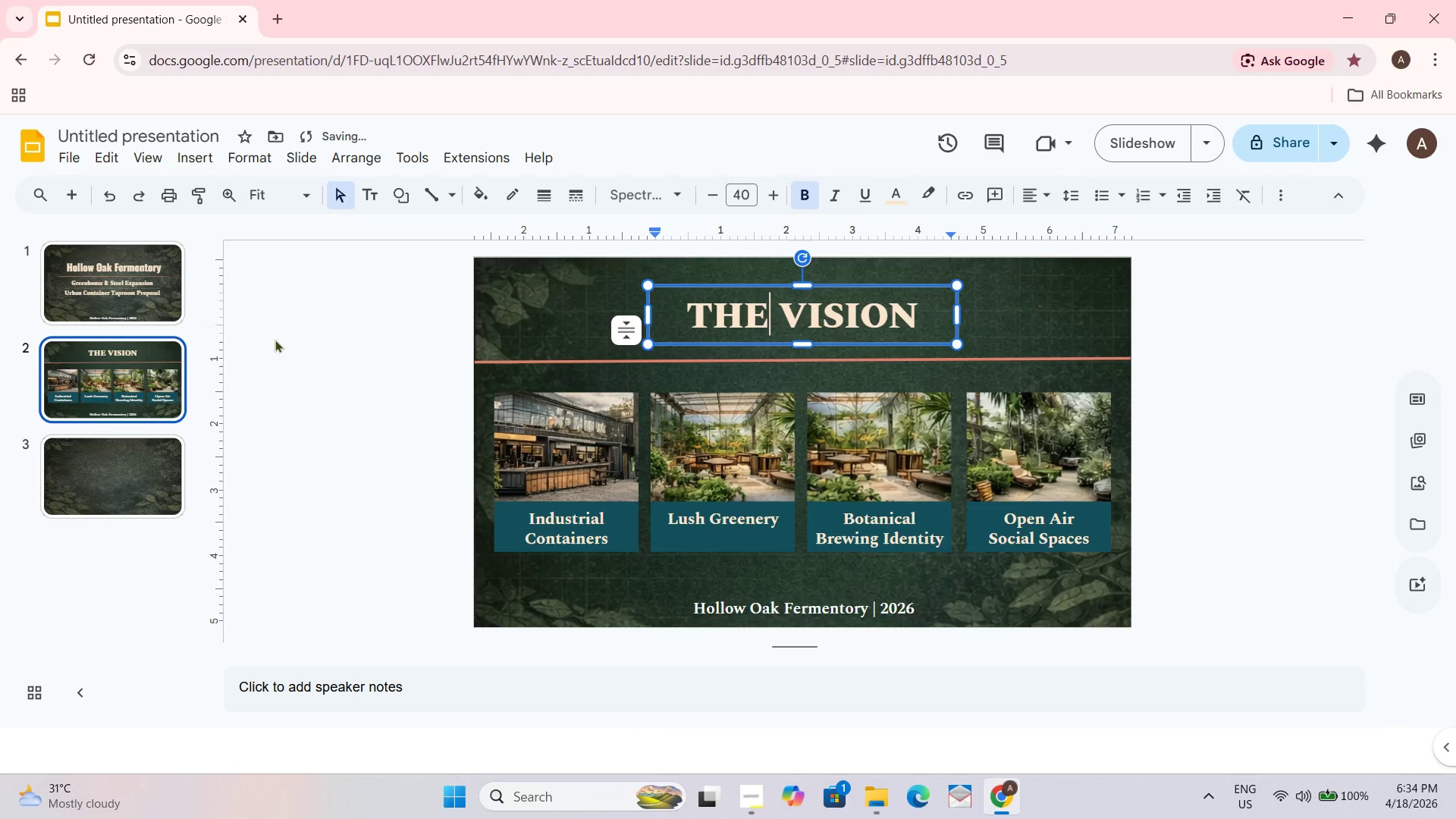 
left_click([96, 306])
 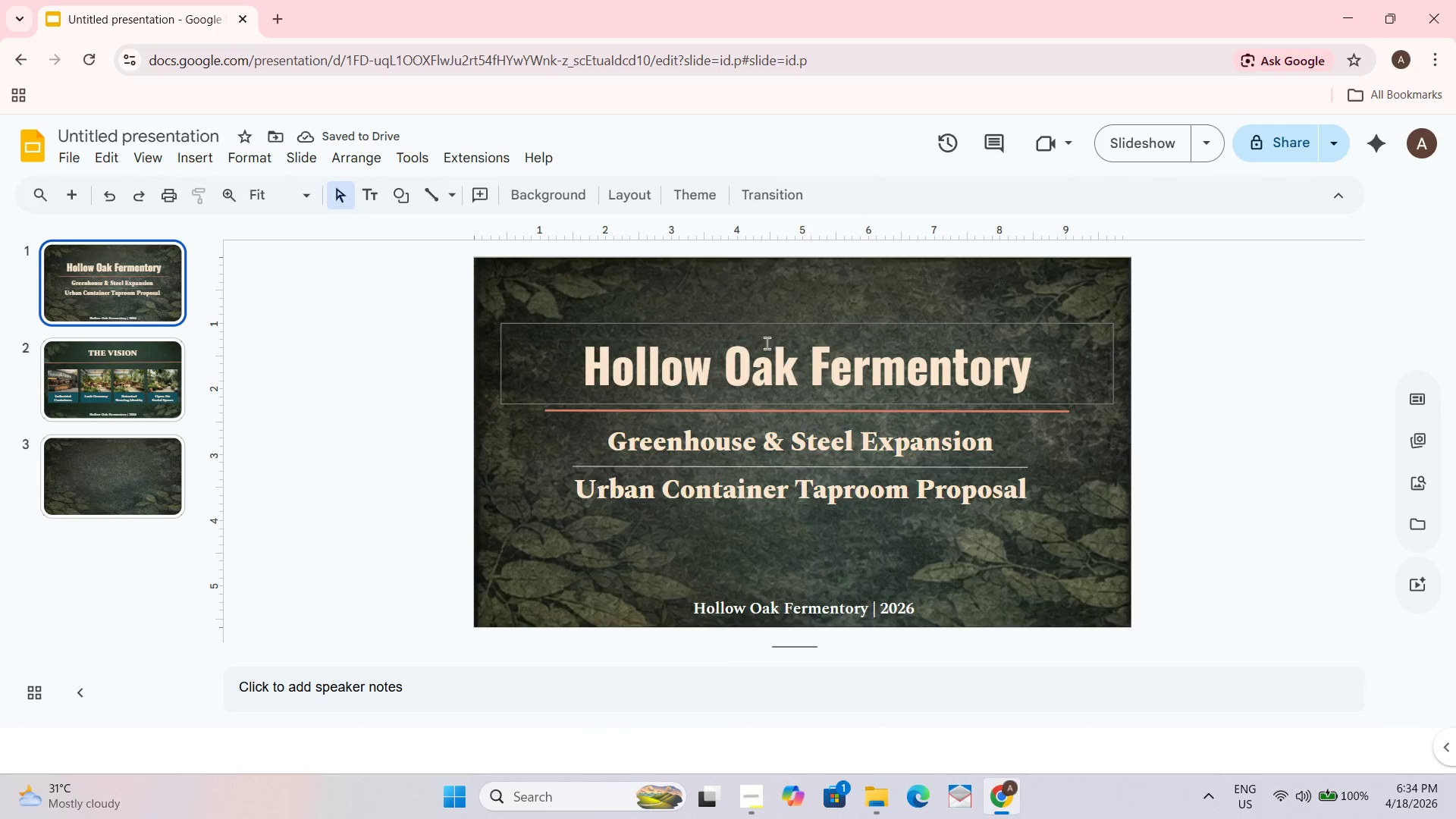 
left_click([767, 363])
 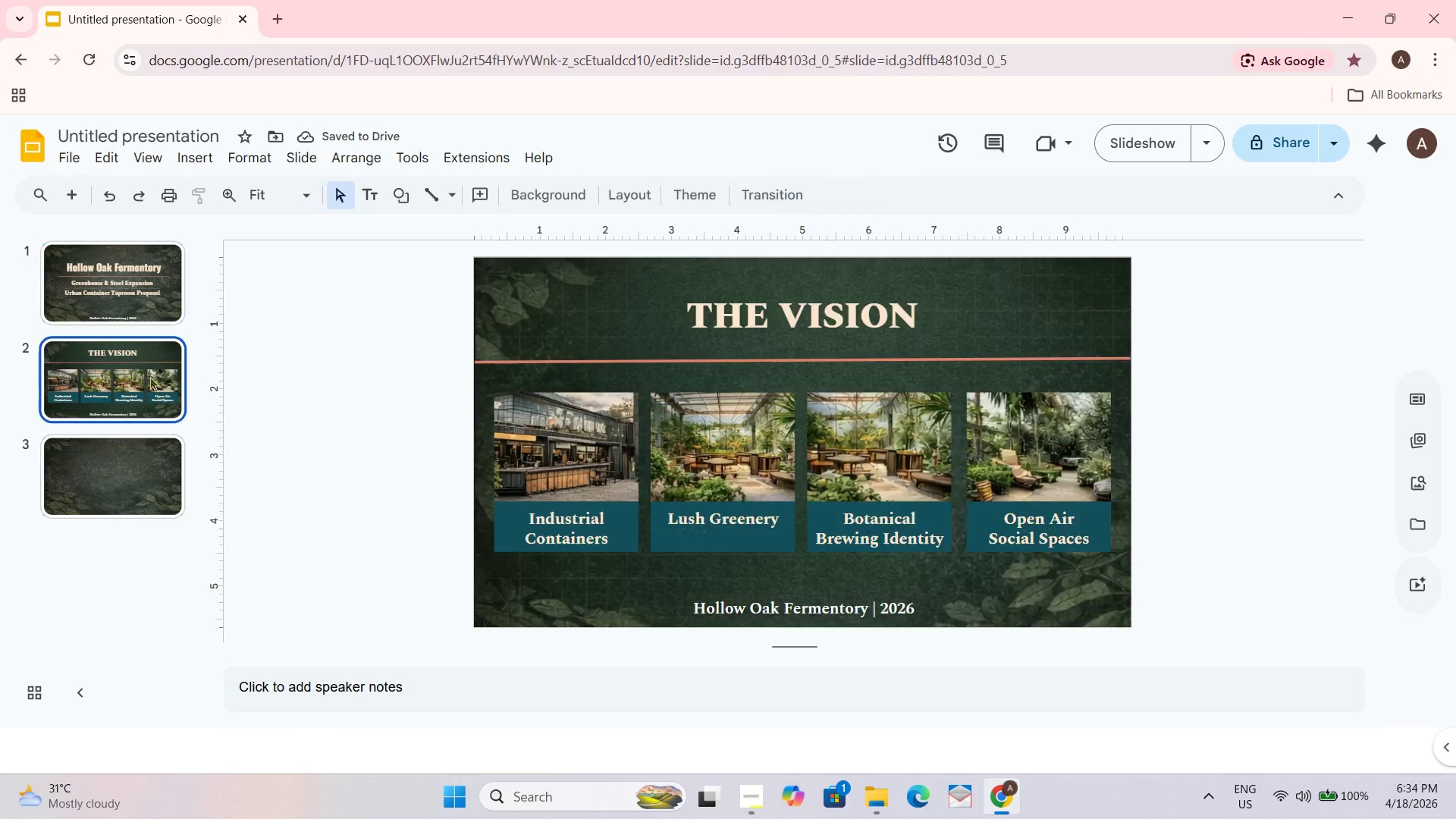 
double_click([137, 478])
 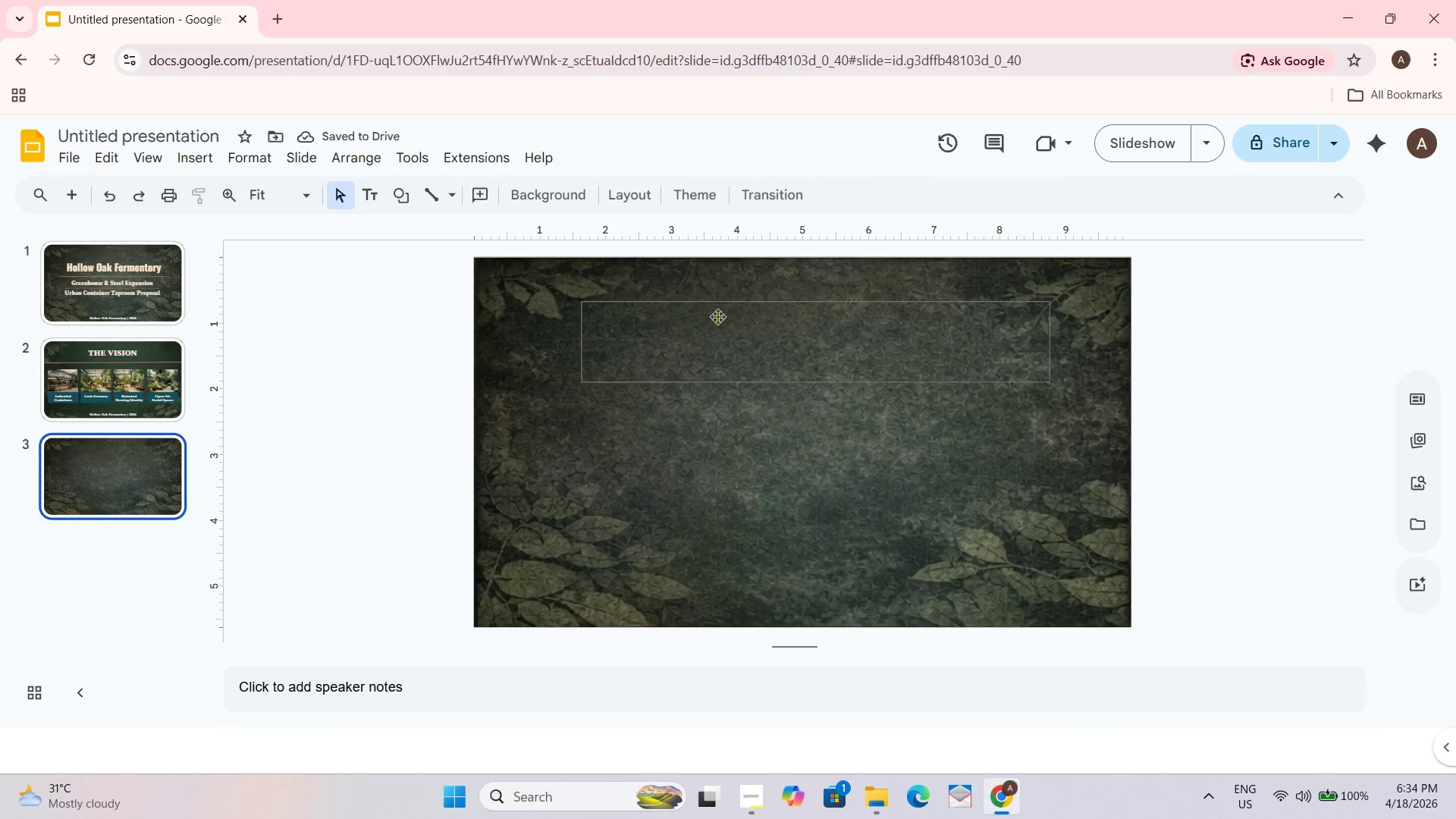 
triple_click([728, 315])
 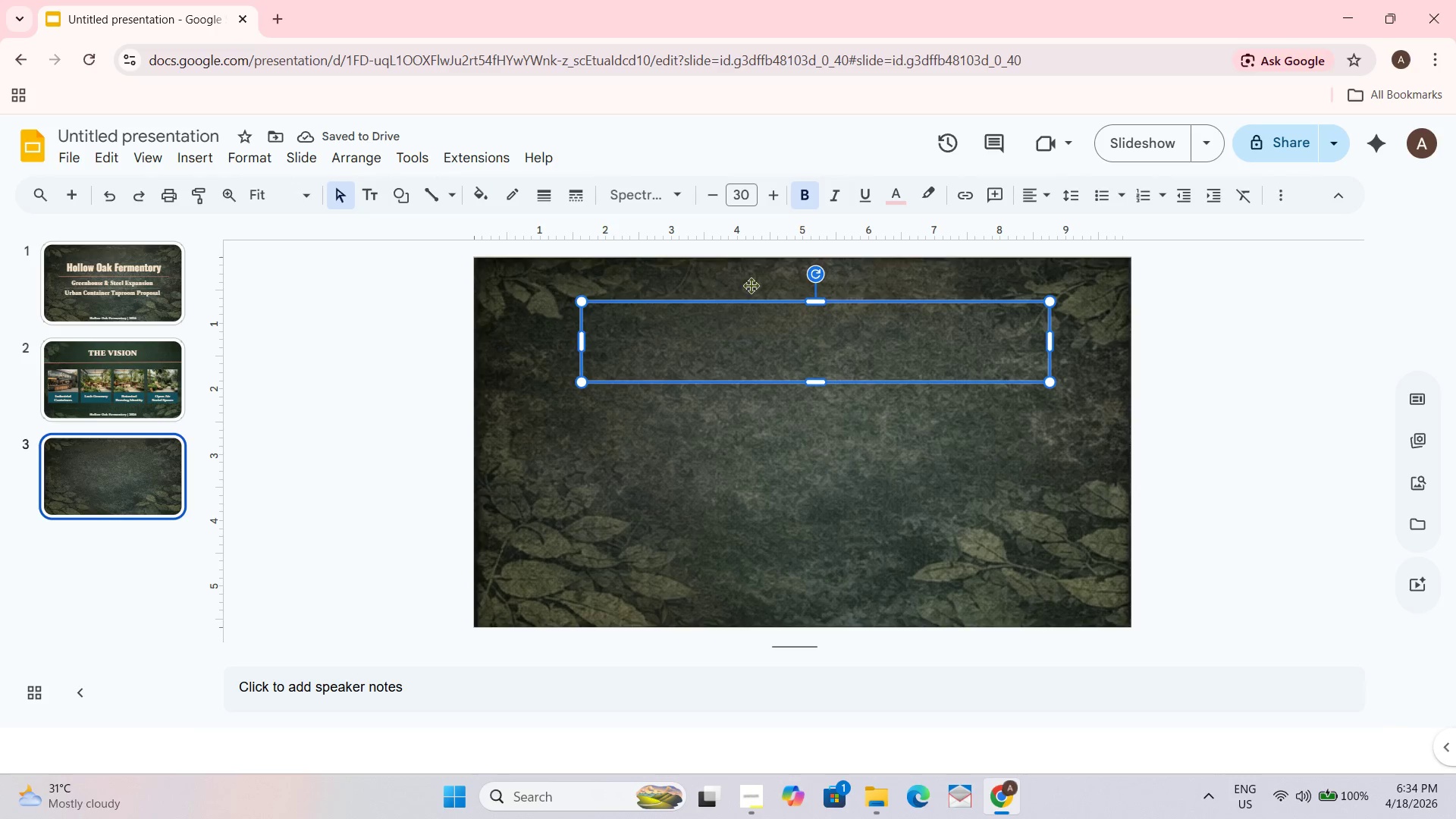 
left_click([755, 331])
 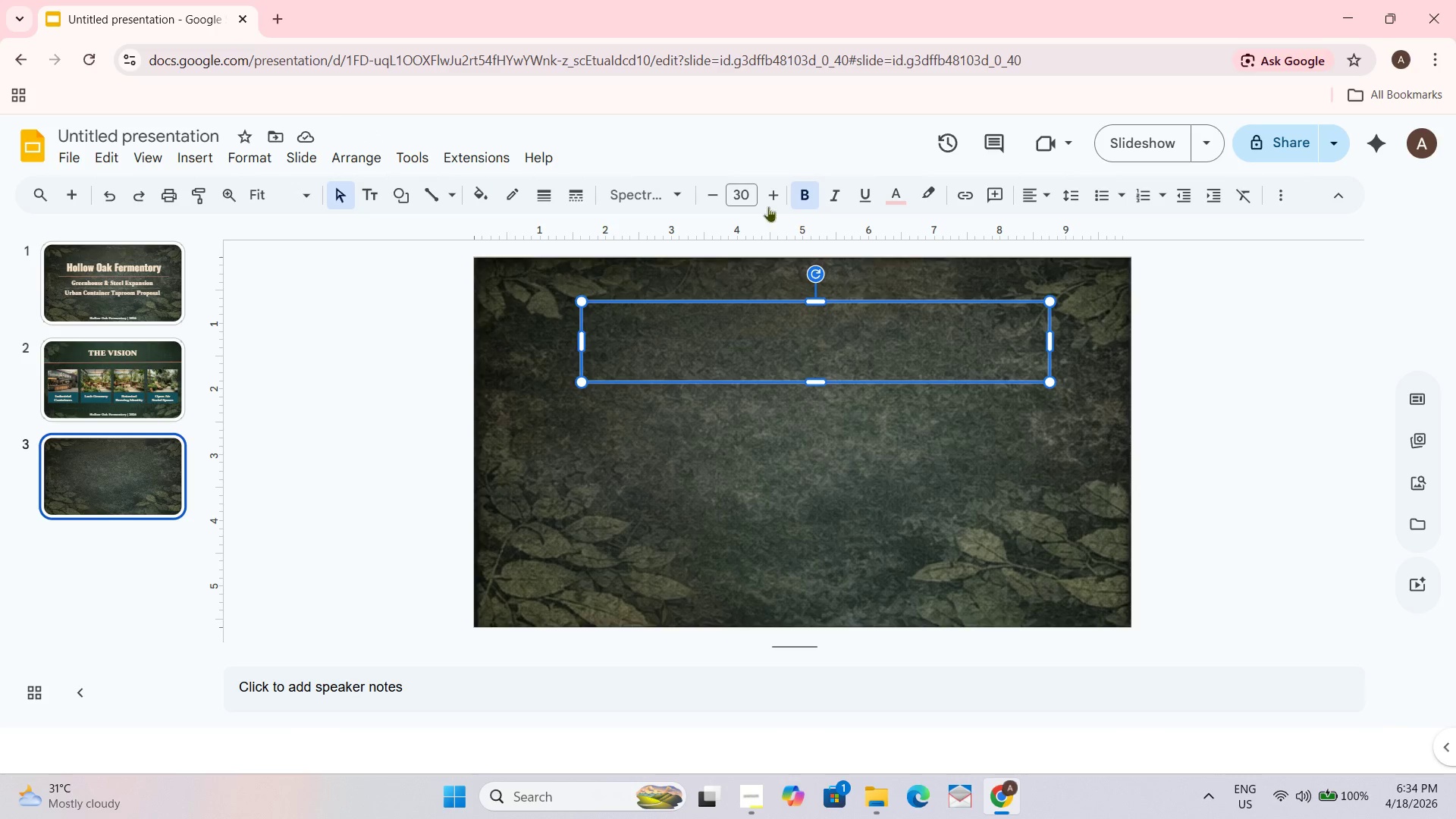 
double_click([768, 205])
 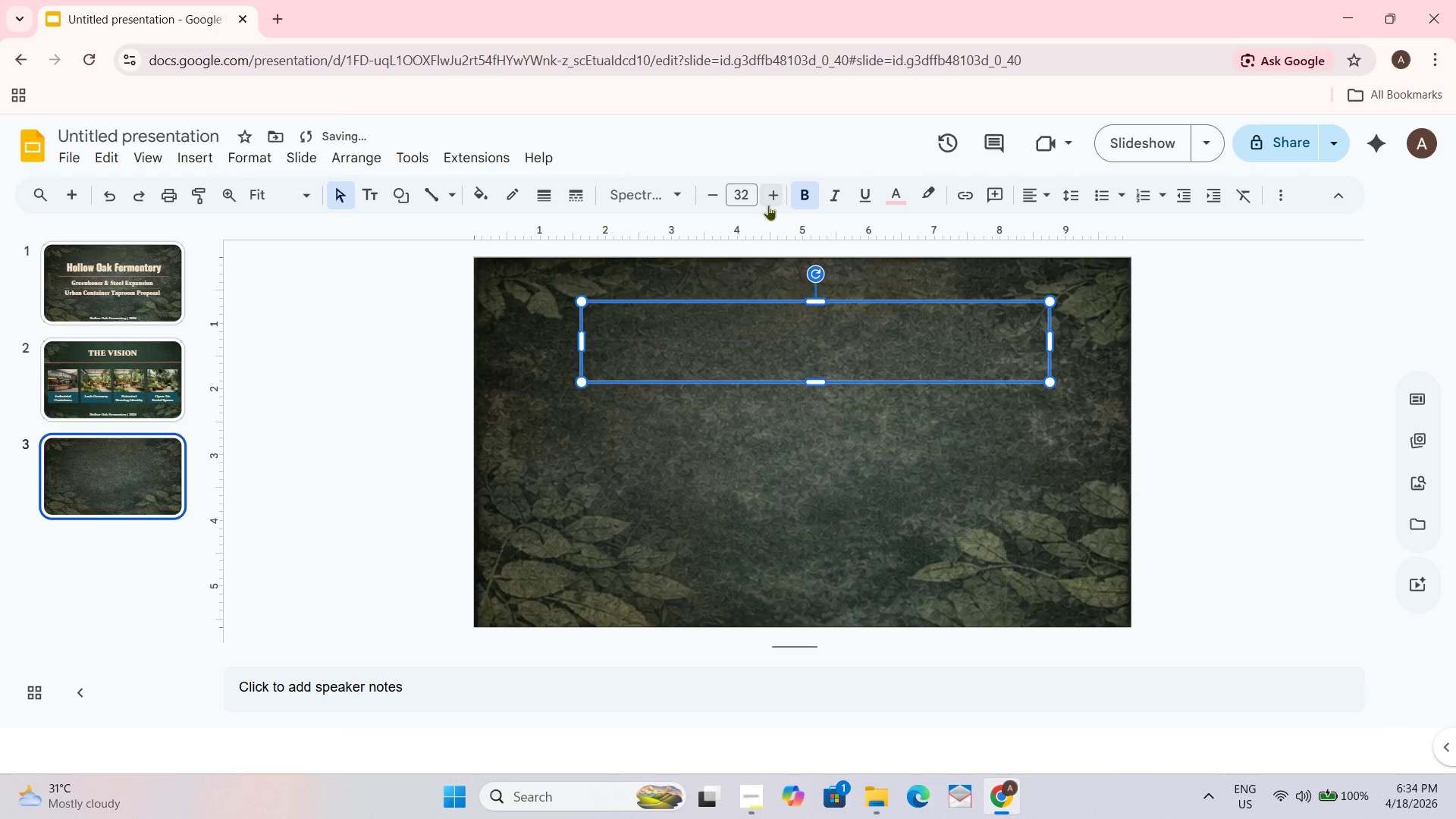 
triple_click([768, 205])
 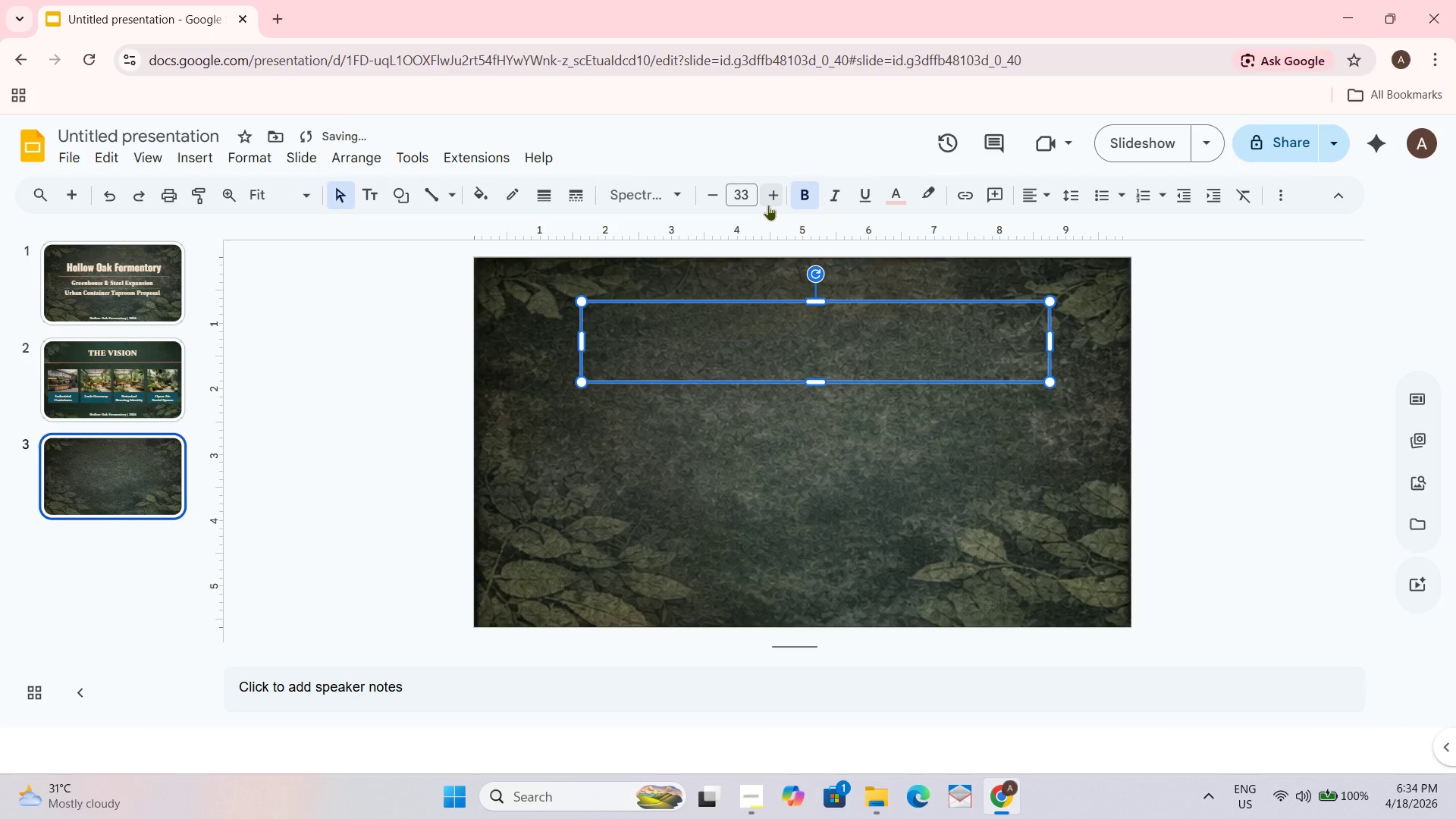 
triple_click([768, 205])
 